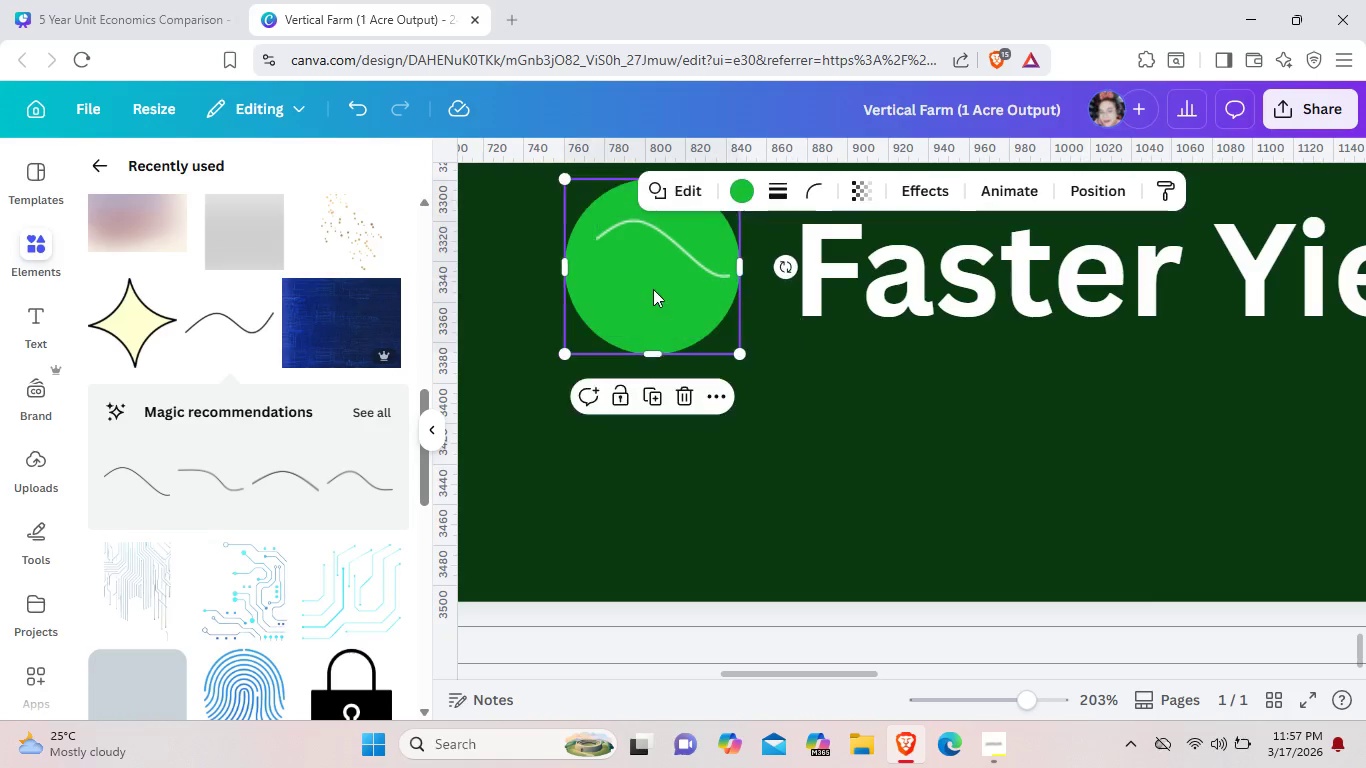 
left_click([653, 289])
 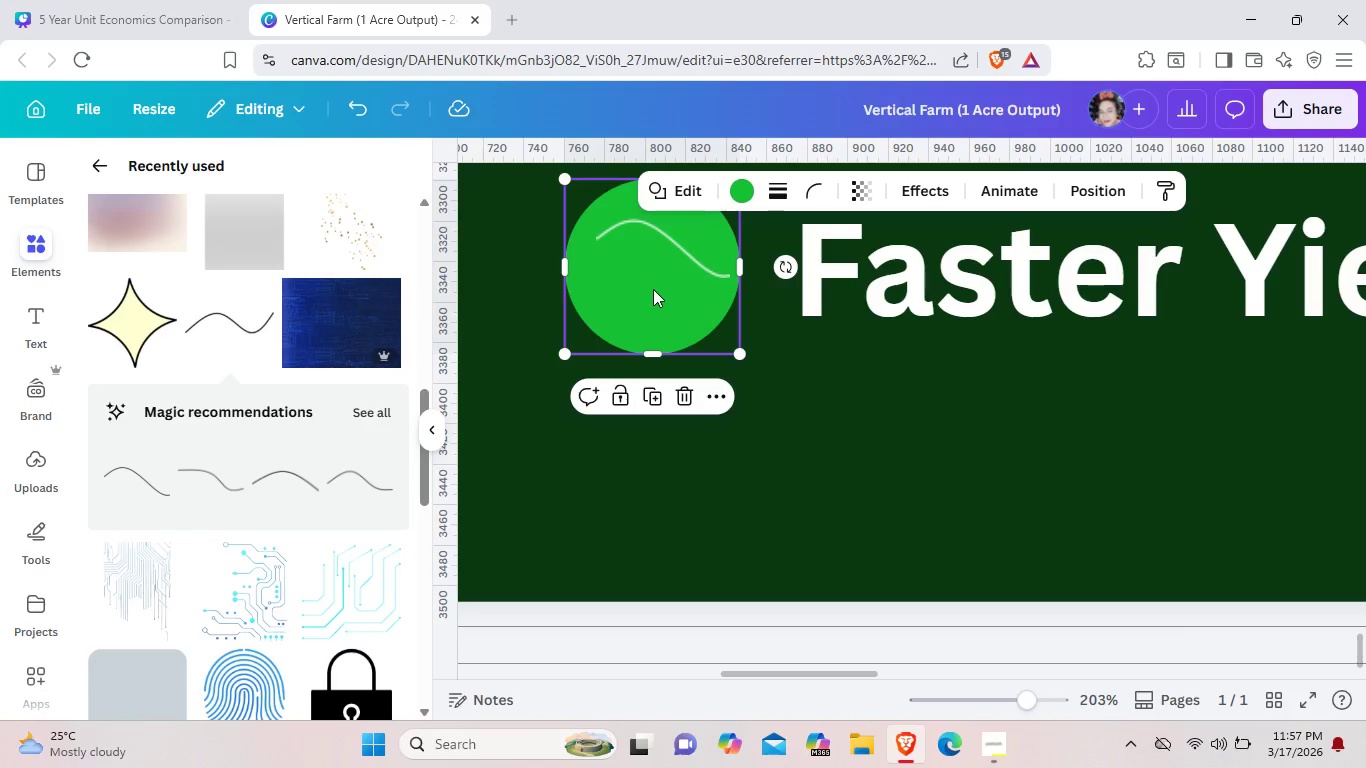 
key(Control+V)
 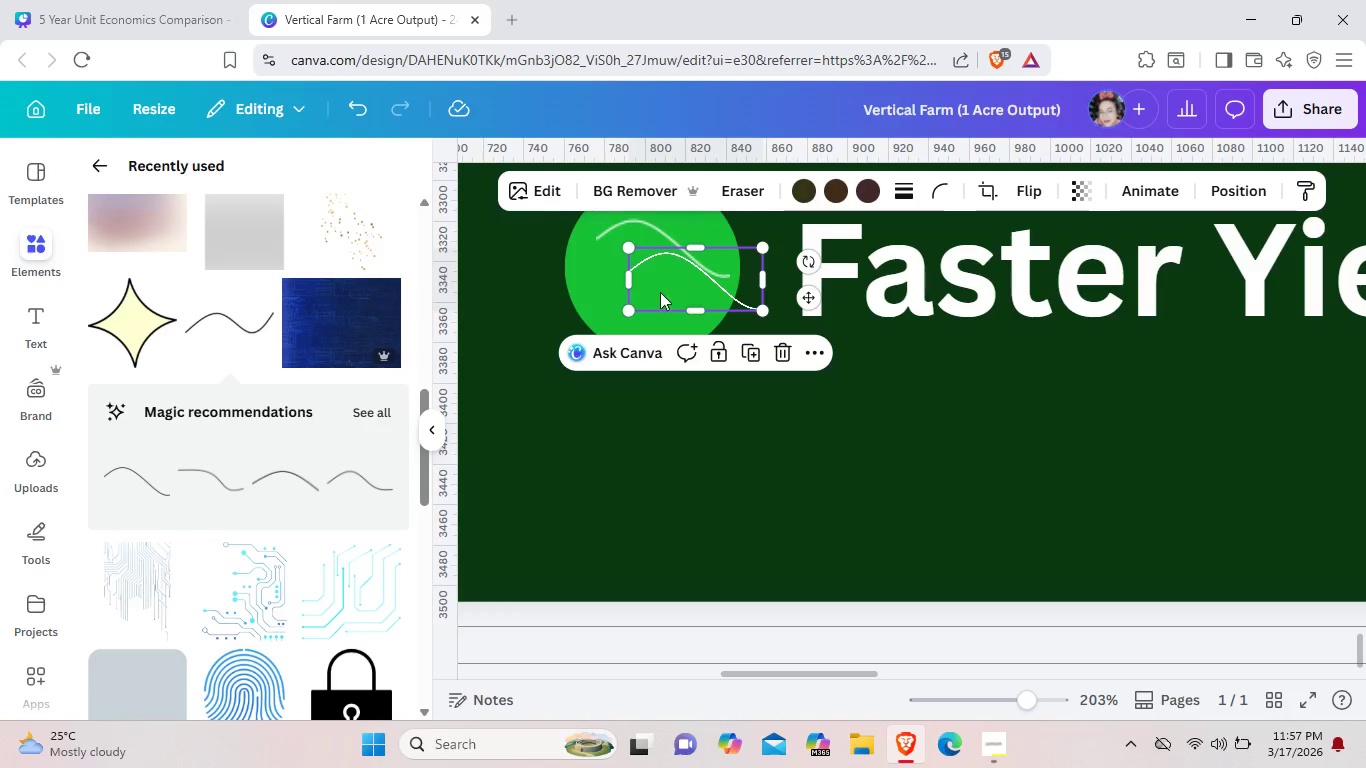 
left_click_drag(start_coordinate=[695, 290], to_coordinate=[653, 281])
 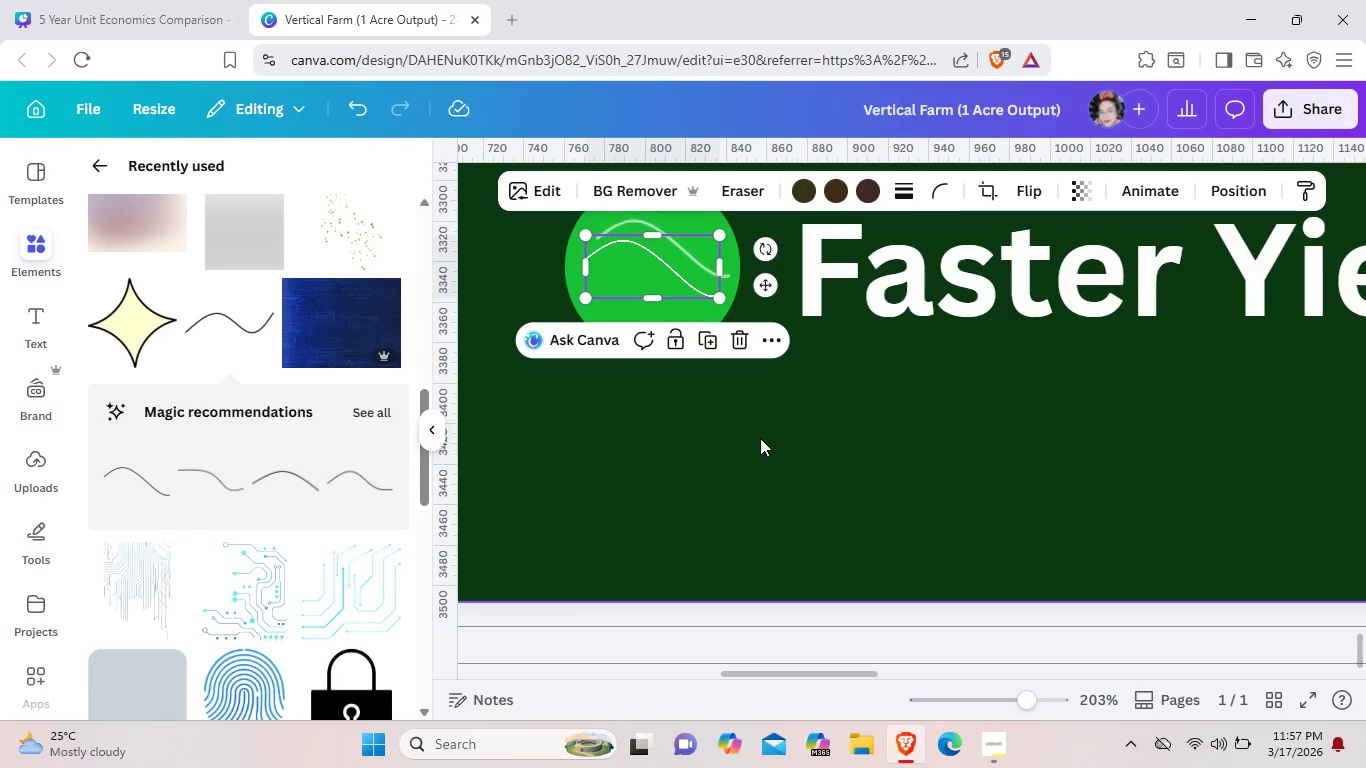 
left_click([760, 438])
 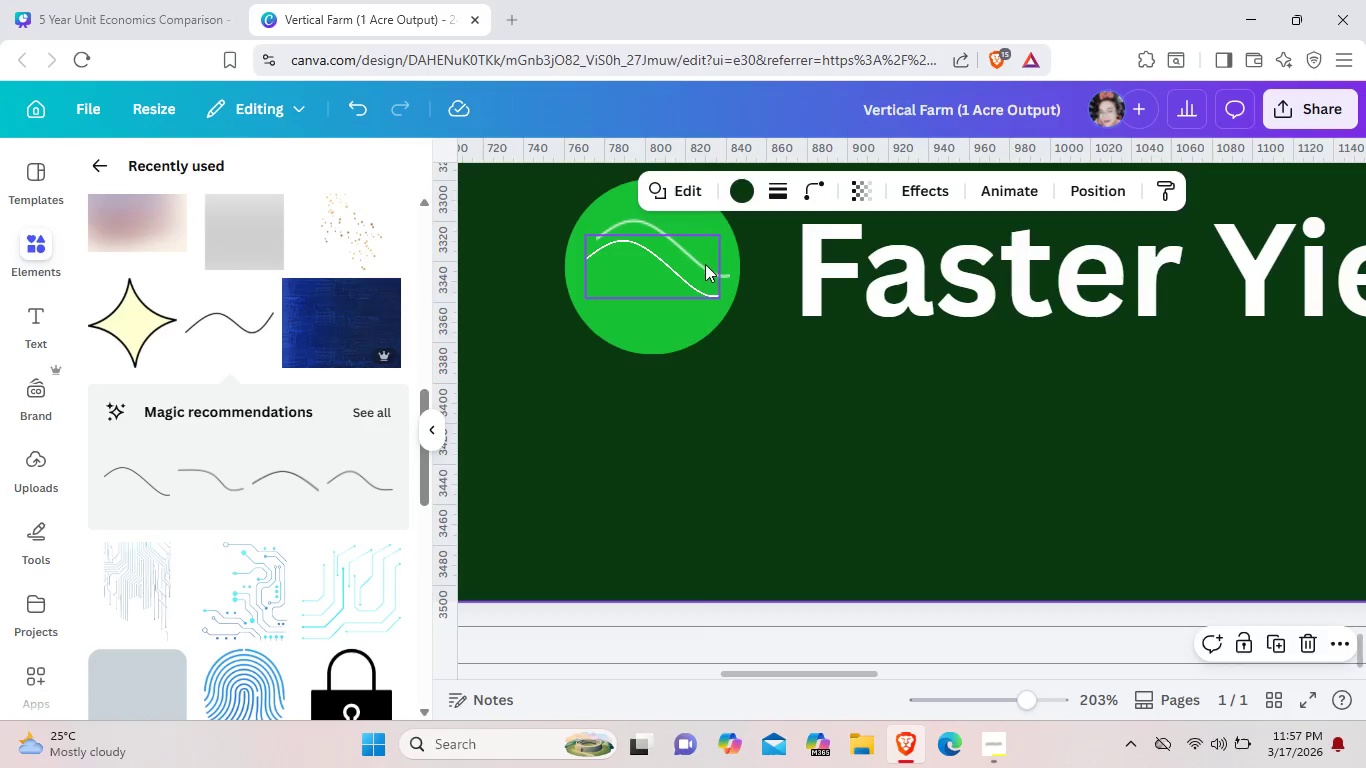 
left_click([705, 264])
 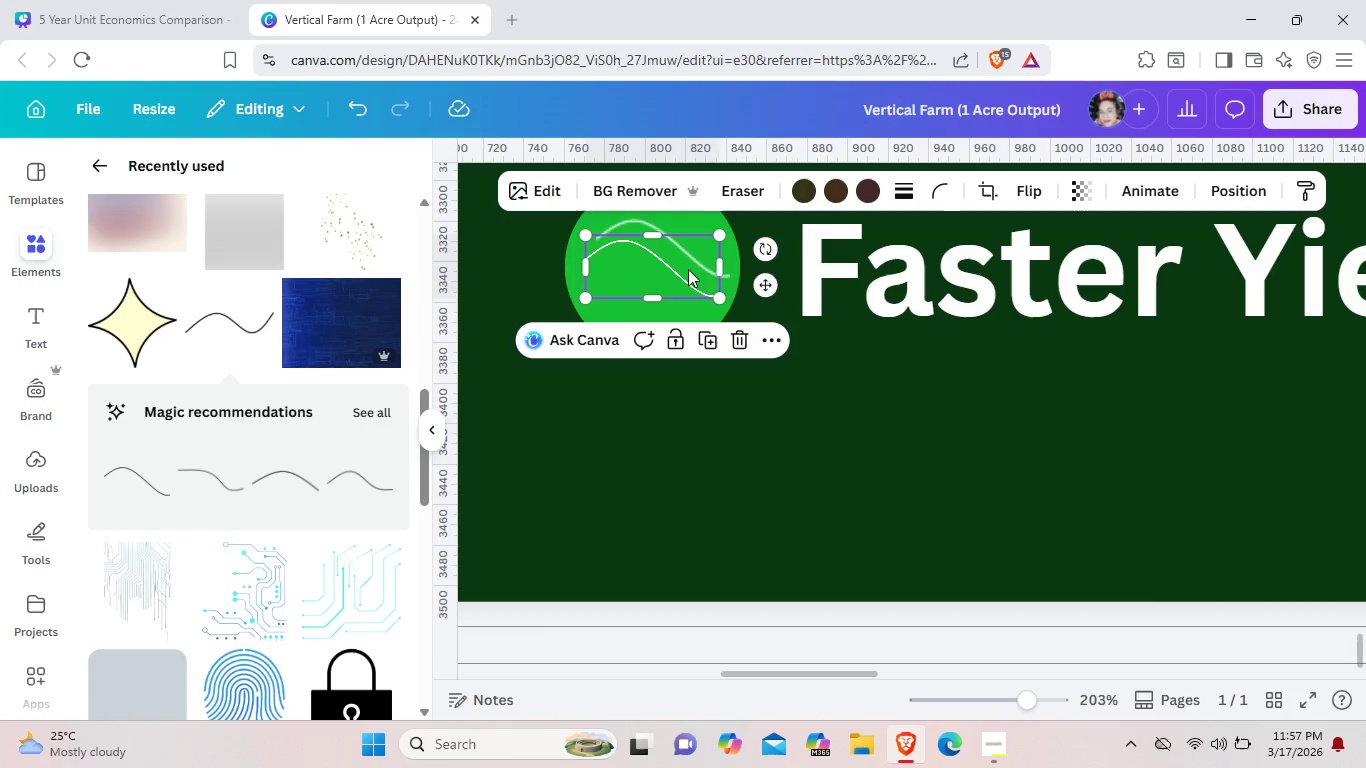 
left_click_drag(start_coordinate=[689, 267], to_coordinate=[681, 307])
 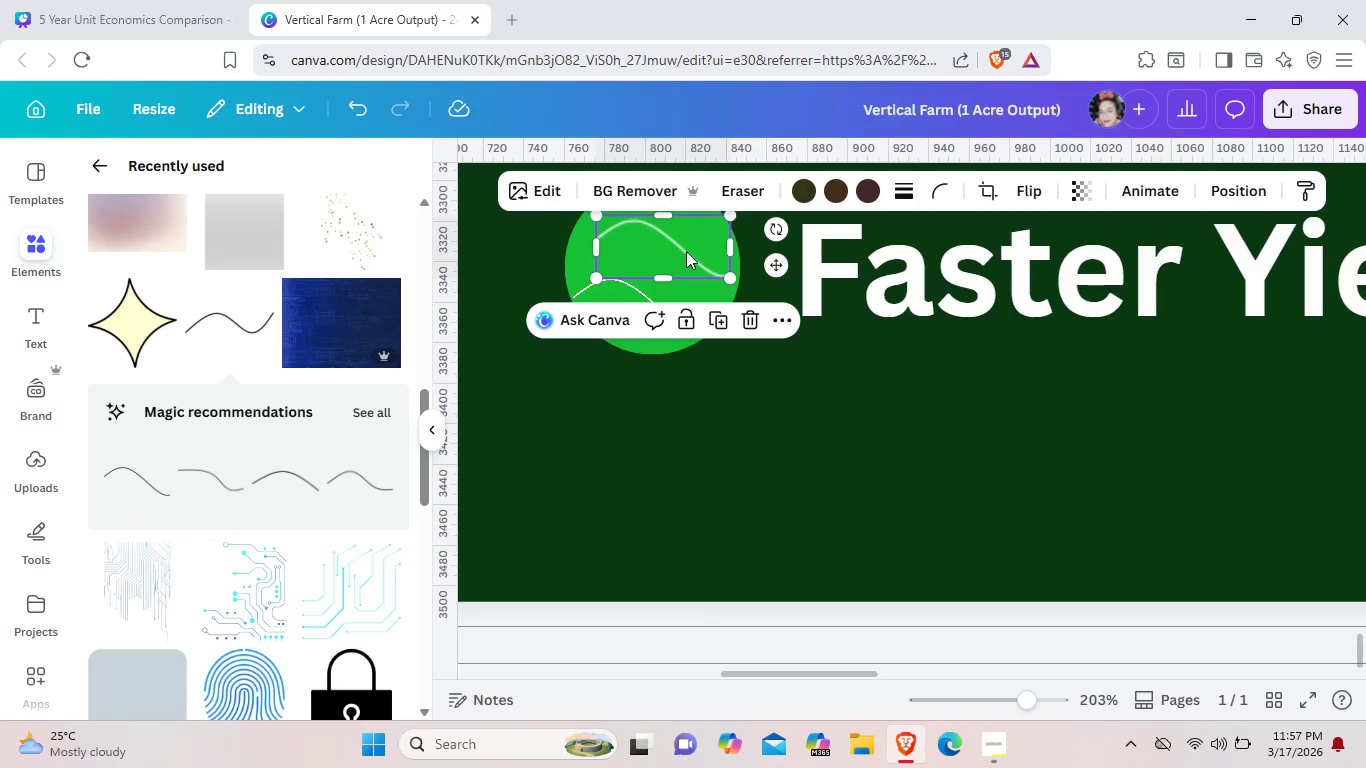 
left_click([686, 251])
 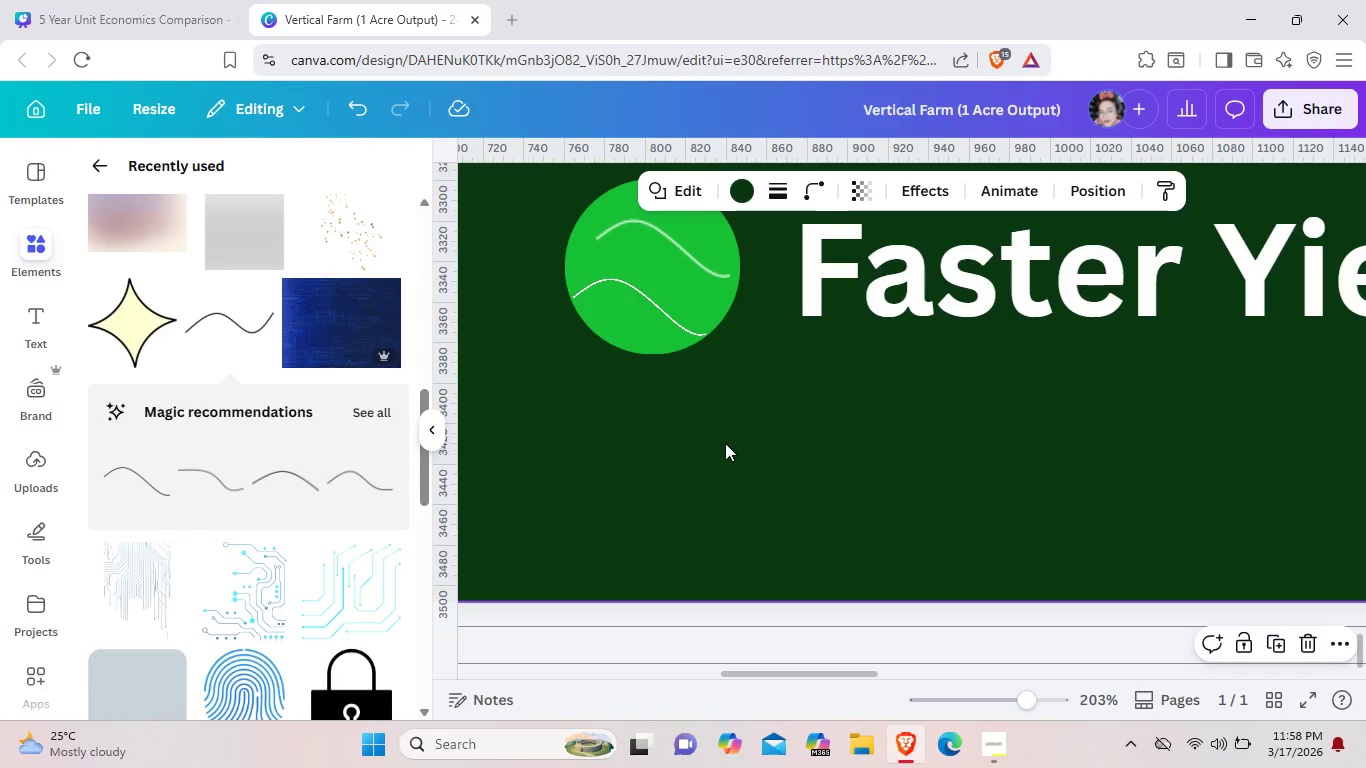 
left_click_drag(start_coordinate=[676, 320], to_coordinate=[682, 286])
 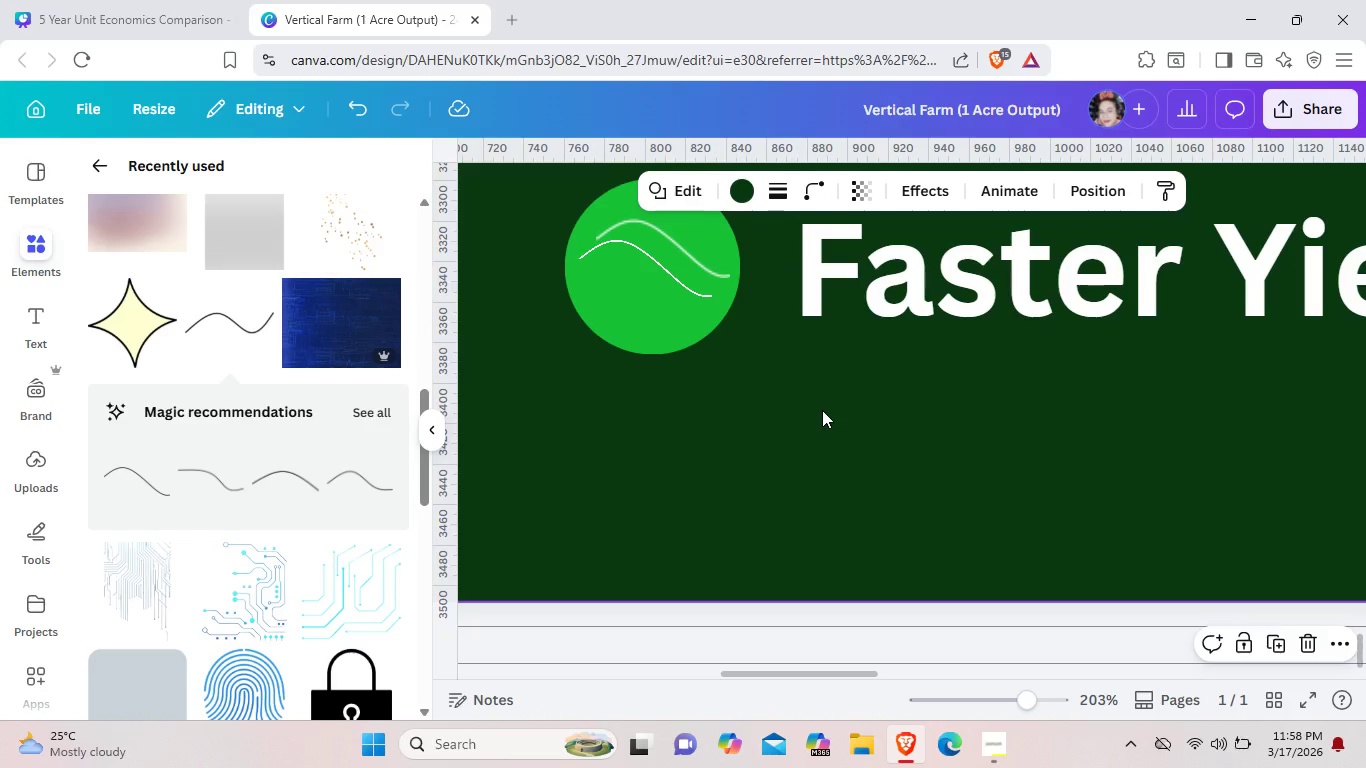 
hold_key(key=ControlLeft, duration=1.5)
hold_key(key=ControlLeft, duration=1.12)
scroll: coordinate [822, 410], scroll_direction: down, amount: 5.0
 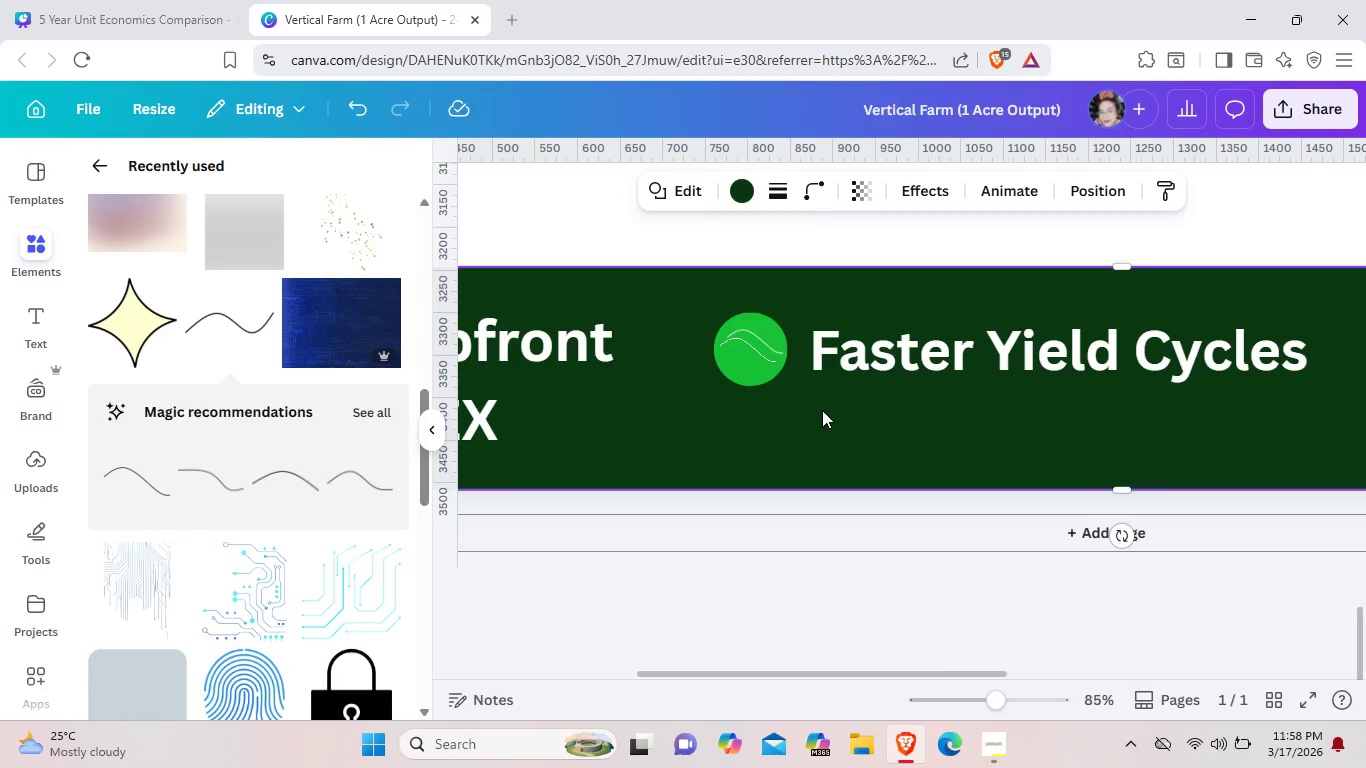 
left_click_drag(start_coordinate=[834, 668], to_coordinate=[580, 671])
 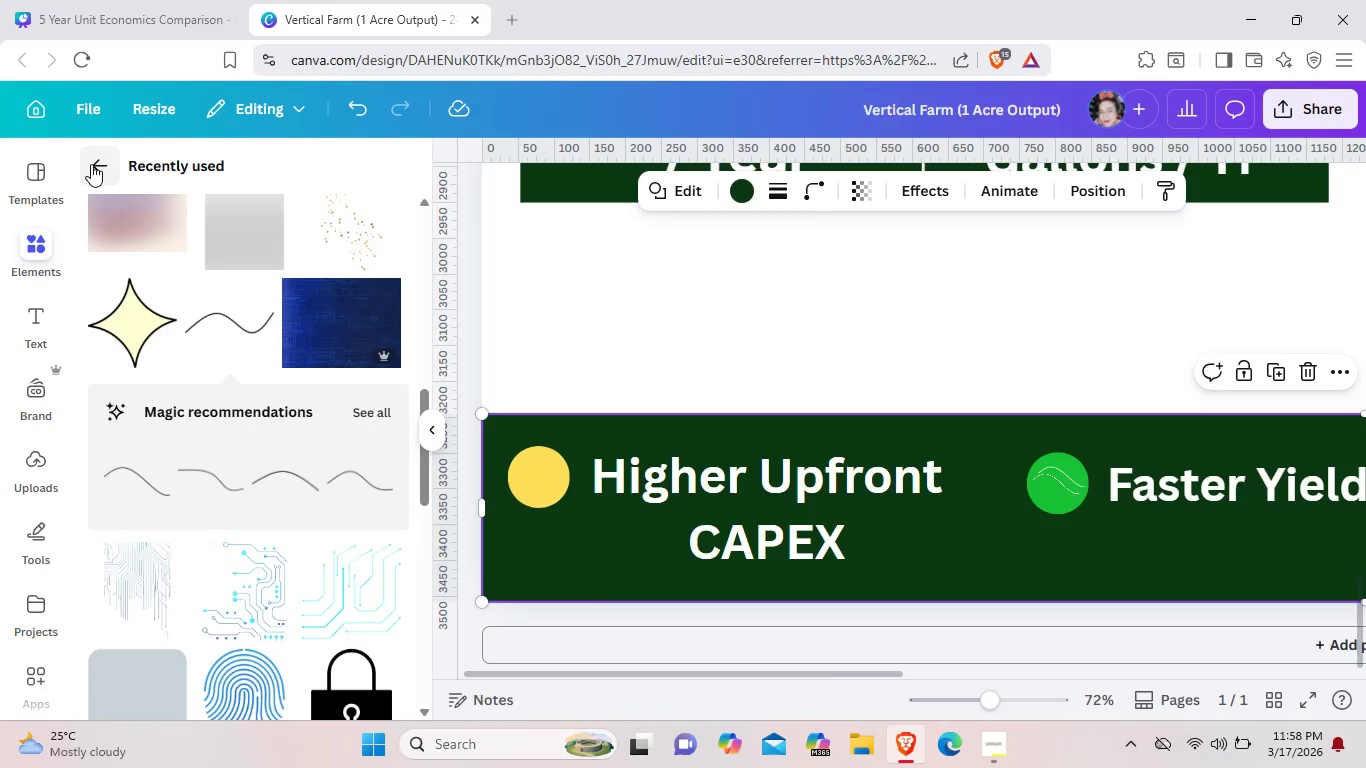 
left_click([91, 164])
 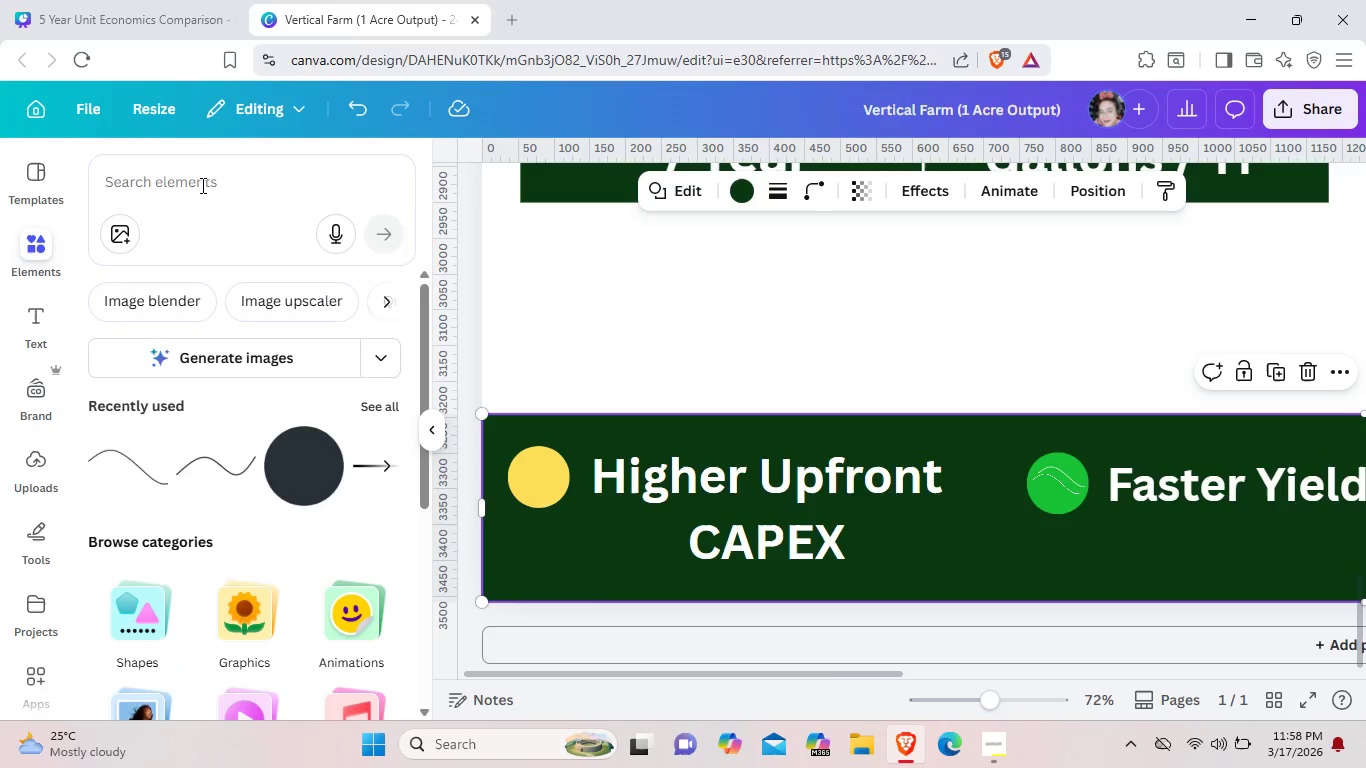 
left_click([201, 185])
 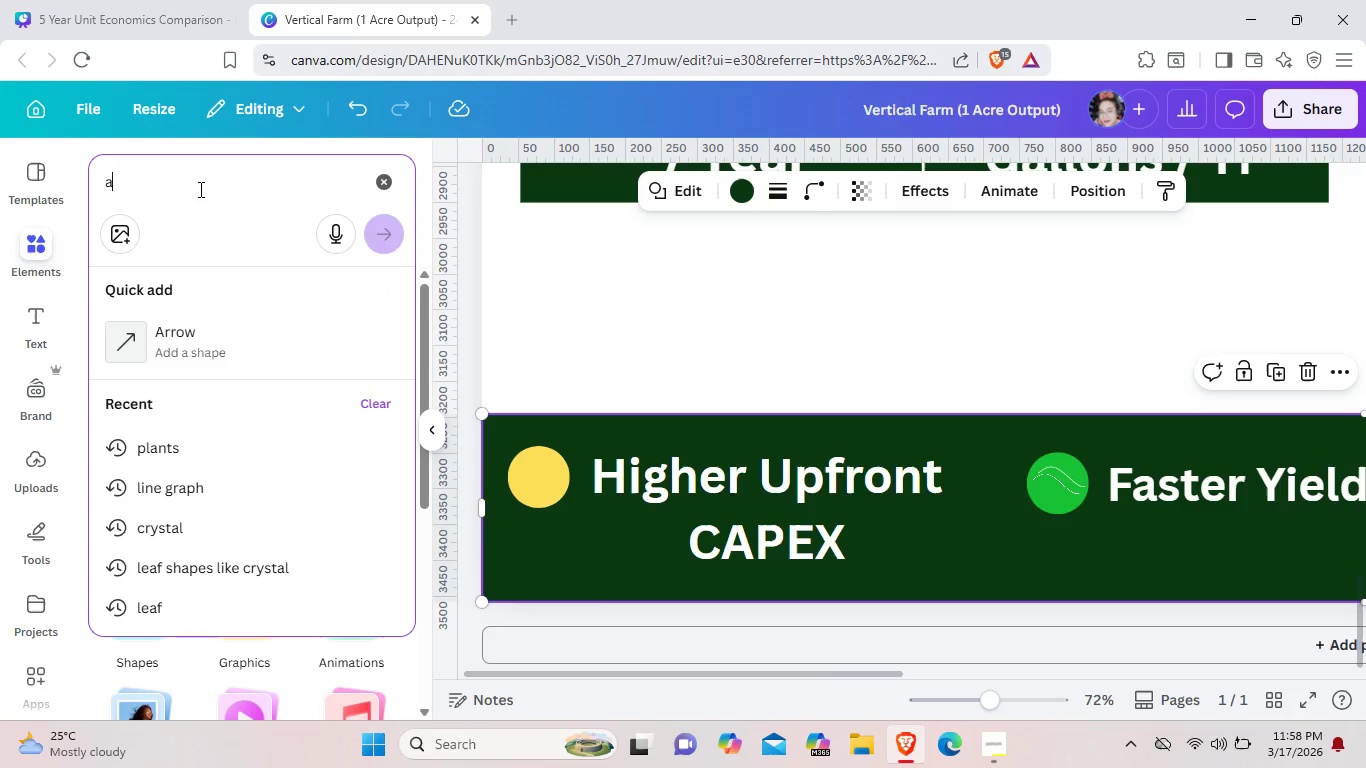 
type(arrow)
 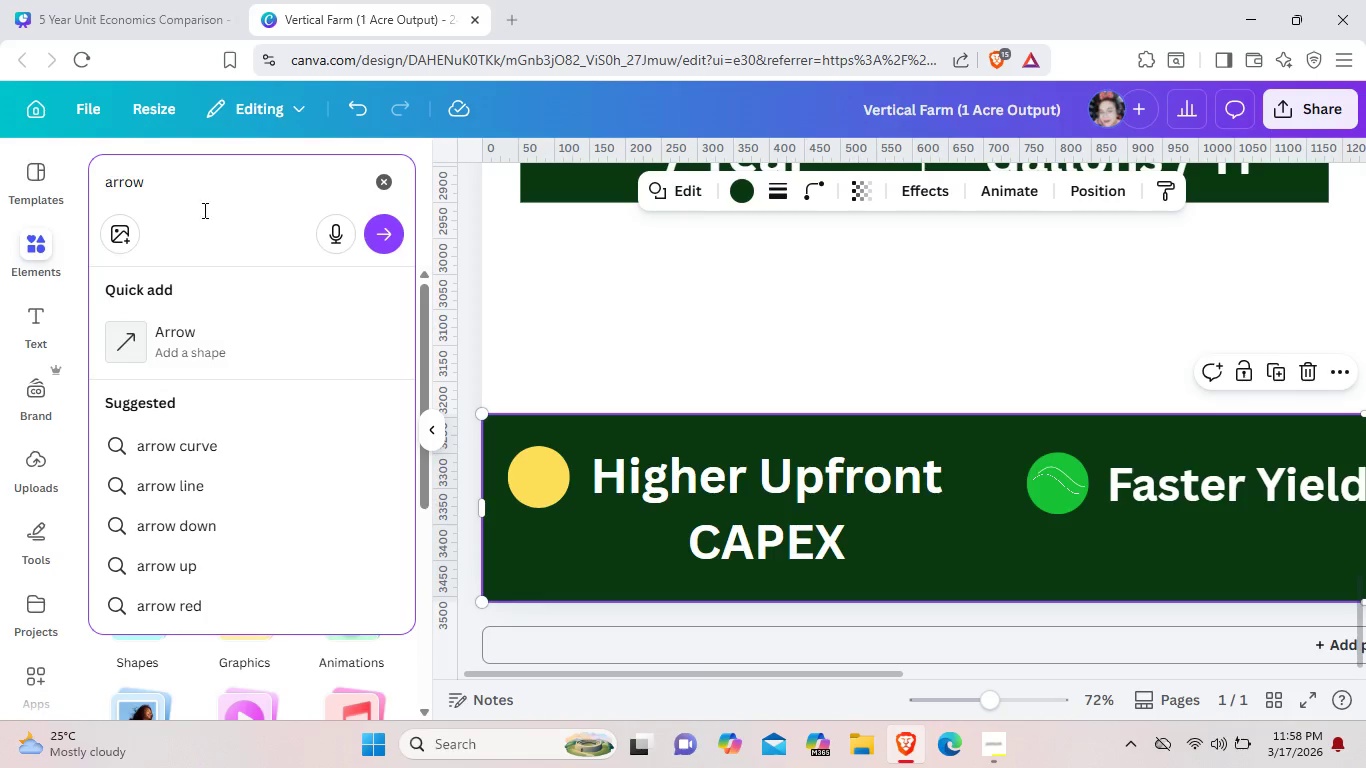 
left_click([216, 440])
 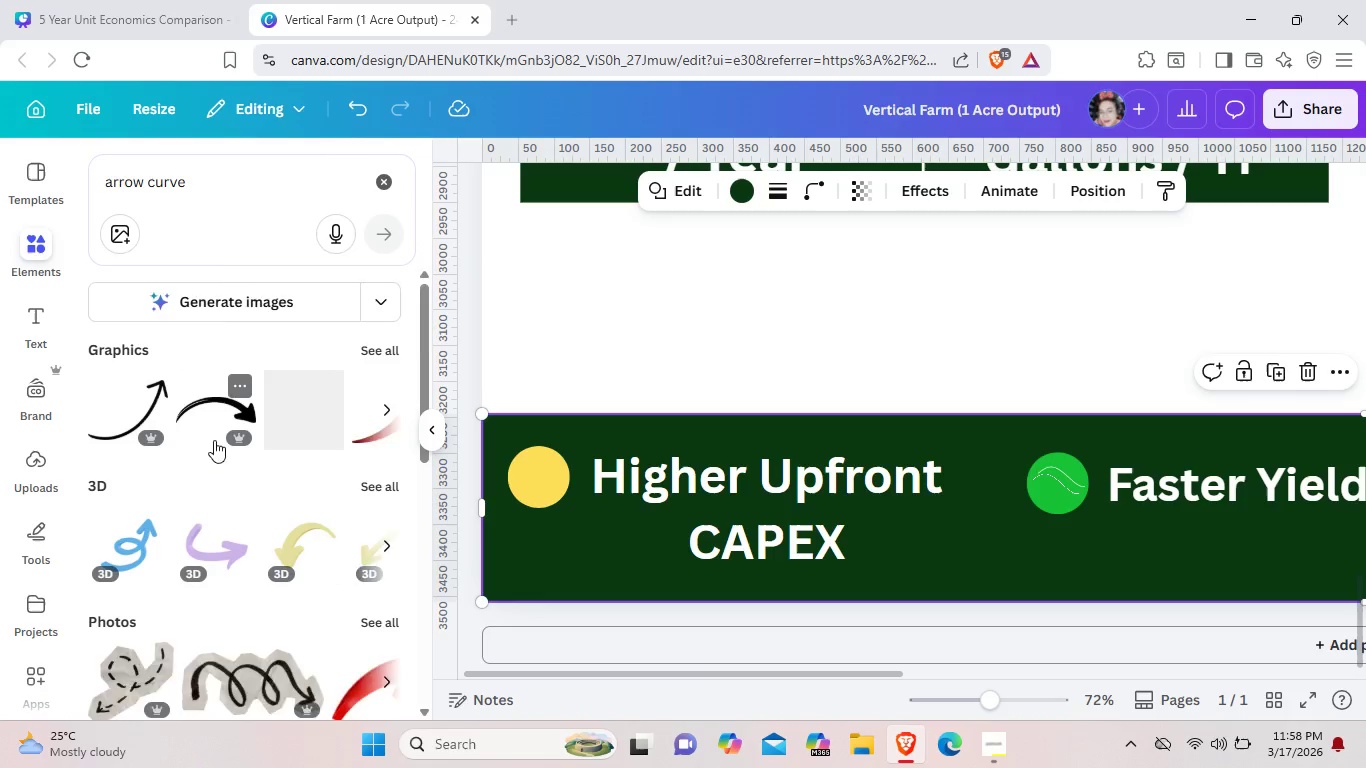 
scroll: coordinate [223, 447], scroll_direction: down, amount: 7.0
 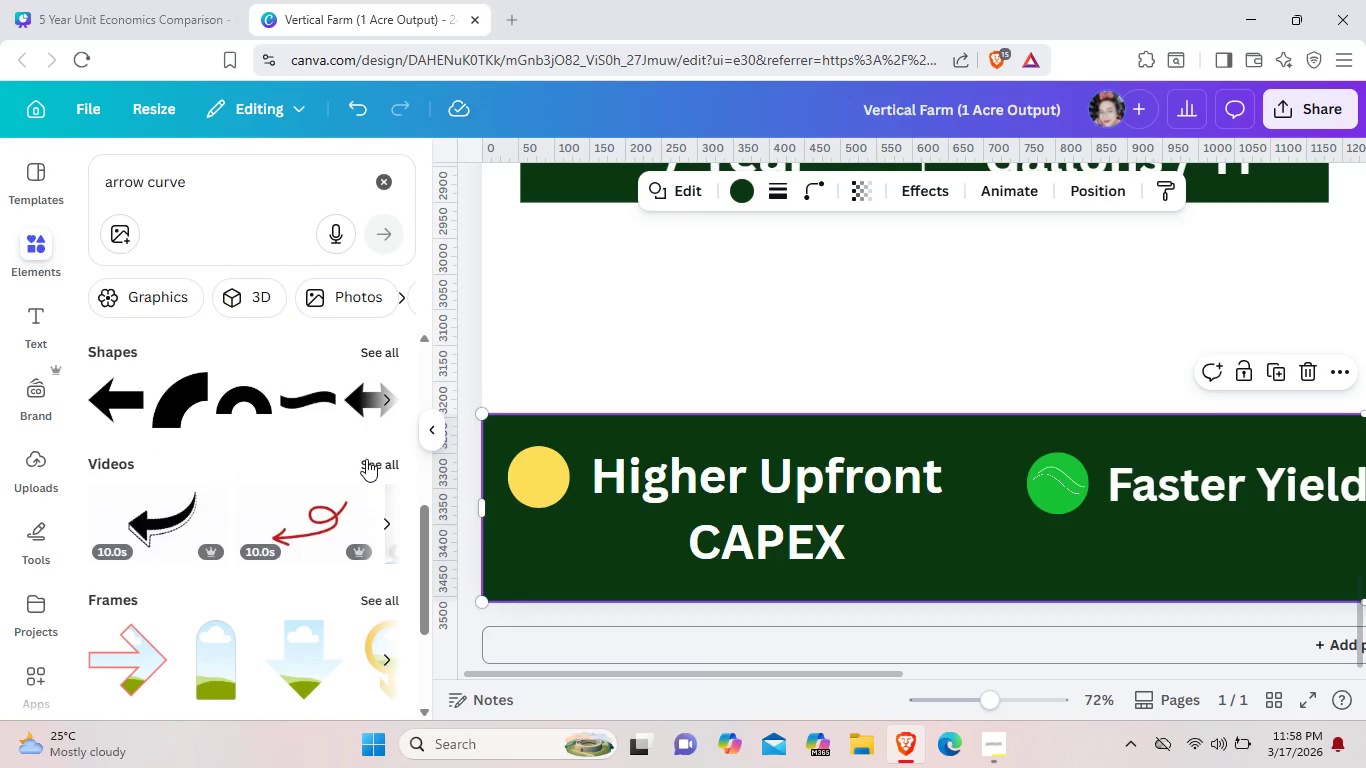 
left_click([366, 463])
 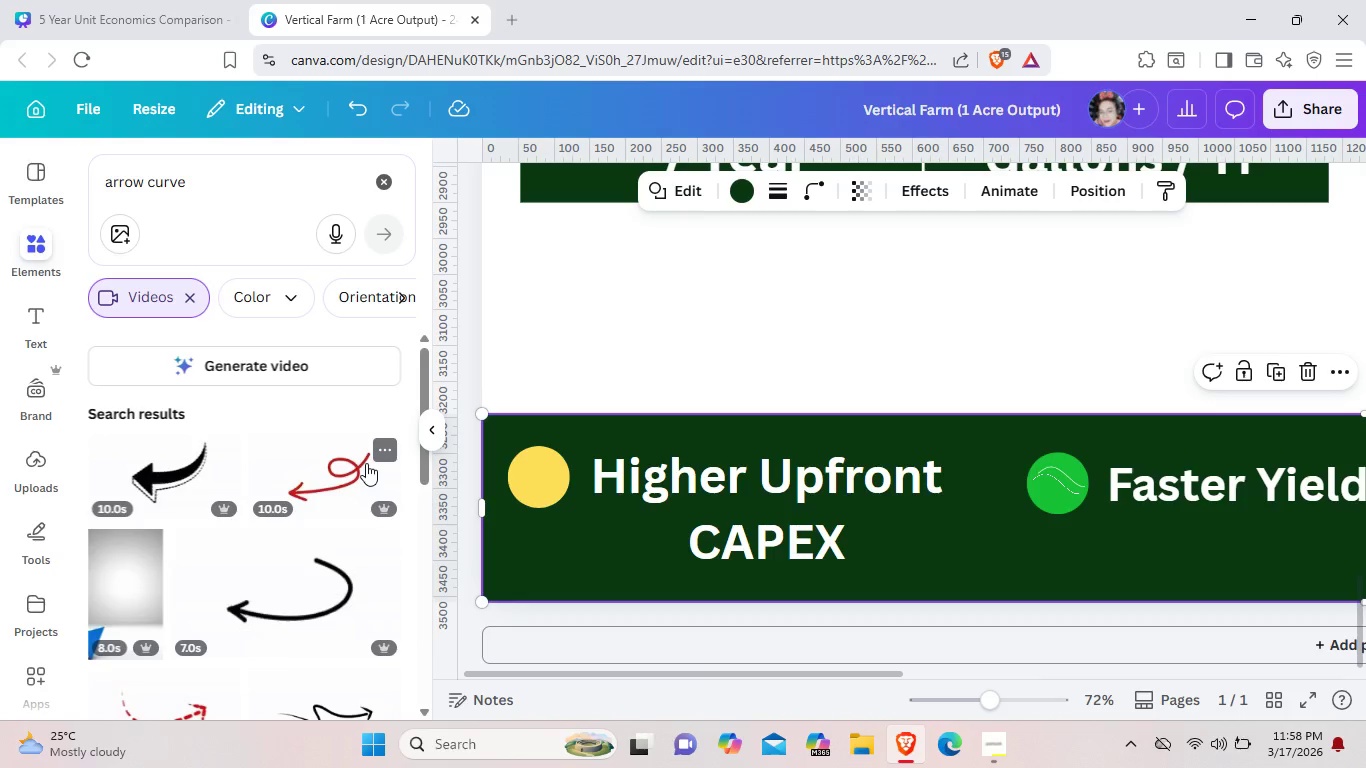 
scroll: coordinate [366, 463], scroll_direction: down, amount: 1.0
 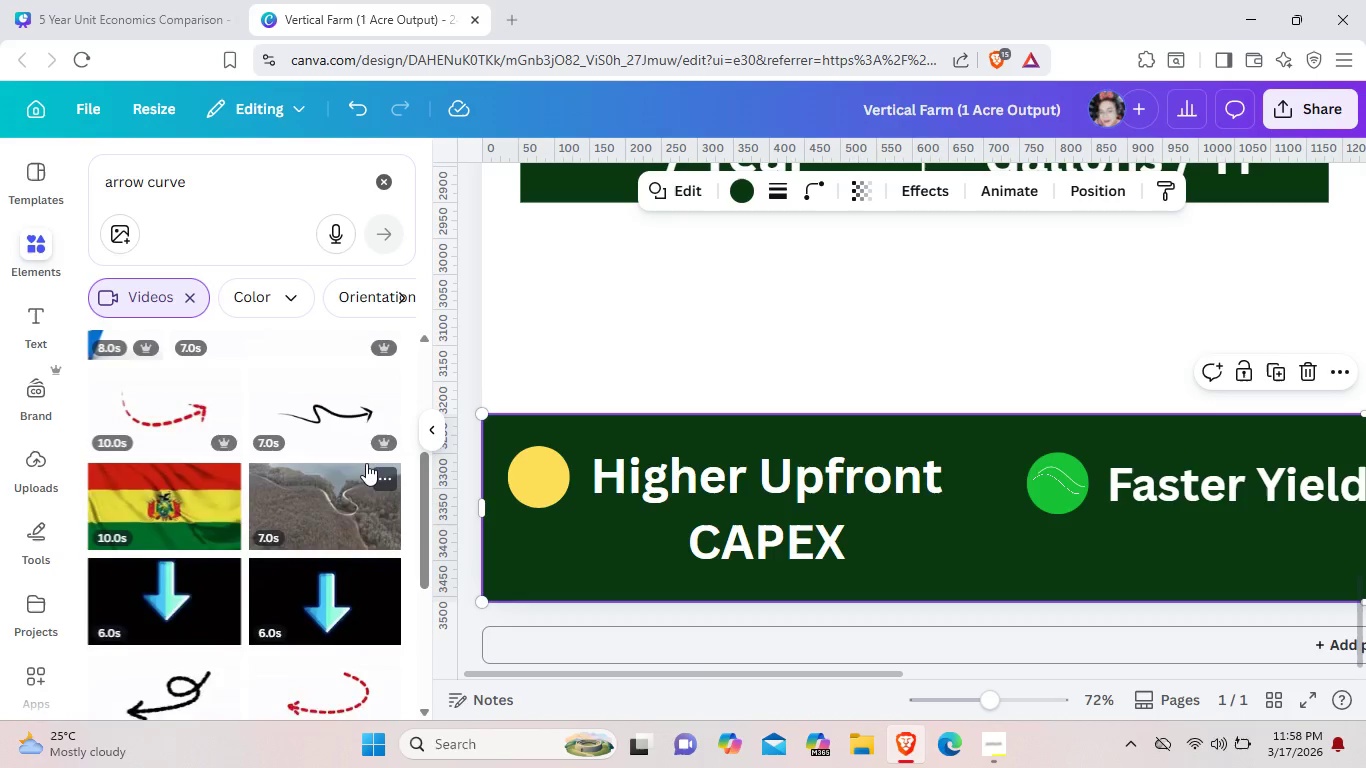 
scroll: coordinate [366, 463], scroll_direction: up, amount: 5.0
 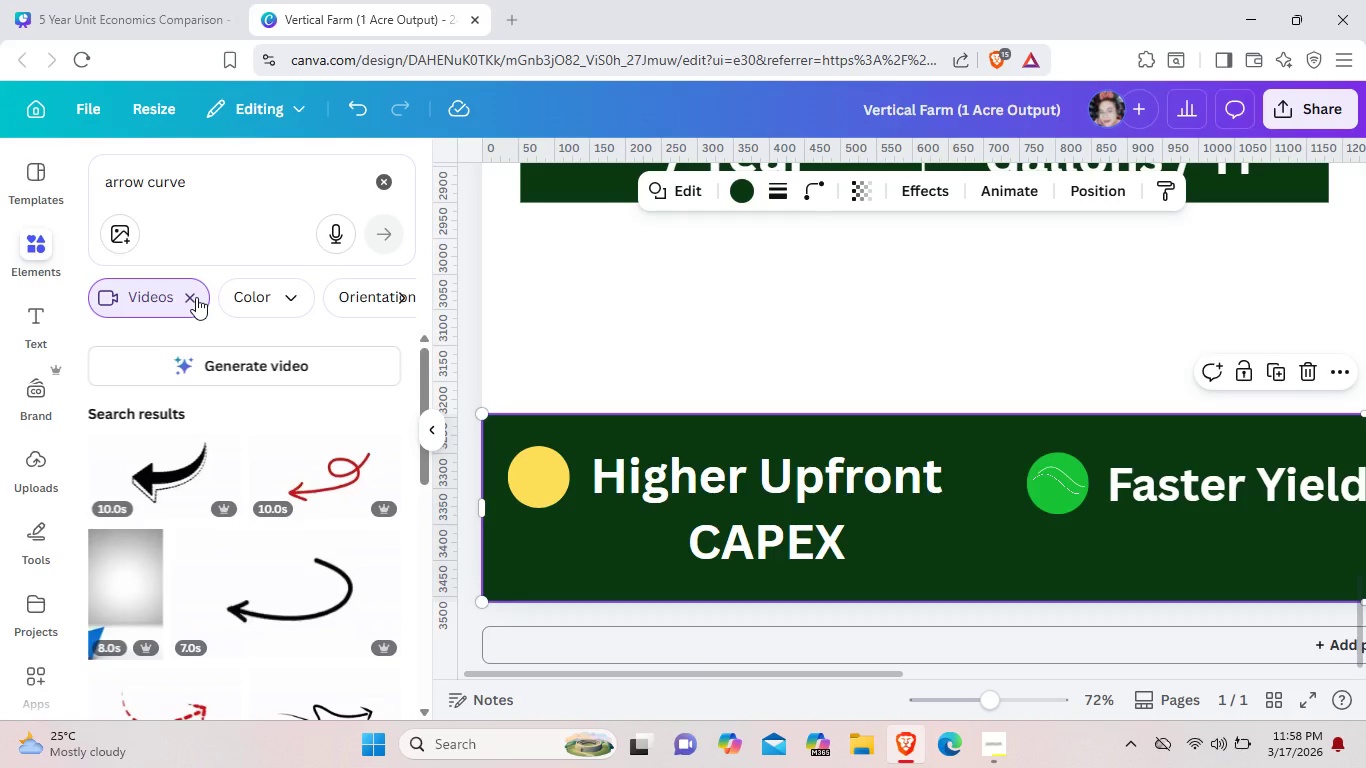 
left_click([196, 297])
 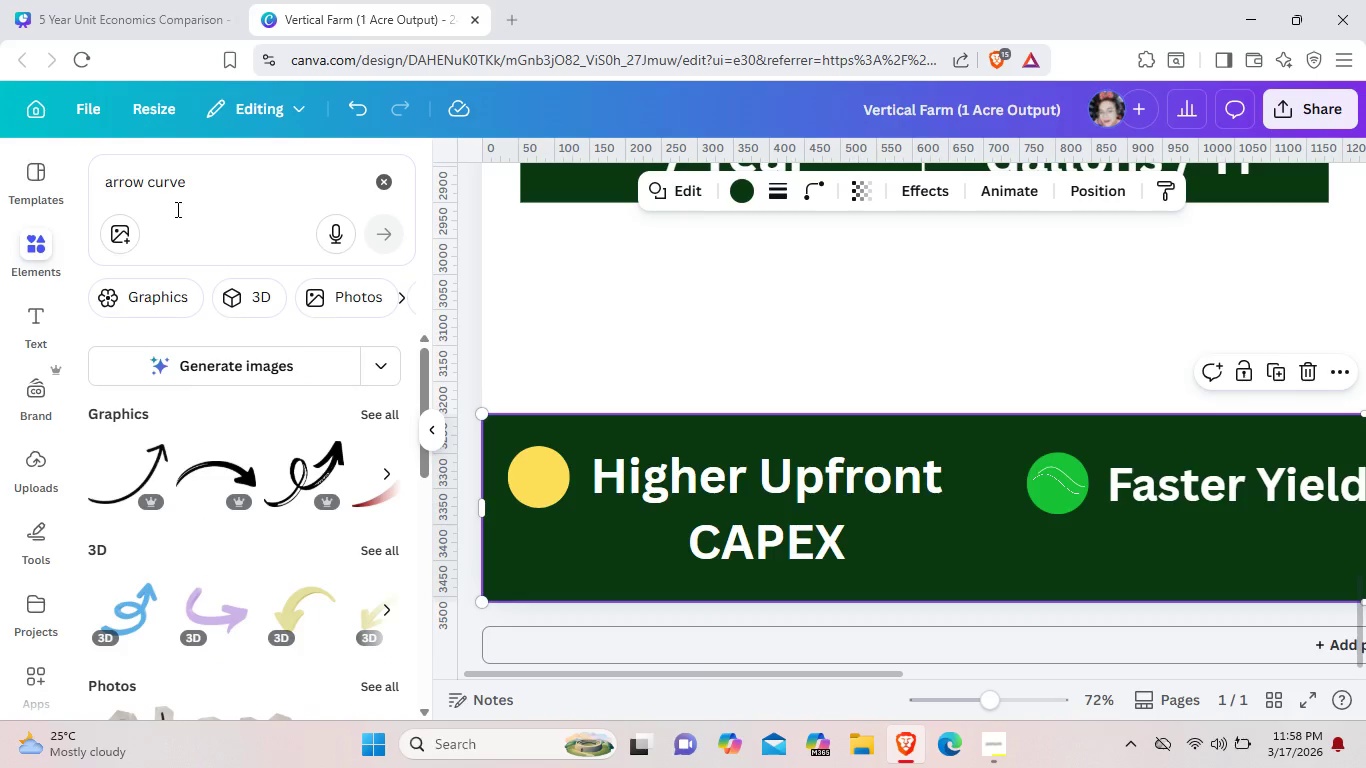 
left_click_drag(start_coordinate=[197, 183], to_coordinate=[142, 176])
 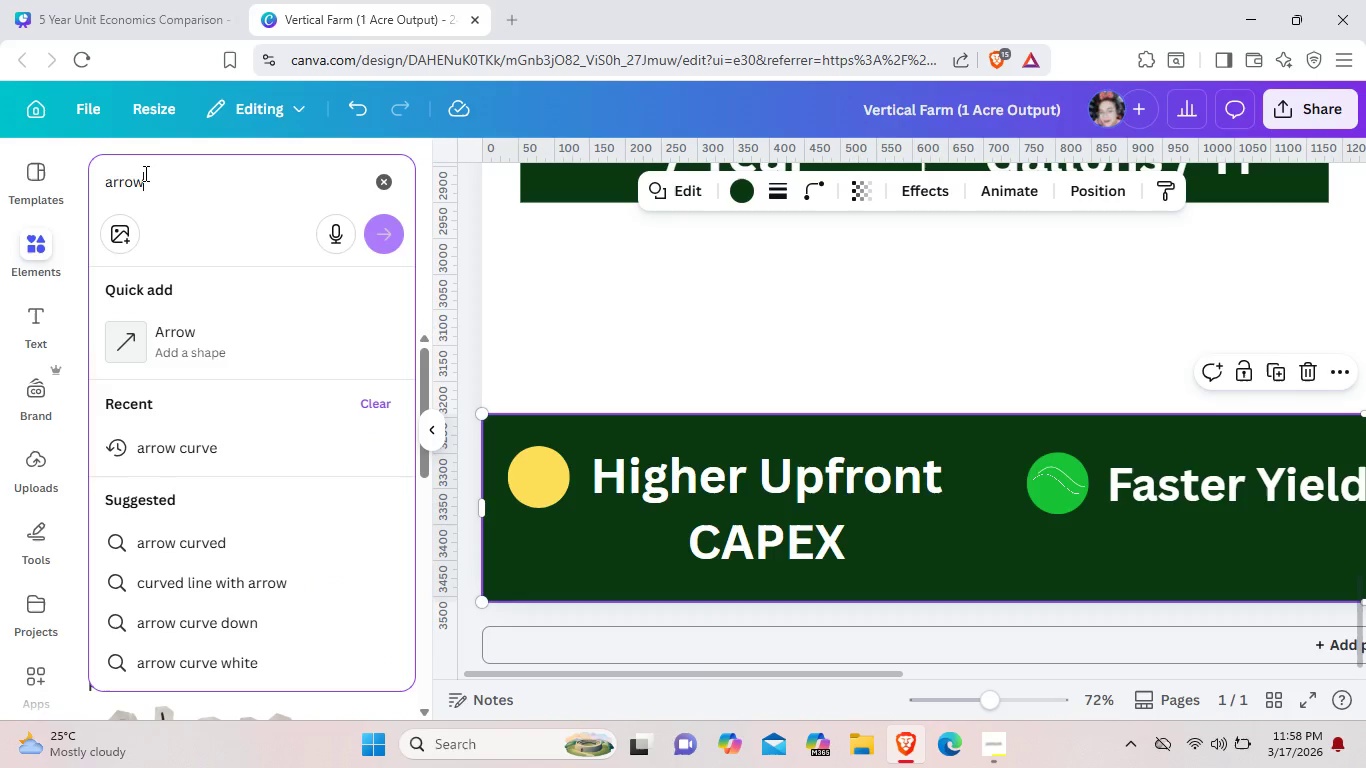 
key(Backspace)
 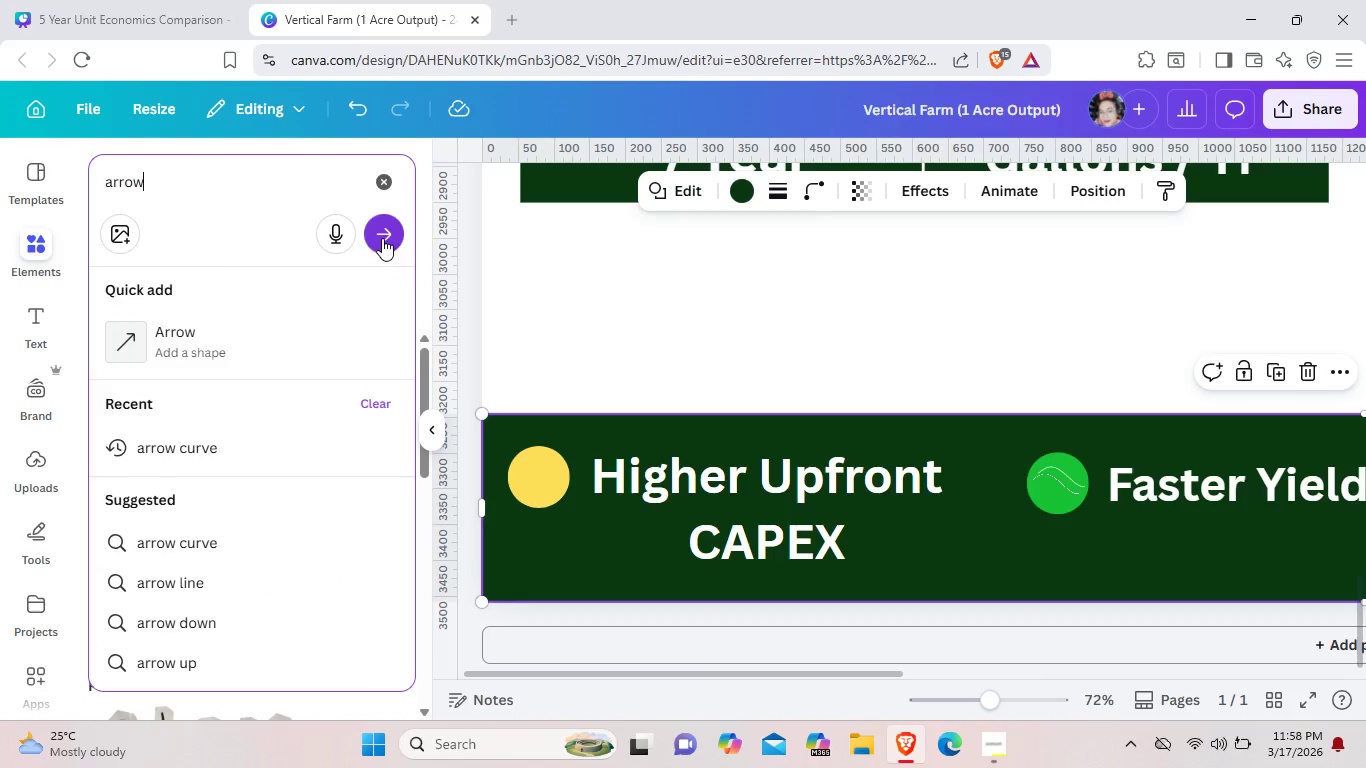 
left_click([382, 238])
 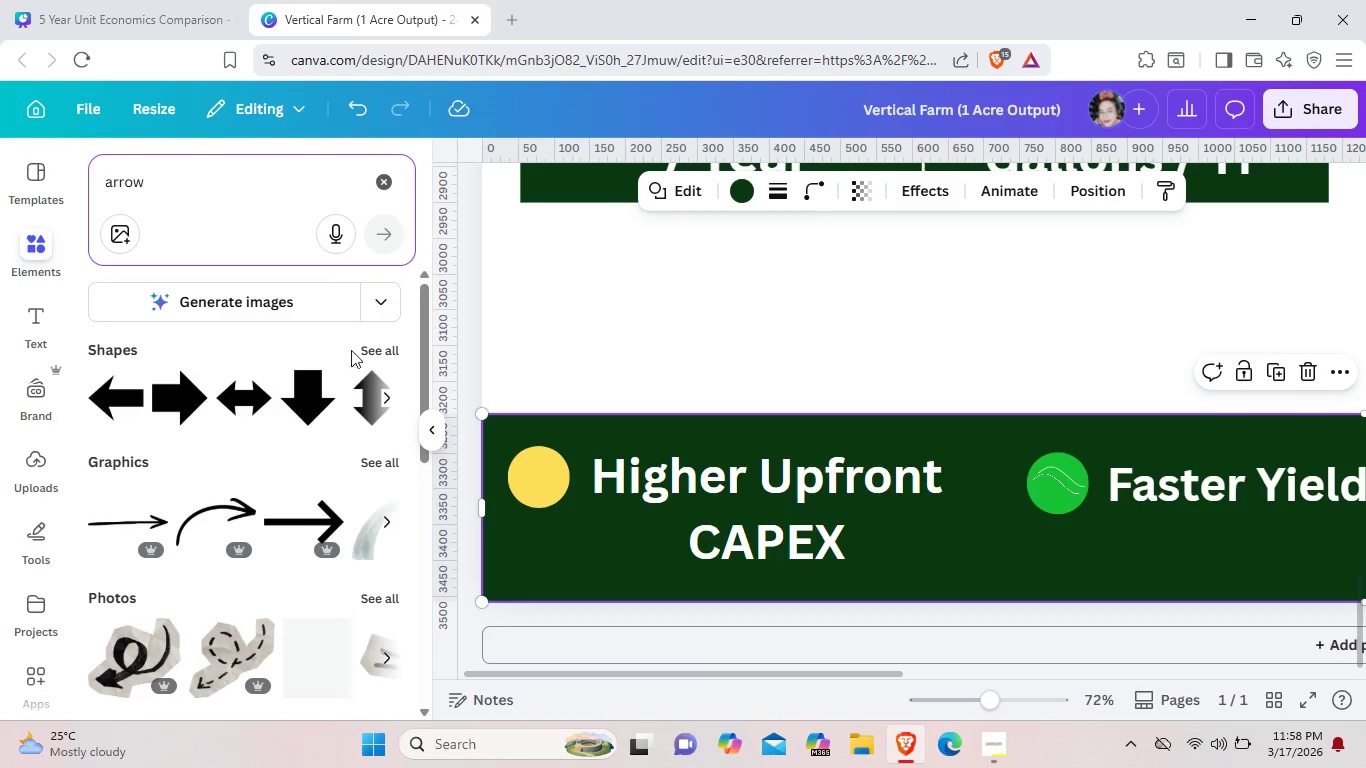 
scroll: coordinate [330, 384], scroll_direction: down, amount: 2.0
 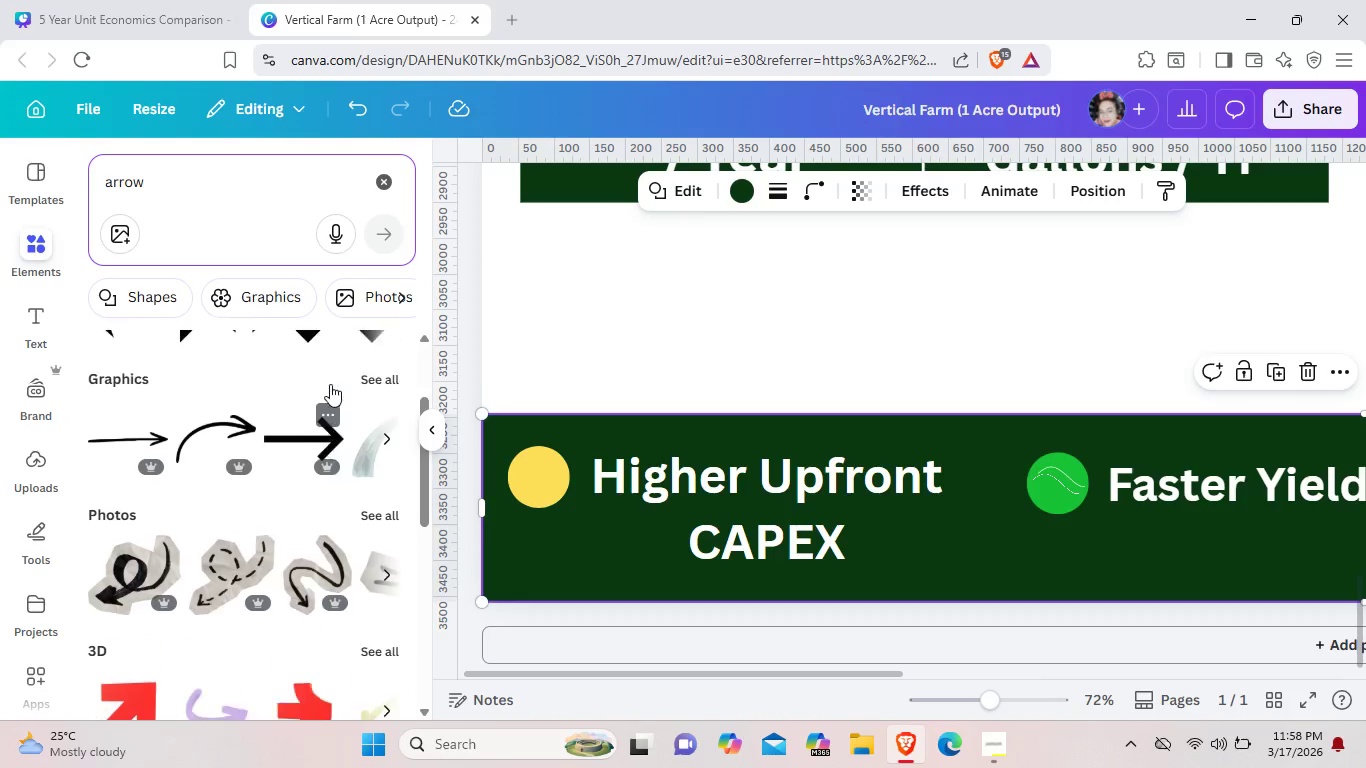 
scroll: coordinate [330, 384], scroll_direction: up, amount: 1.0
 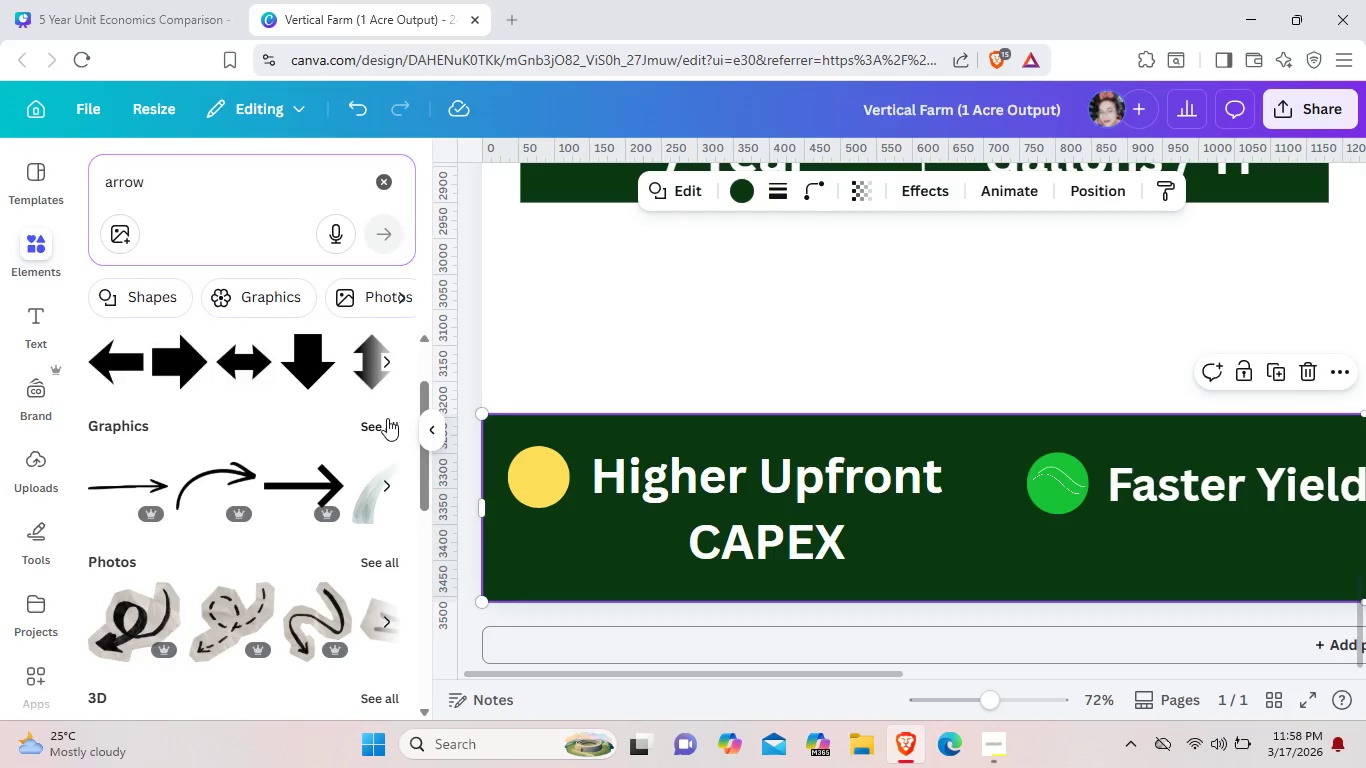 
left_click([387, 418])
 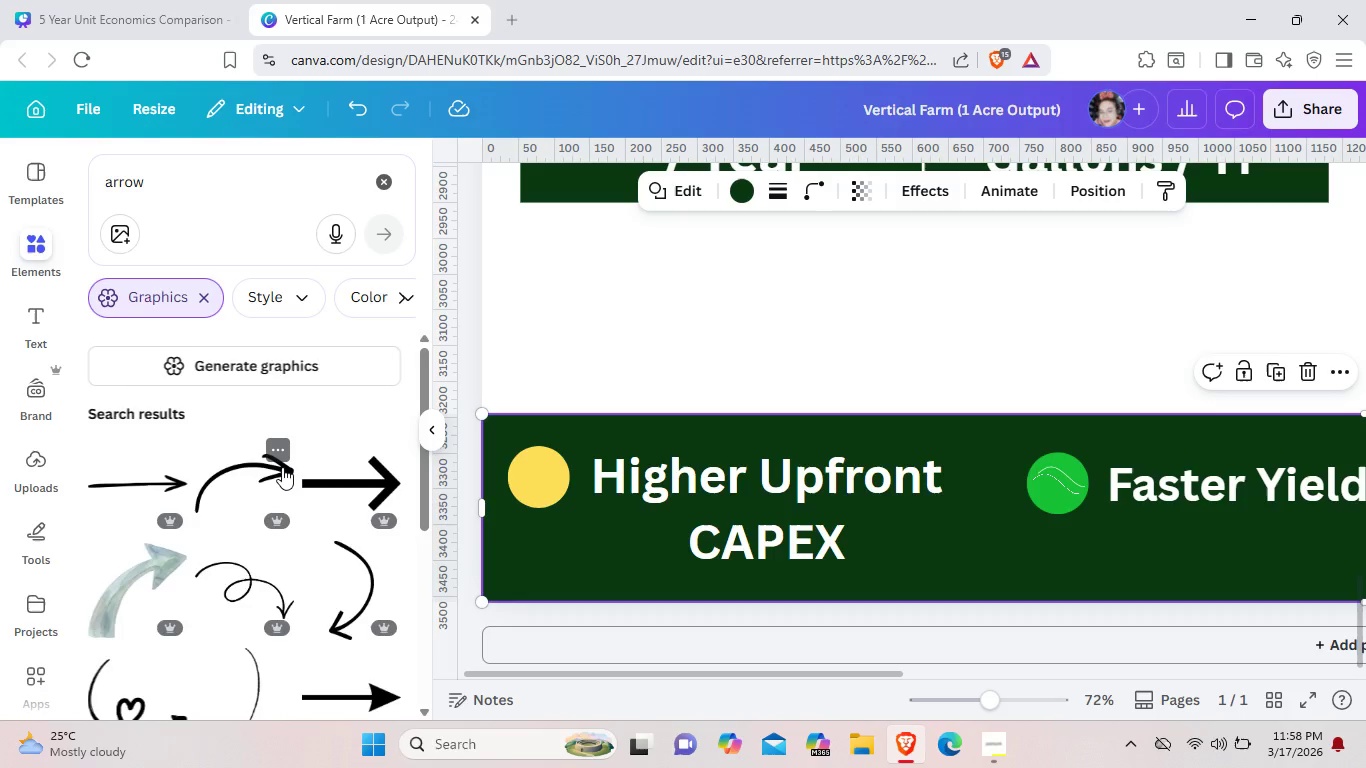 
scroll: coordinate [282, 467], scroll_direction: down, amount: 1.0
 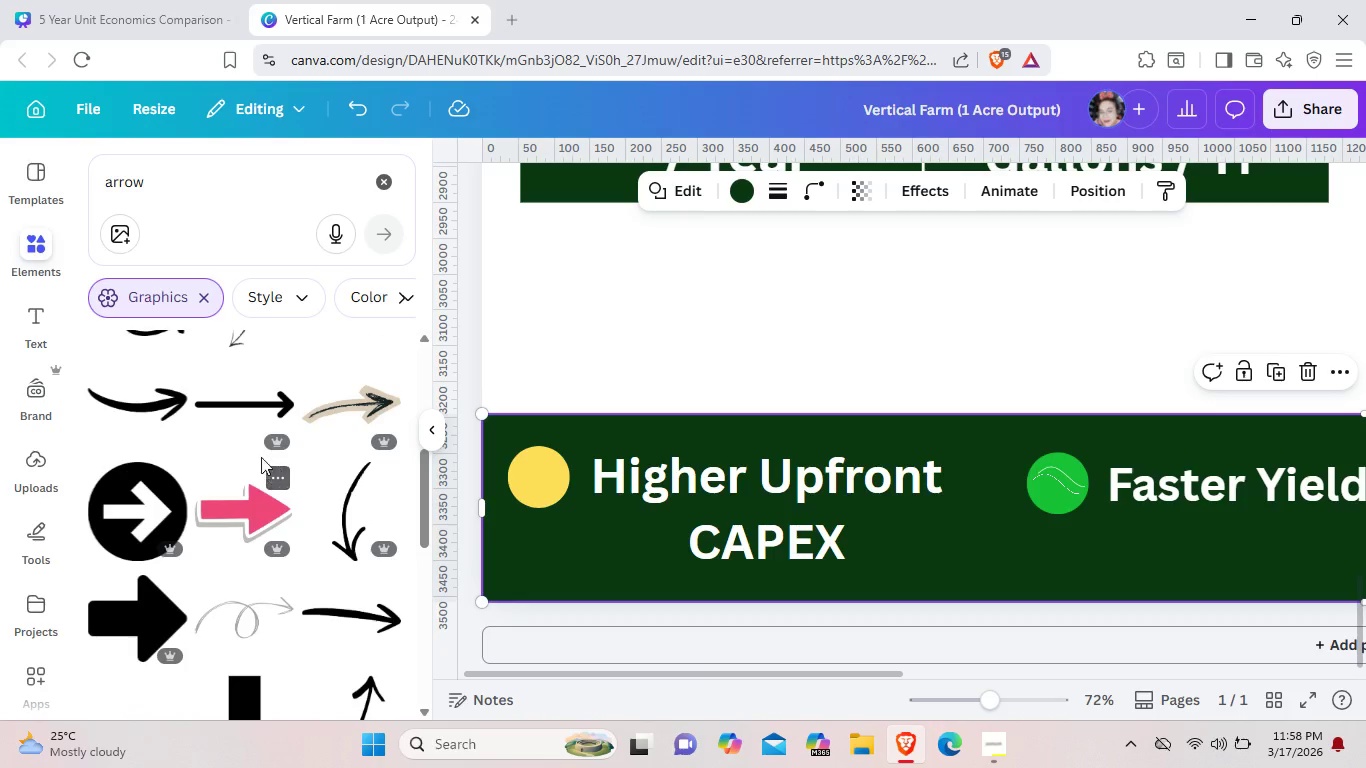 
left_click([156, 404])
 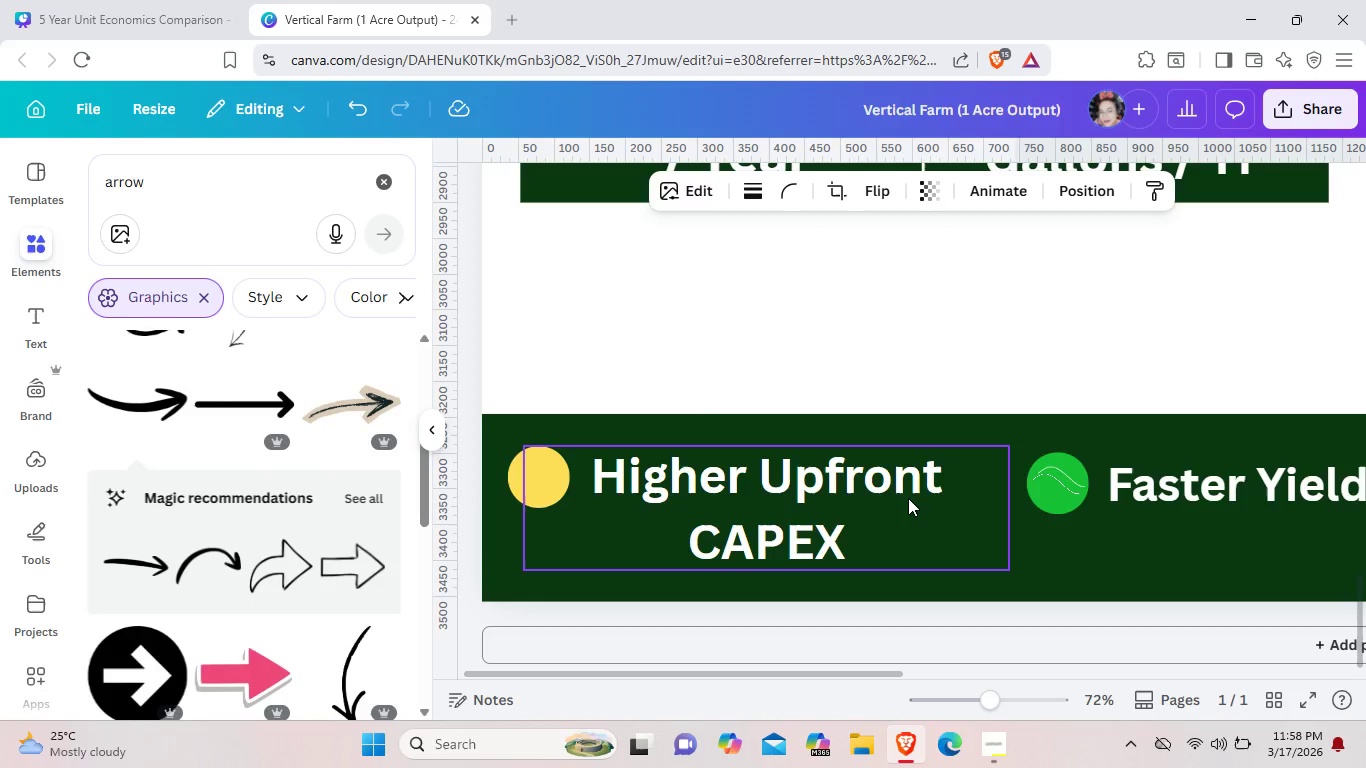 
scroll: coordinate [908, 498], scroll_direction: up, amount: 7.0
 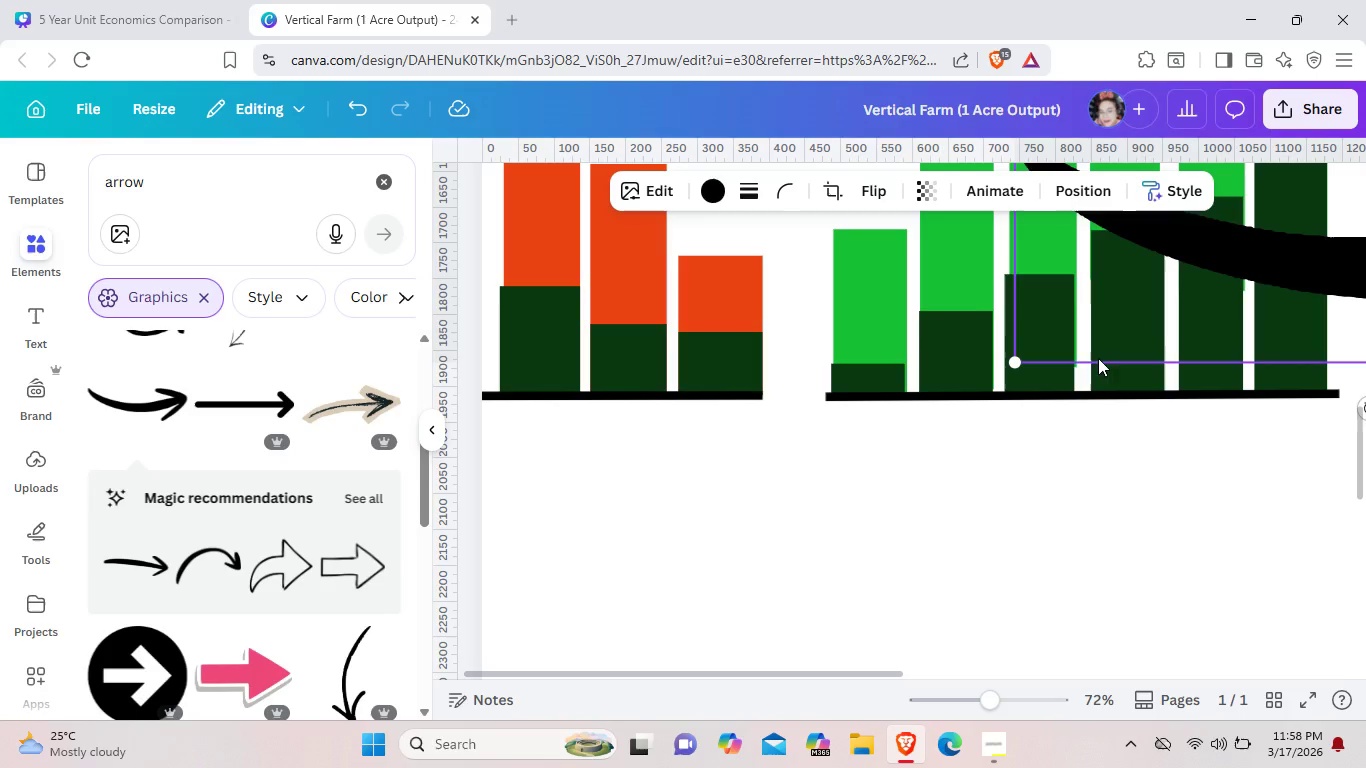 
left_click_drag(start_coordinate=[1129, 286], to_coordinate=[729, 448])
 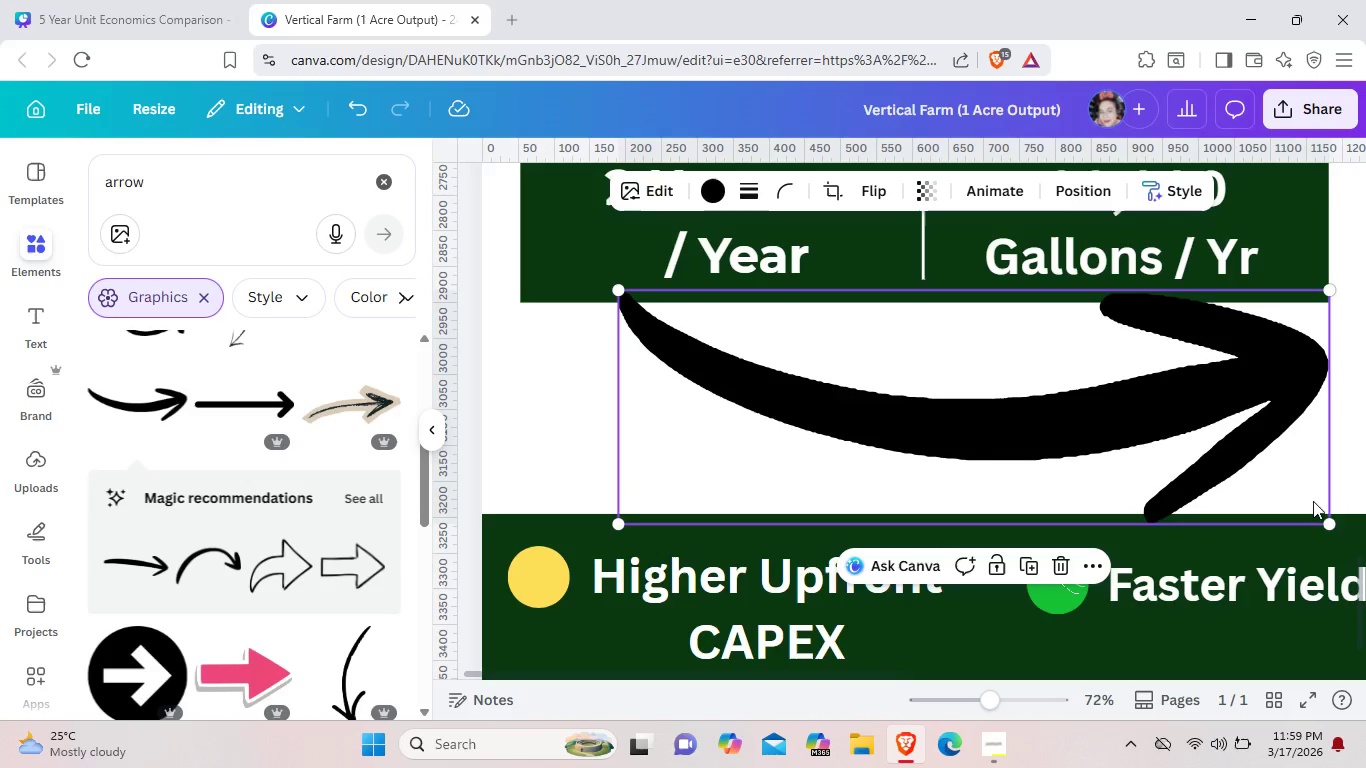 
scroll: coordinate [750, 596], scroll_direction: down, amount: 8.0
 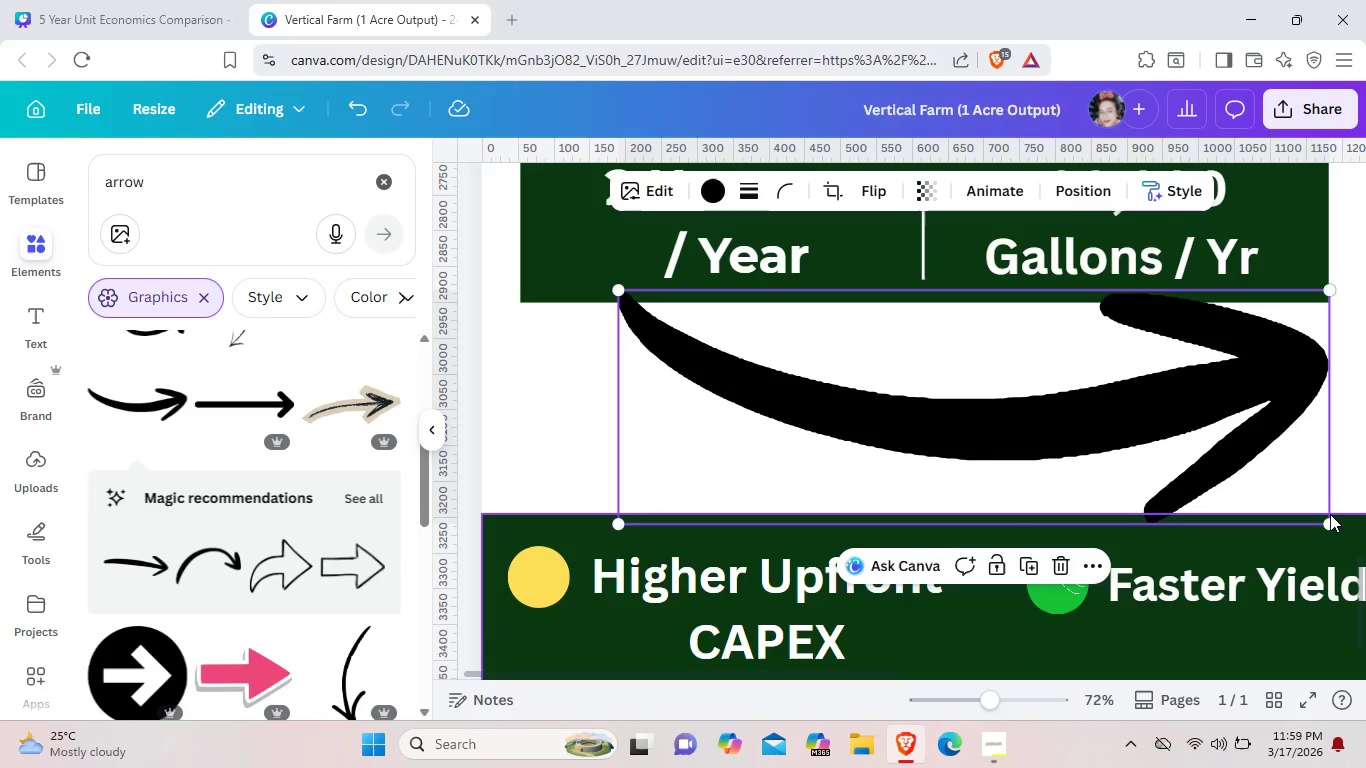 
left_click_drag(start_coordinate=[1331, 521], to_coordinate=[705, 368])
 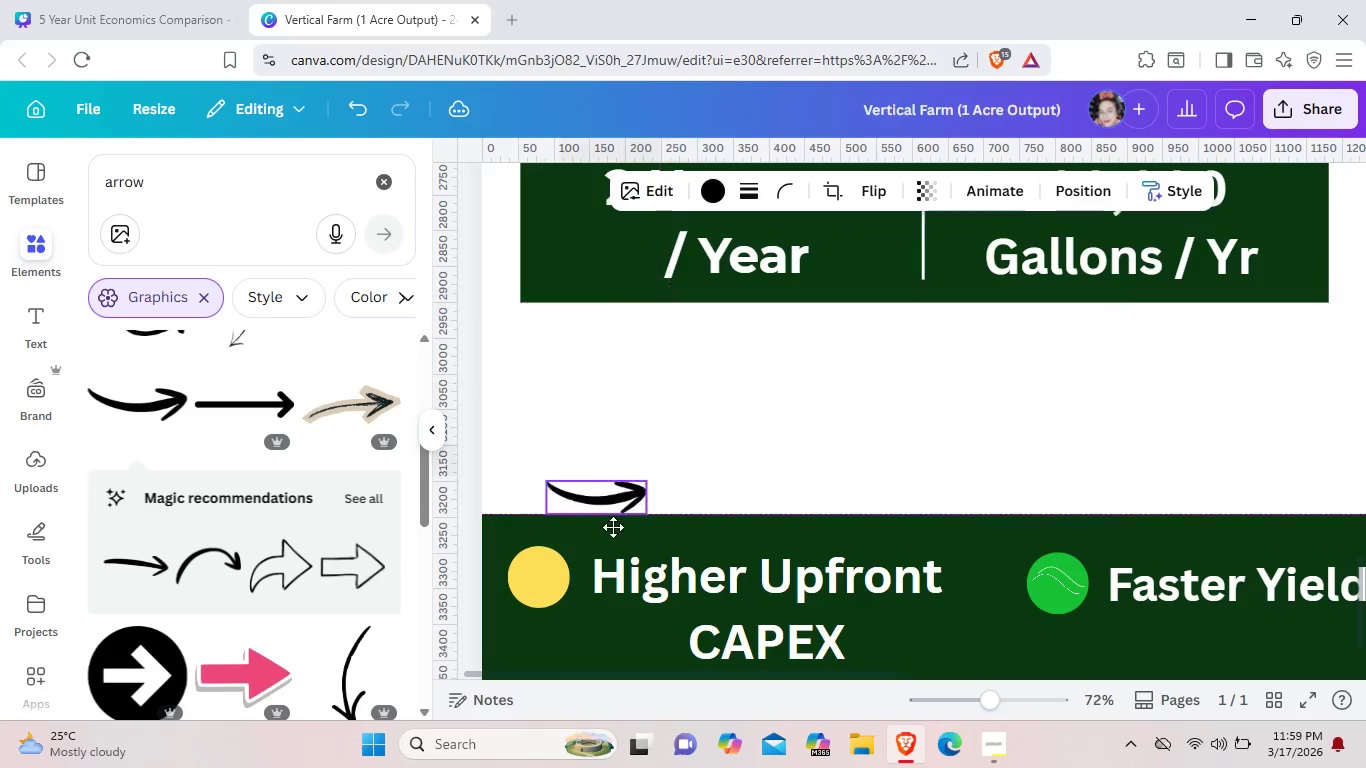 
left_click_drag(start_coordinate=[688, 312], to_coordinate=[588, 573])
 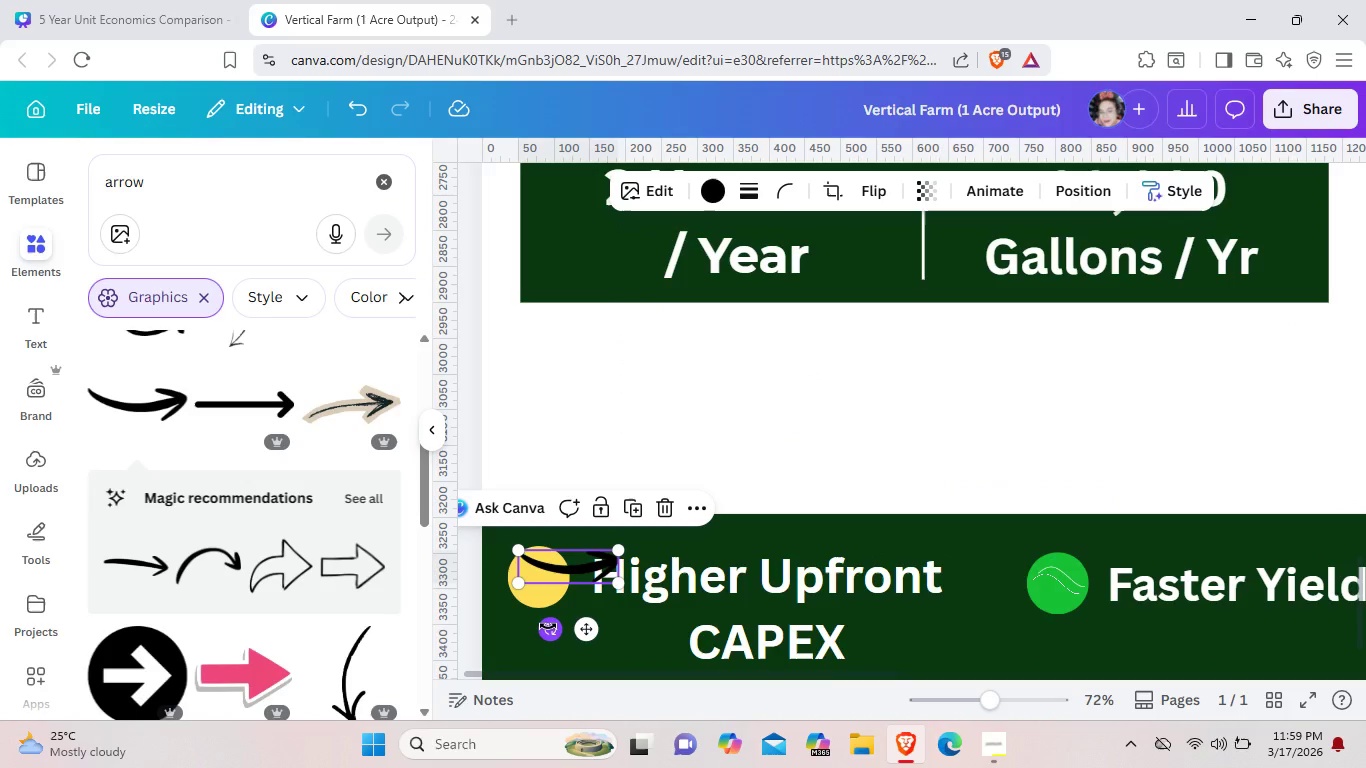 
left_click_drag(start_coordinate=[548, 626], to_coordinate=[658, 604])
 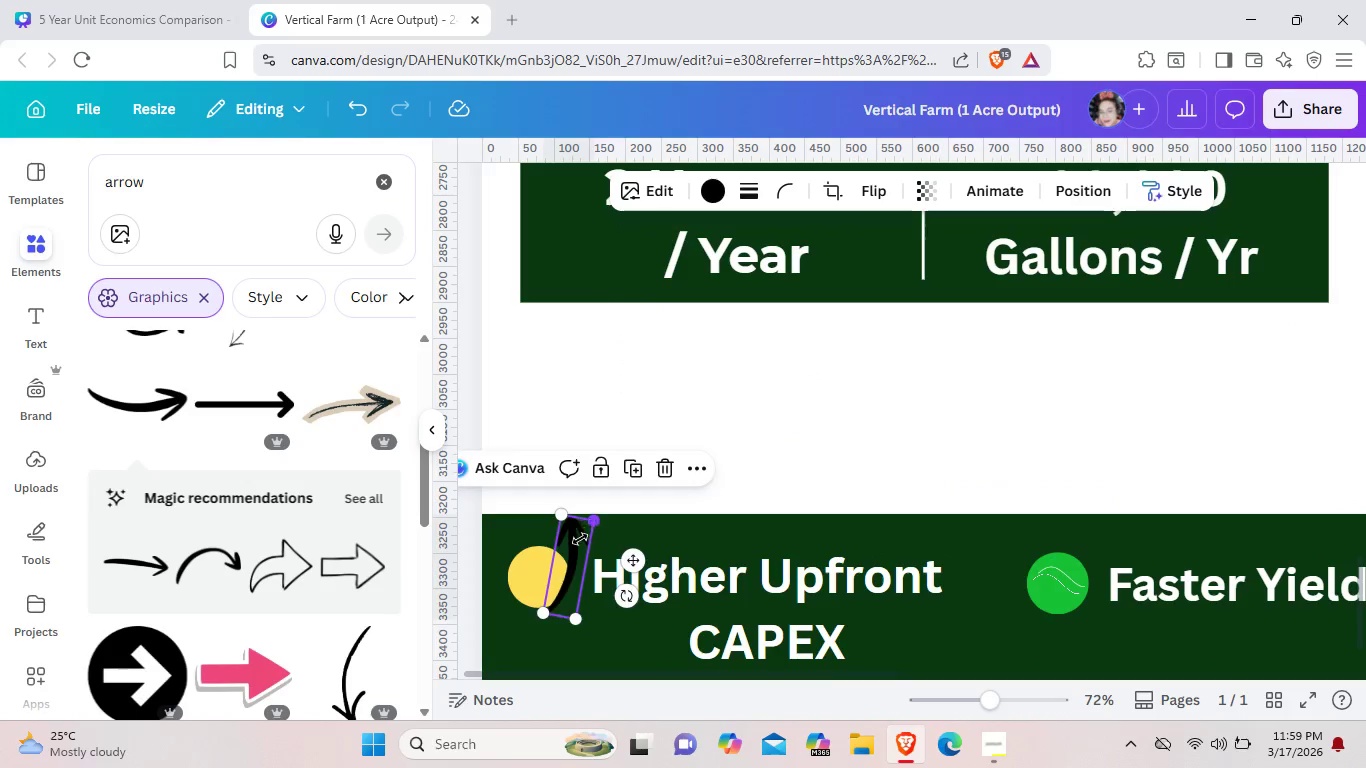 
left_click_drag(start_coordinate=[595, 517], to_coordinate=[568, 560])
 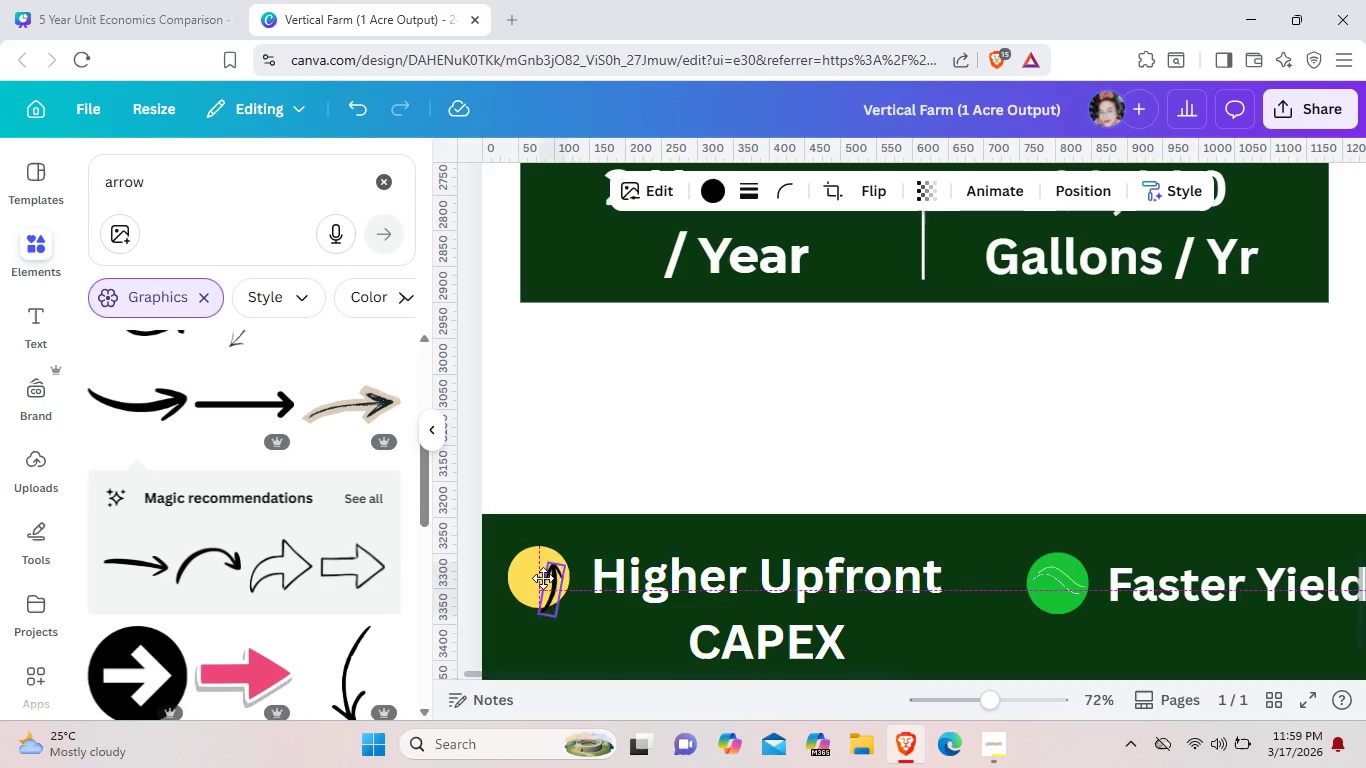 
left_click_drag(start_coordinate=[556, 582], to_coordinate=[545, 570])
 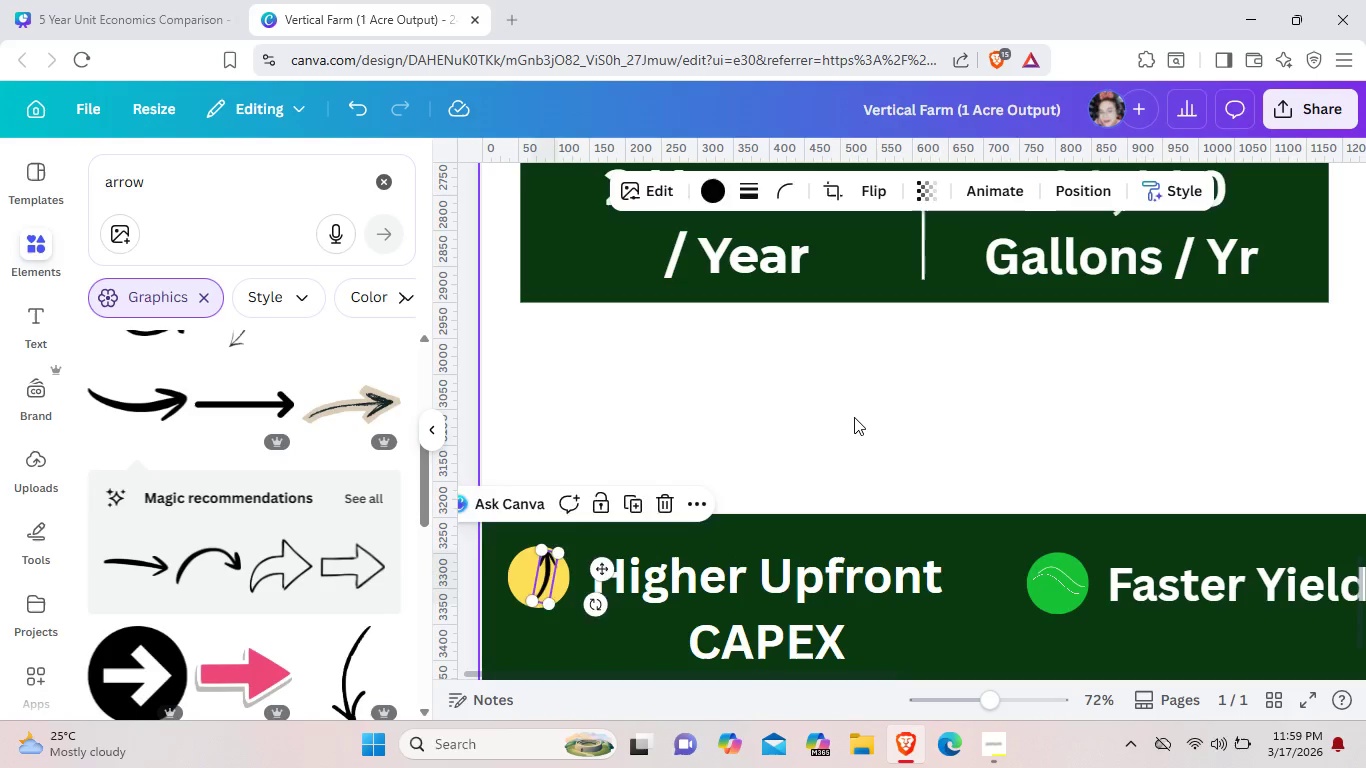 
left_click([854, 417])
 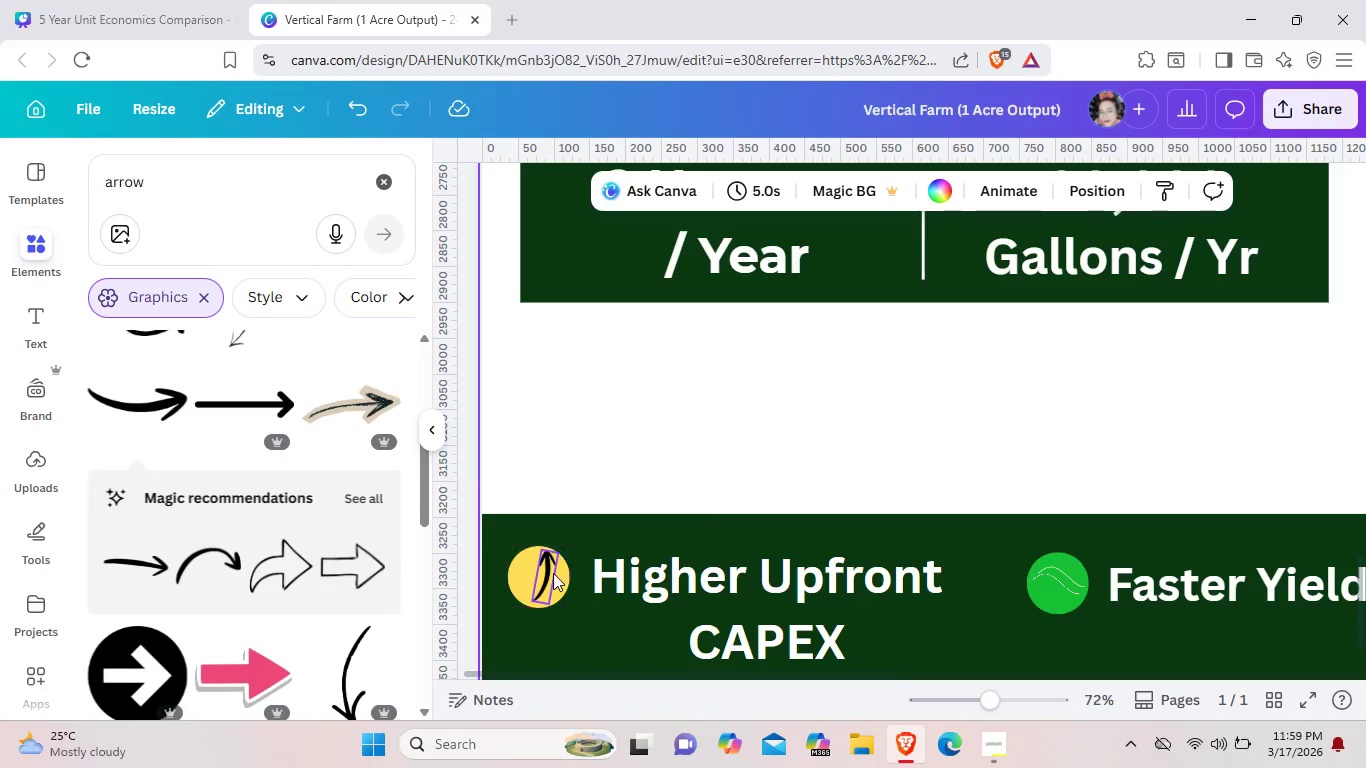 
left_click([553, 573])
 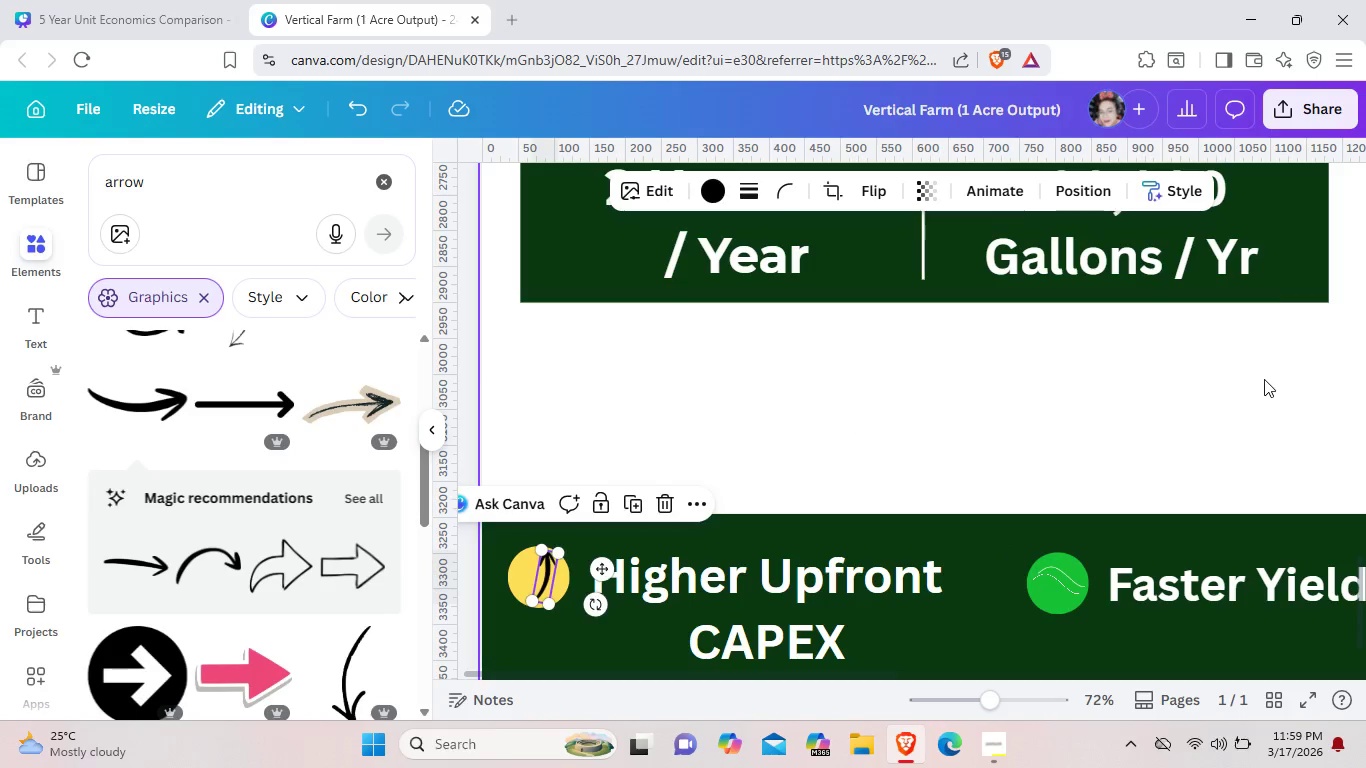 
key(ArrowLeft)
 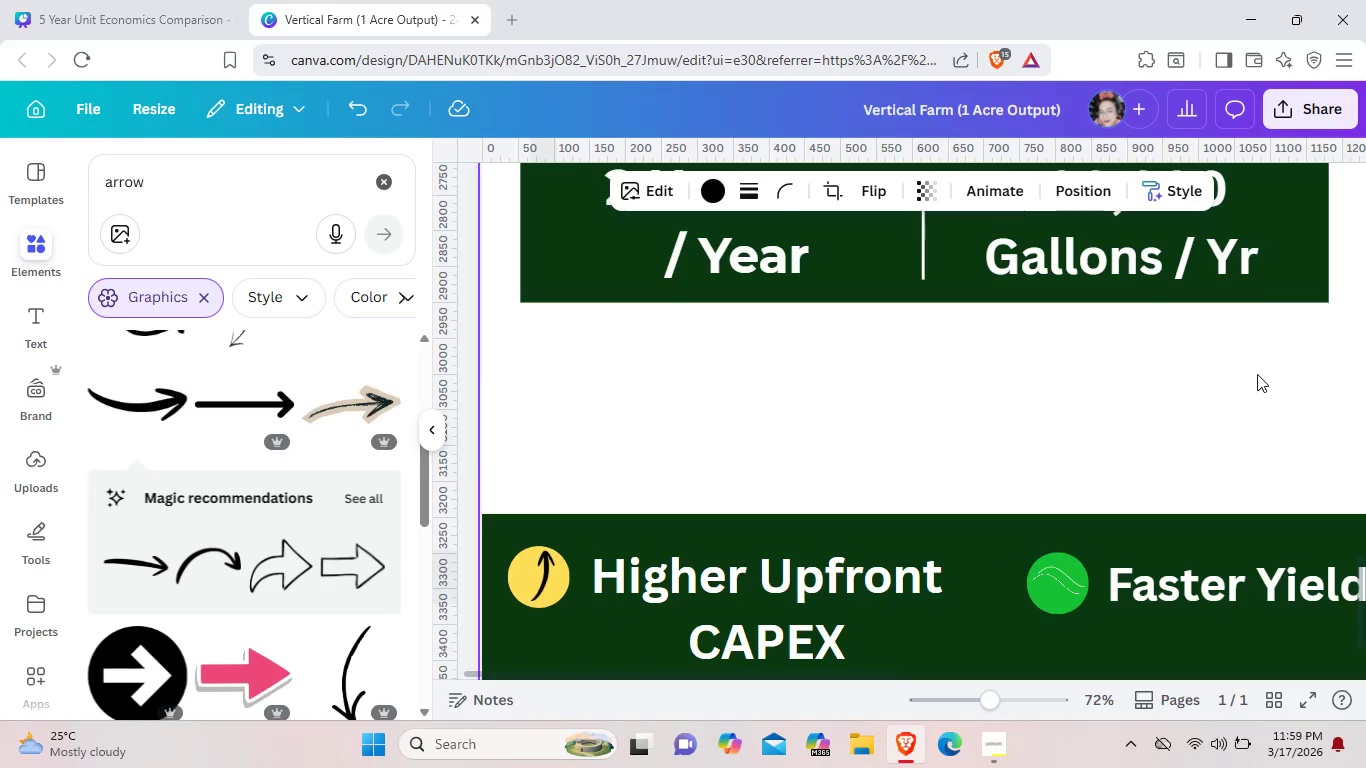 
key(ArrowLeft)
 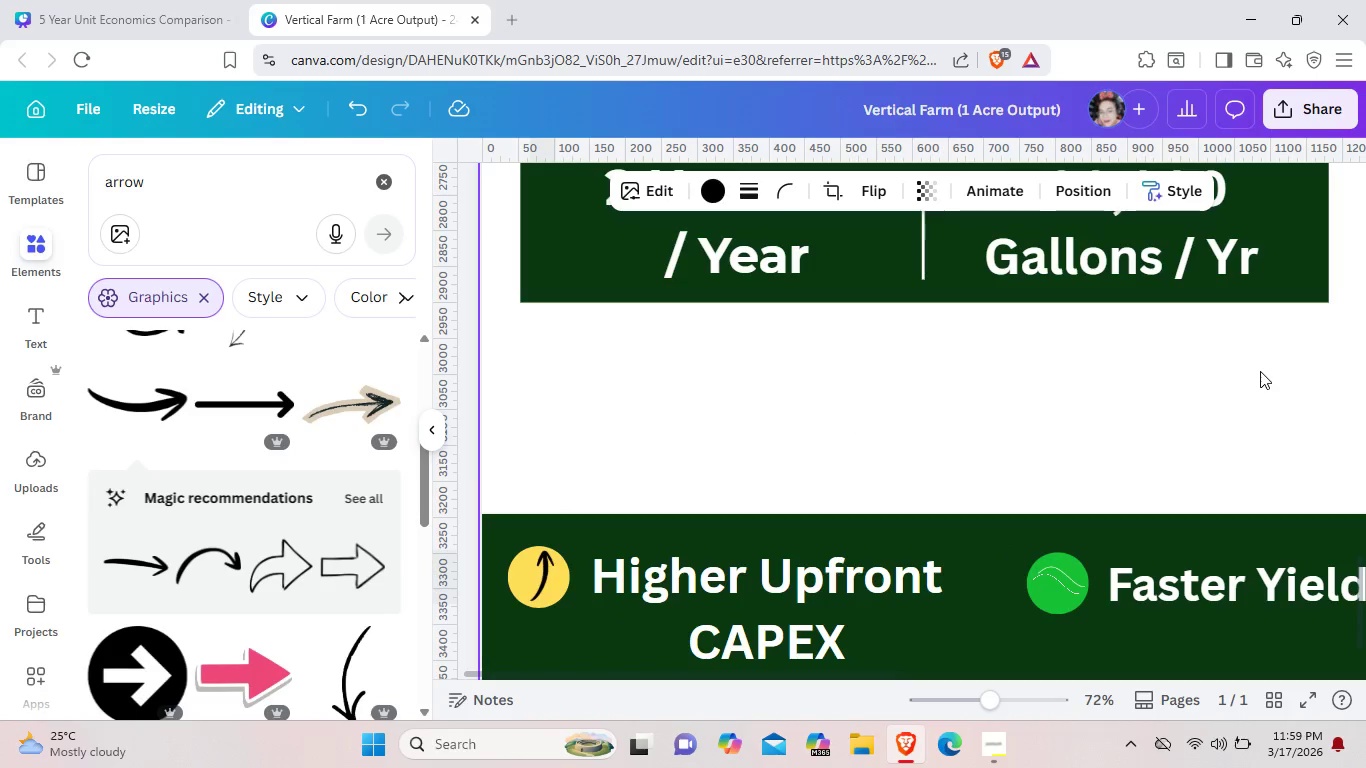 
key(ArrowLeft)
 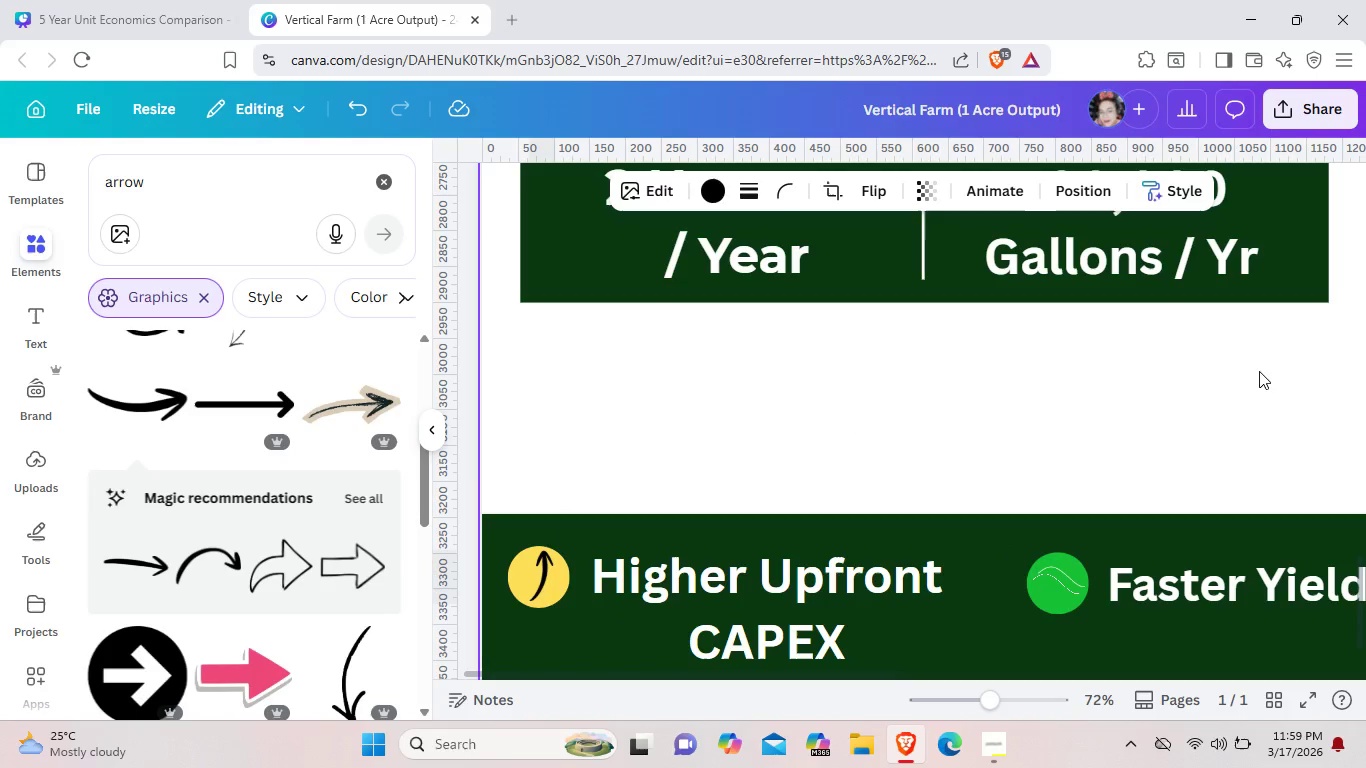 
key(ArrowLeft)
 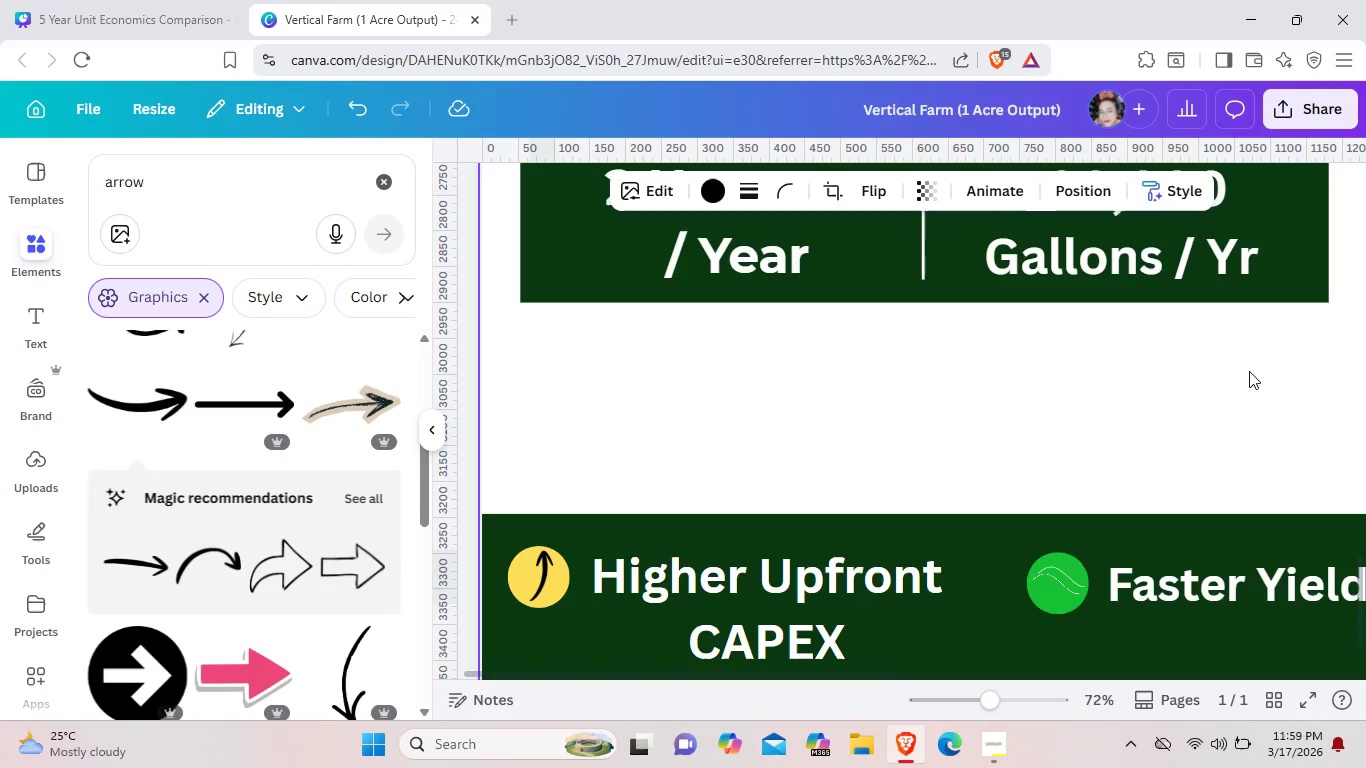 
left_click([1249, 371])
 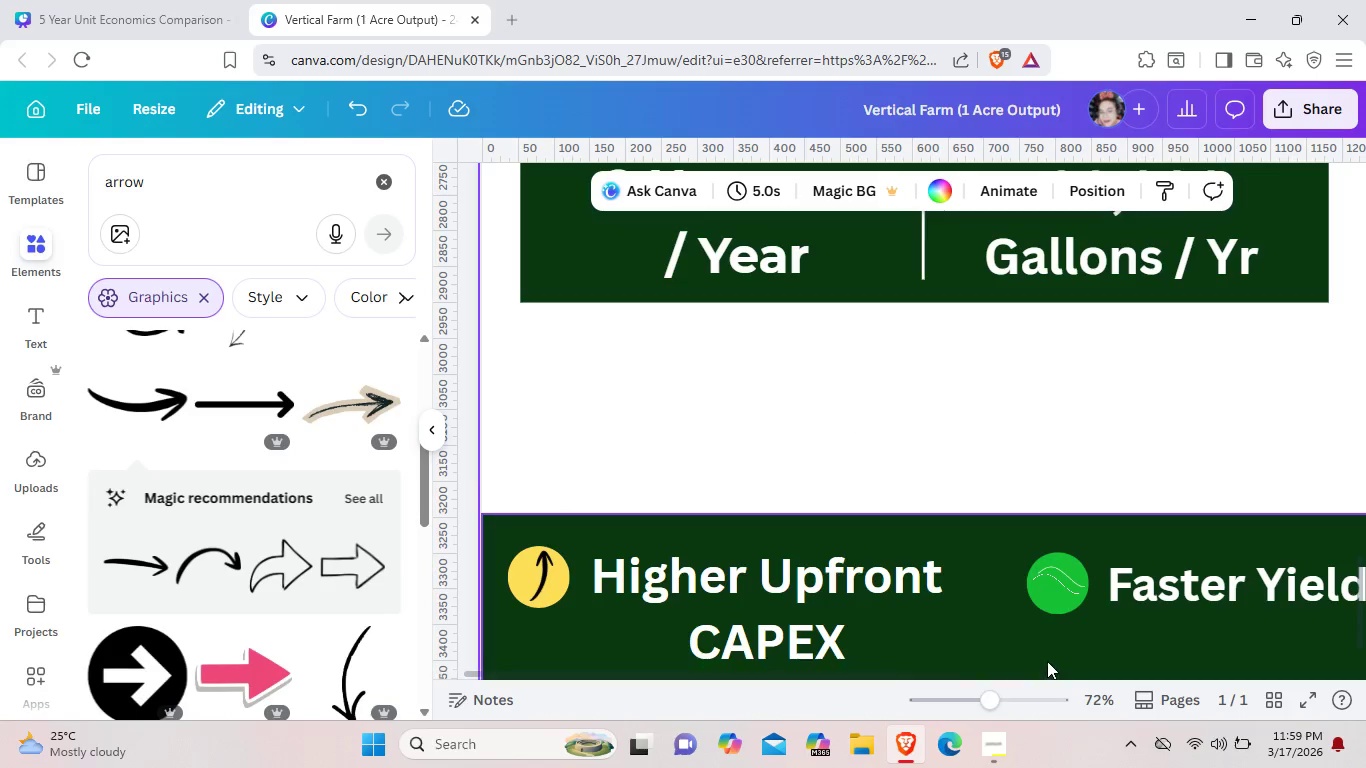 
left_click_drag(start_coordinate=[1048, 678], to_coordinate=[905, 674])
 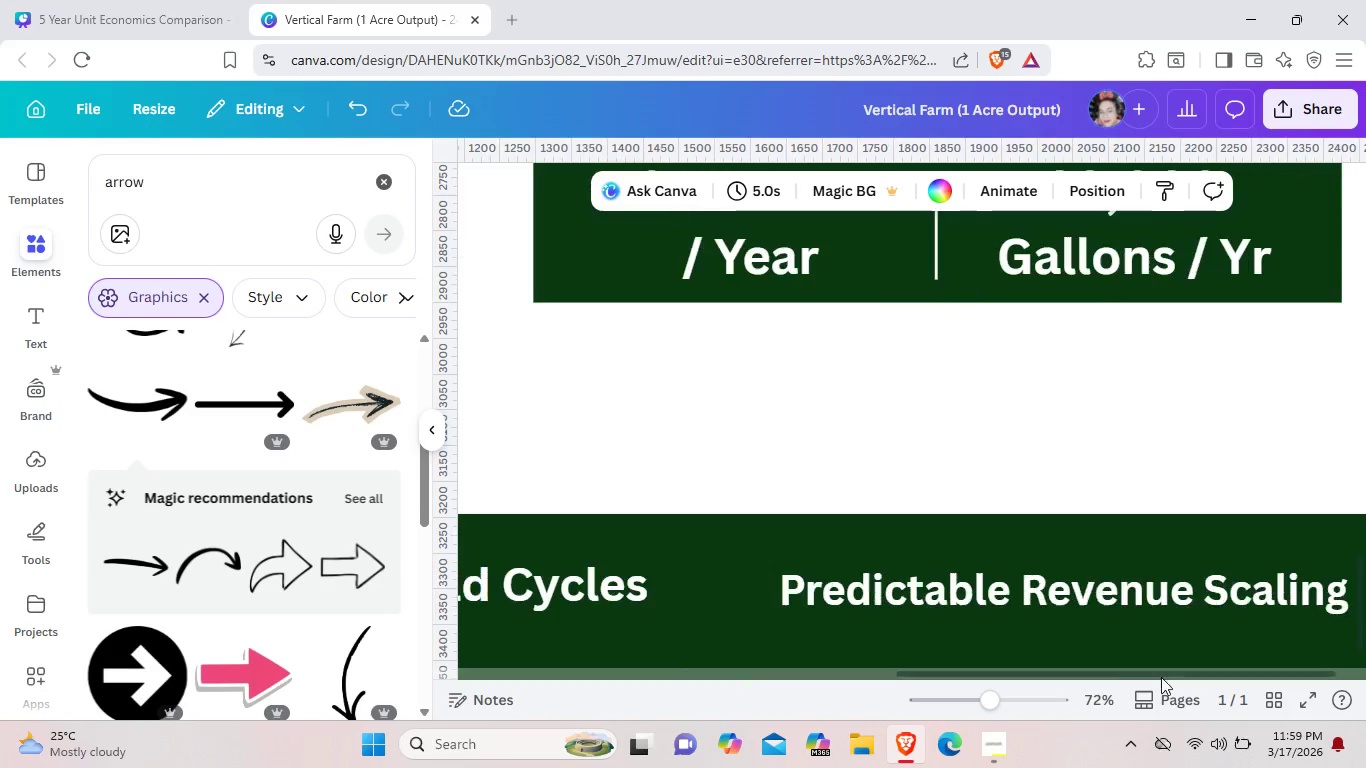 
left_click_drag(start_coordinate=[1194, 676], to_coordinate=[1070, 681])
 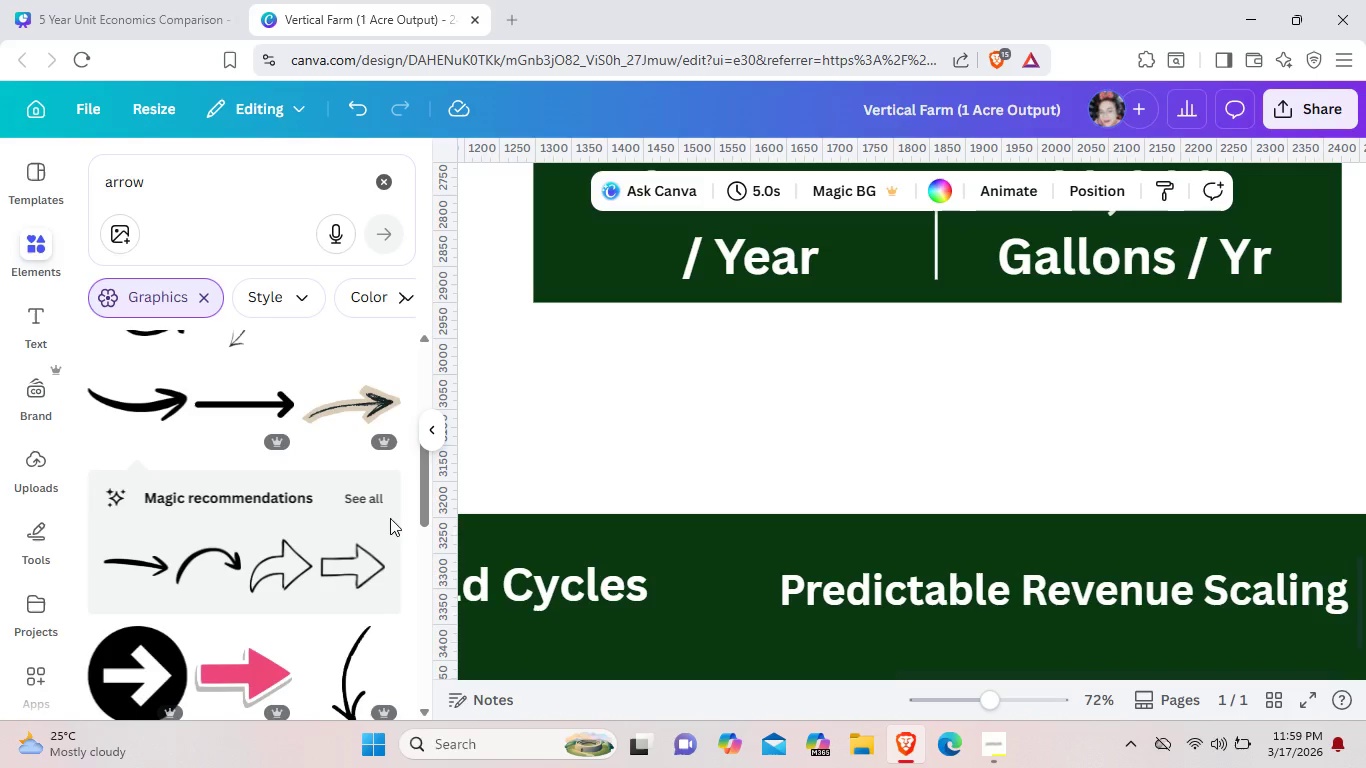 
scroll: coordinate [260, 523], scroll_direction: up, amount: 3.0
 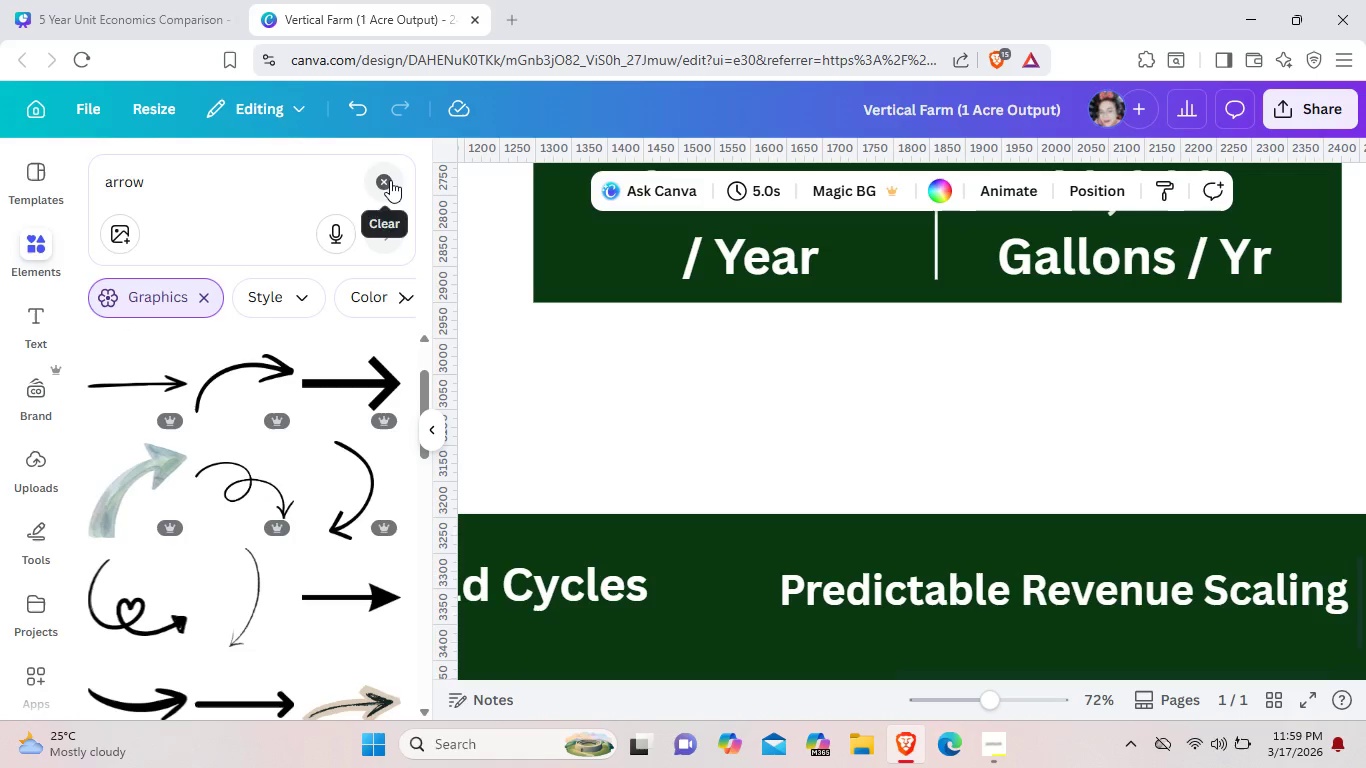 
left_click([390, 180])
 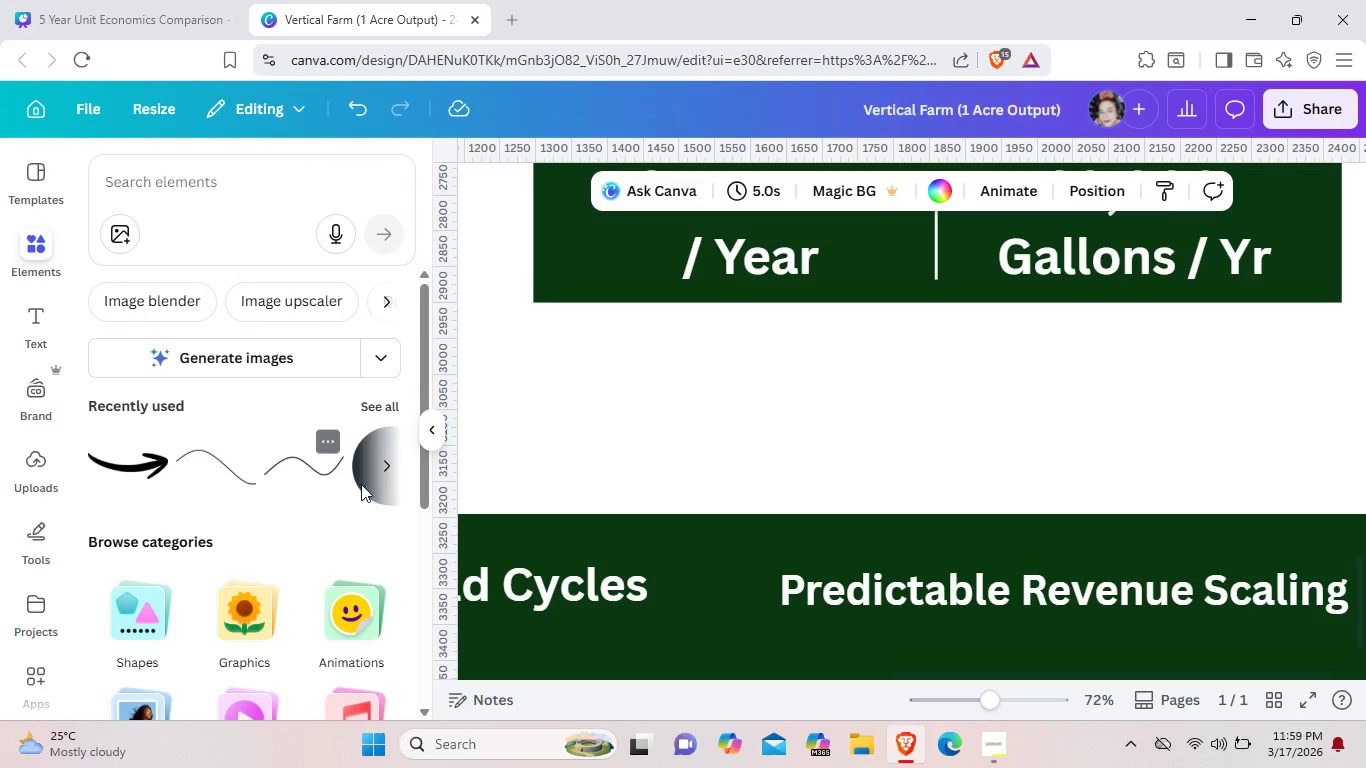 
left_click([369, 478])
 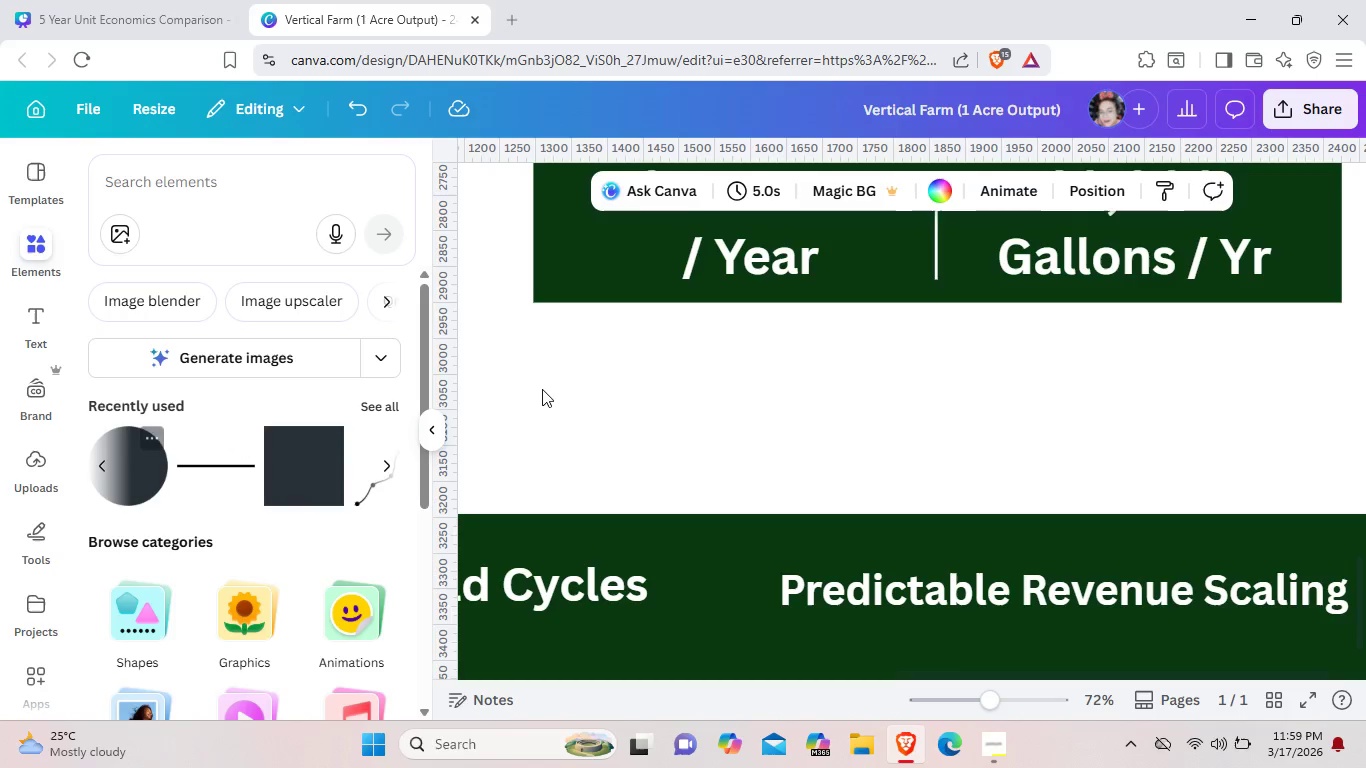 
scroll: coordinate [787, 404], scroll_direction: up, amount: 9.0
 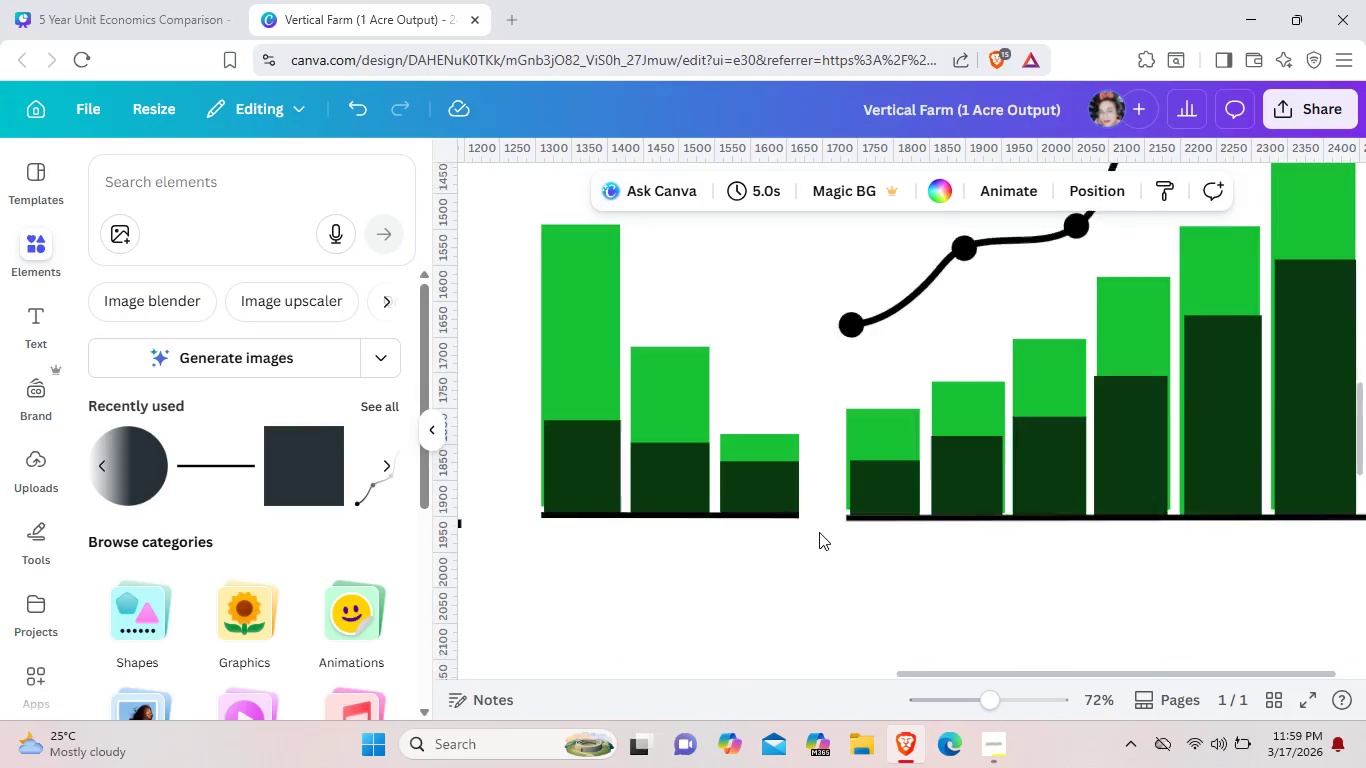 
scroll: coordinate [818, 530], scroll_direction: down, amount: 3.0
 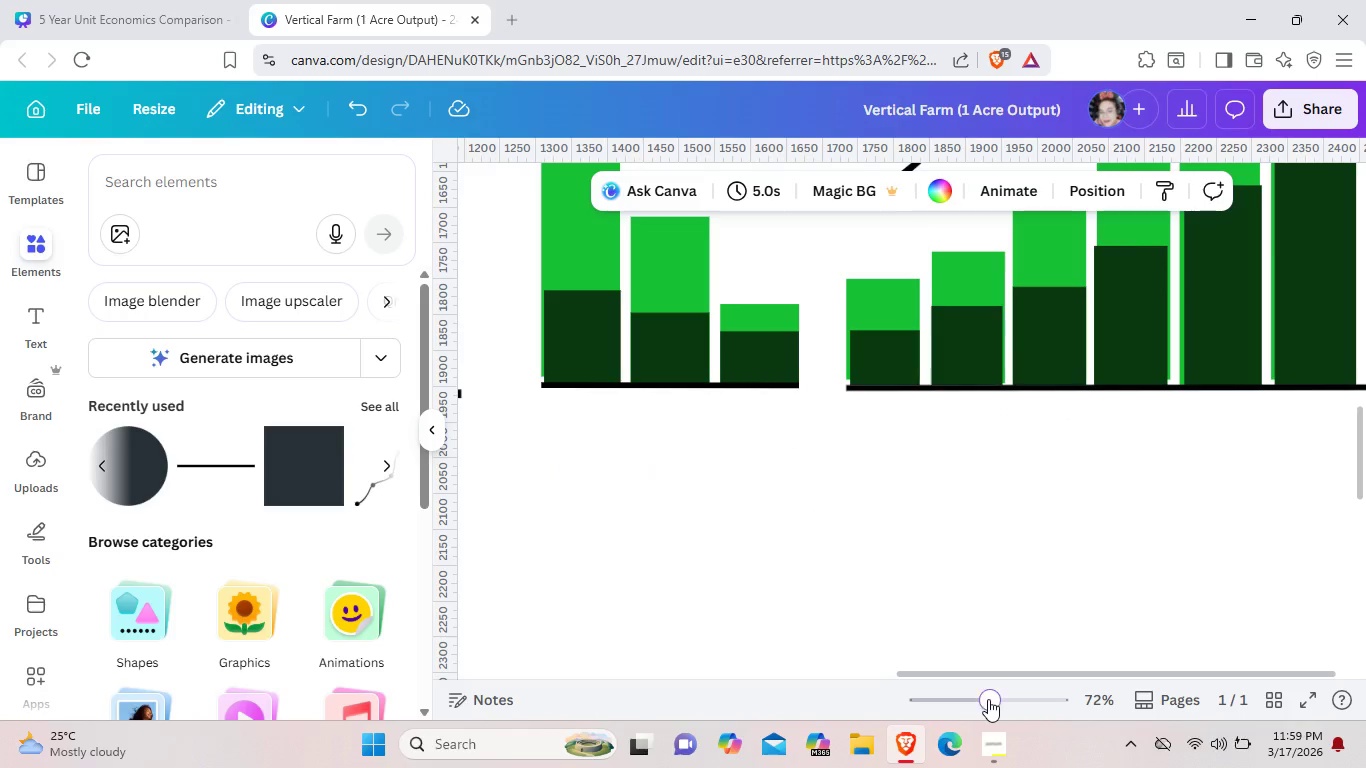 
left_click_drag(start_coordinate=[988, 699], to_coordinate=[951, 704])
 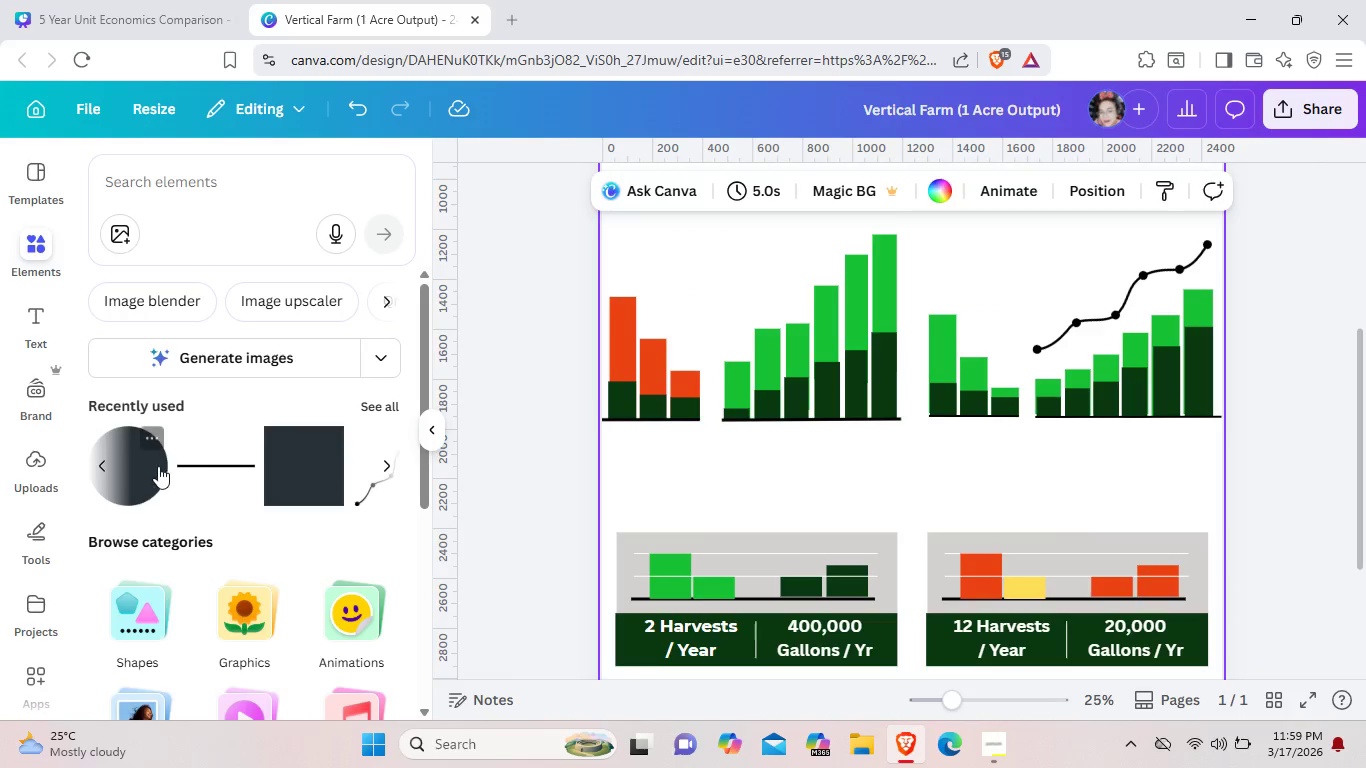 
left_click([155, 466])
 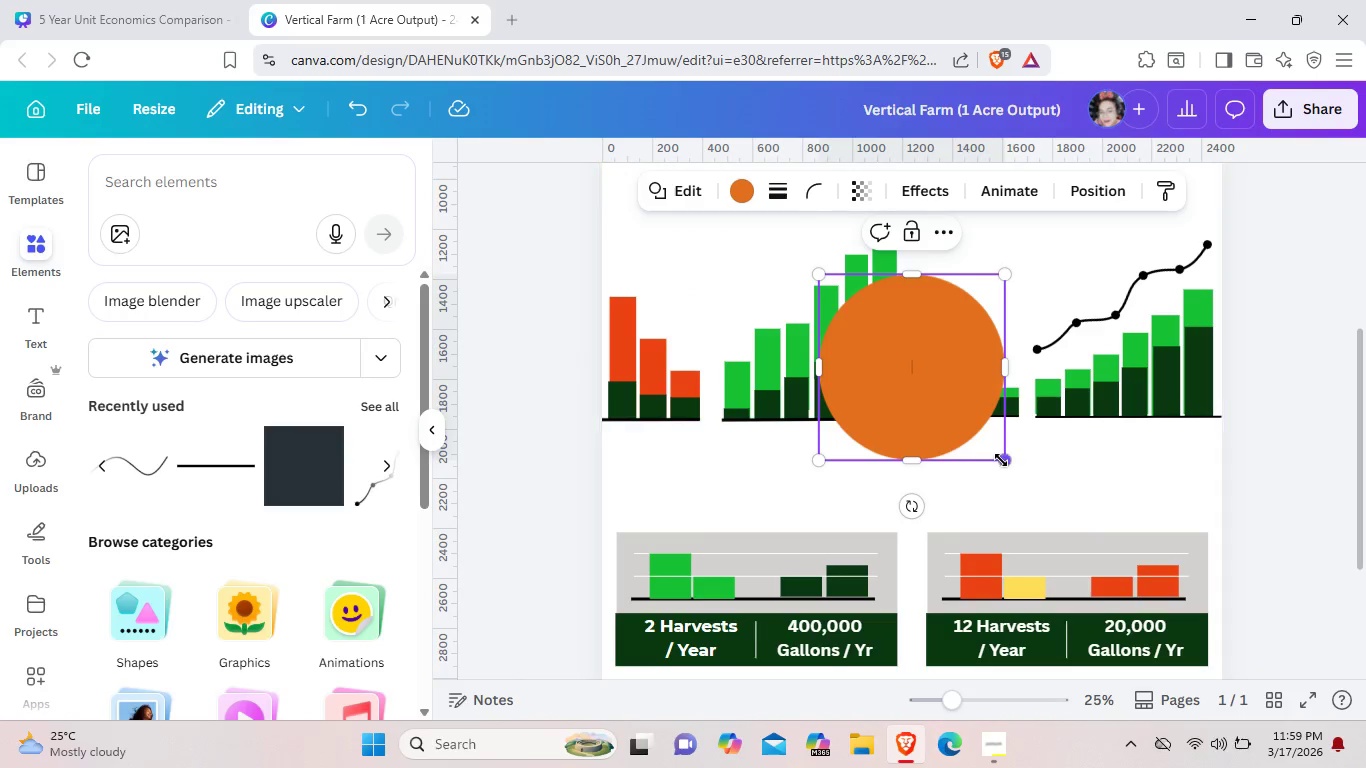 
left_click_drag(start_coordinate=[1001, 460], to_coordinate=[886, 321])
 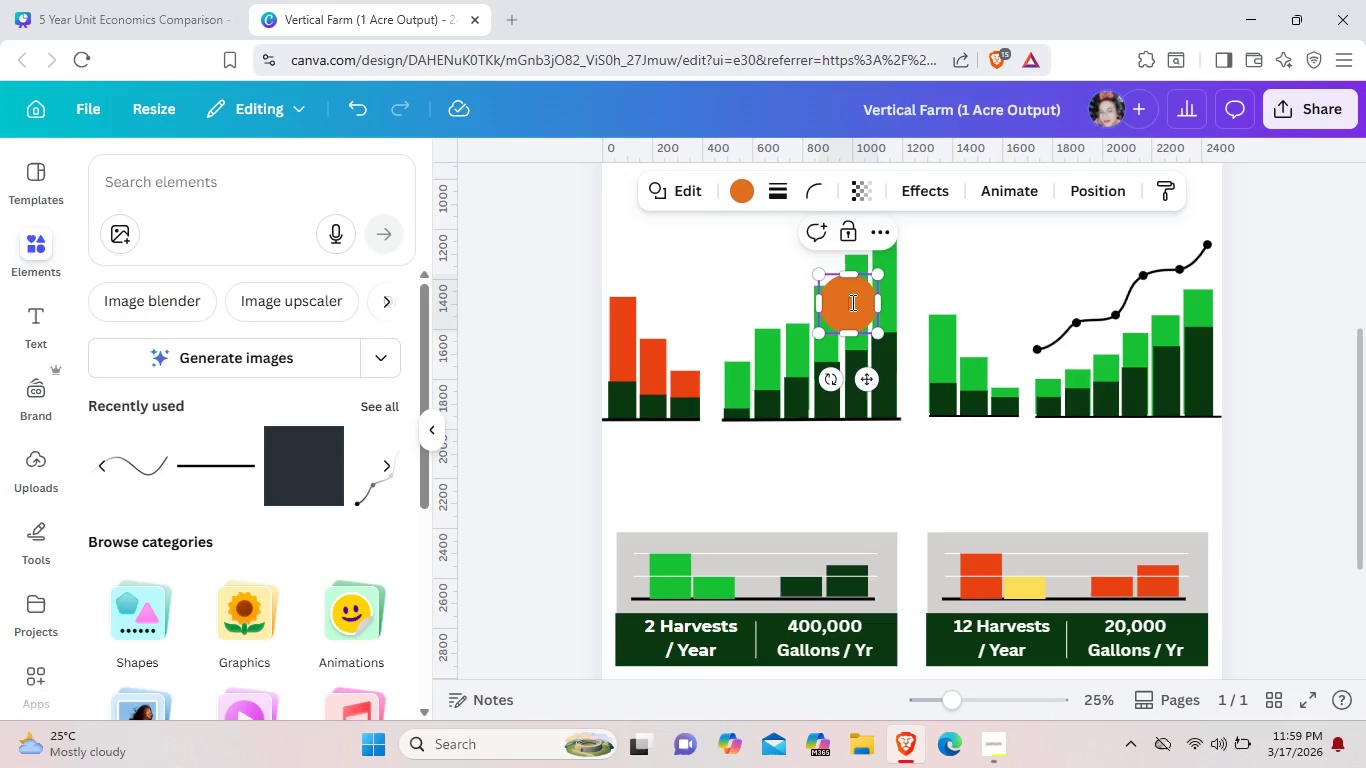 
left_click_drag(start_coordinate=[851, 302], to_coordinate=[860, 548])
 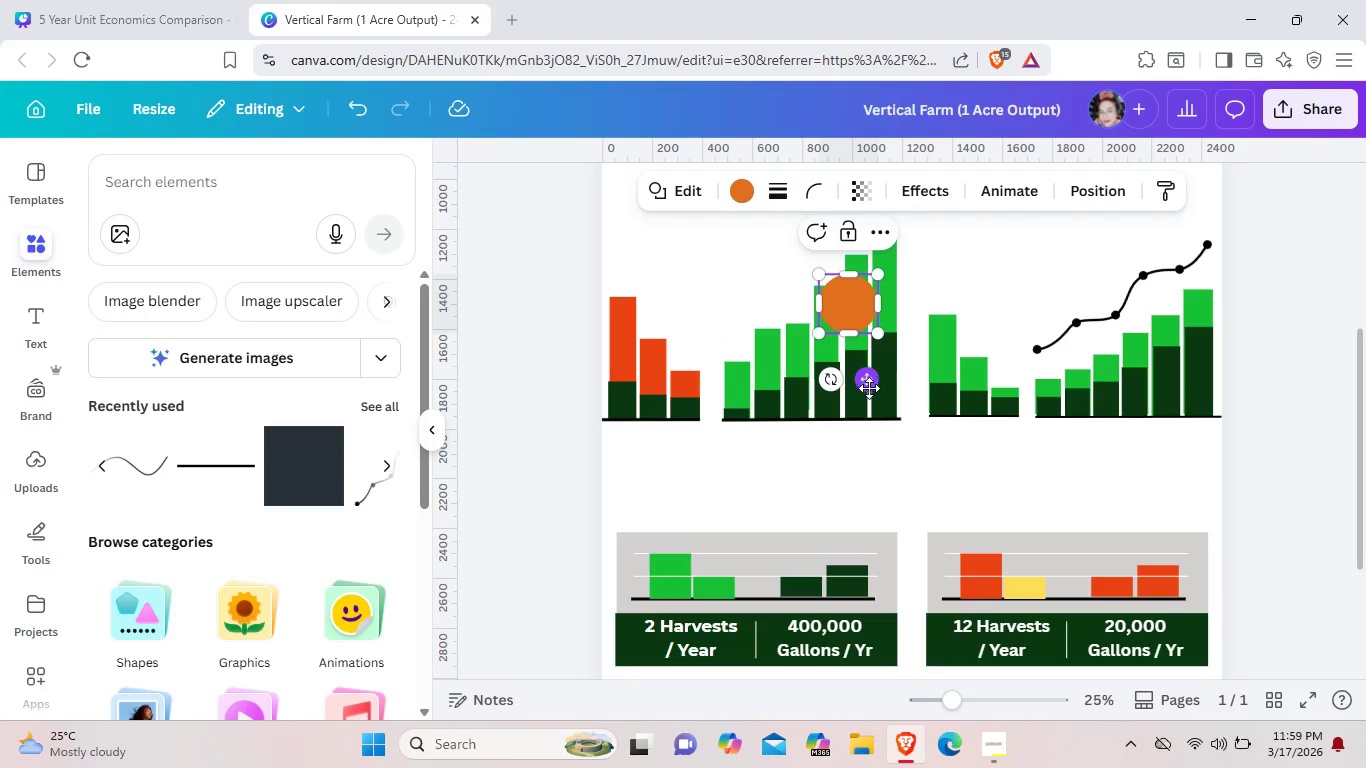 
left_click_drag(start_coordinate=[870, 385], to_coordinate=[909, 660])
 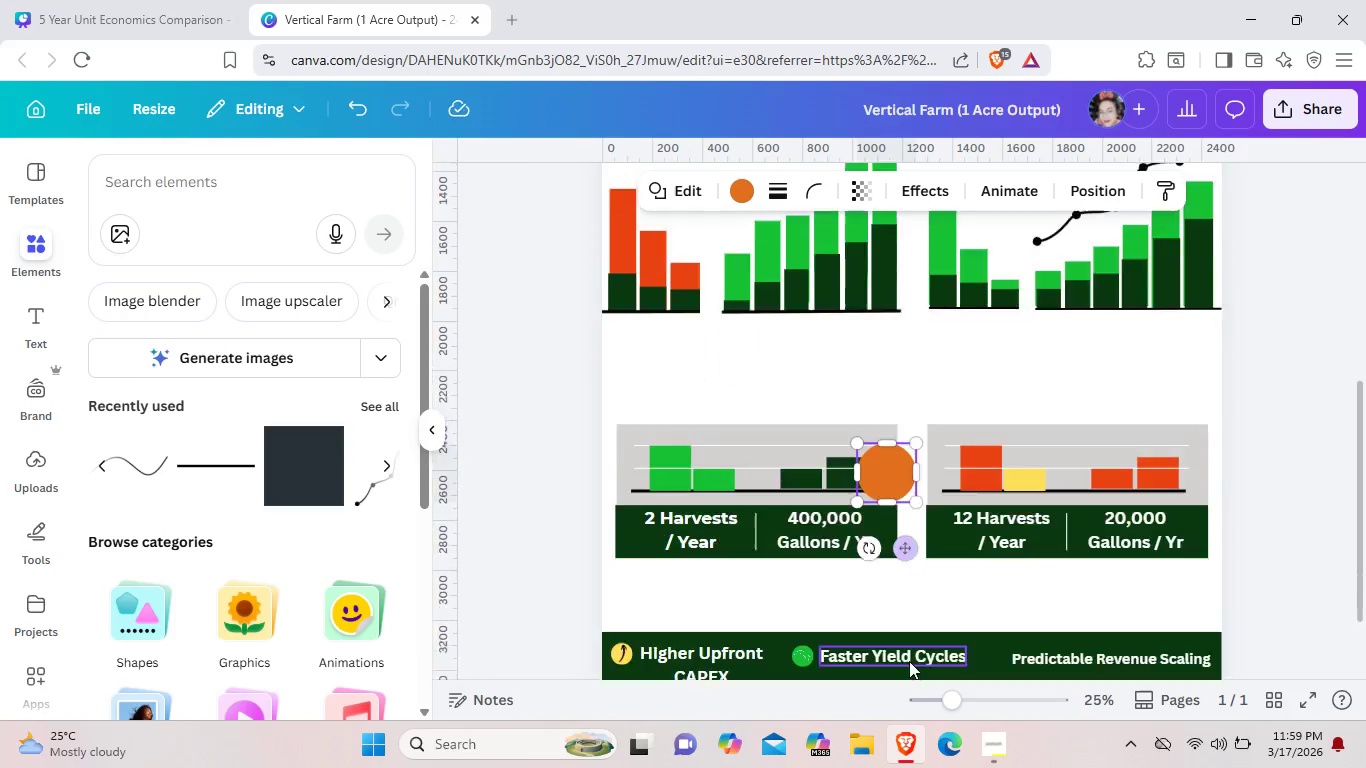 
scroll: coordinate [909, 661], scroll_direction: down, amount: 2.0
 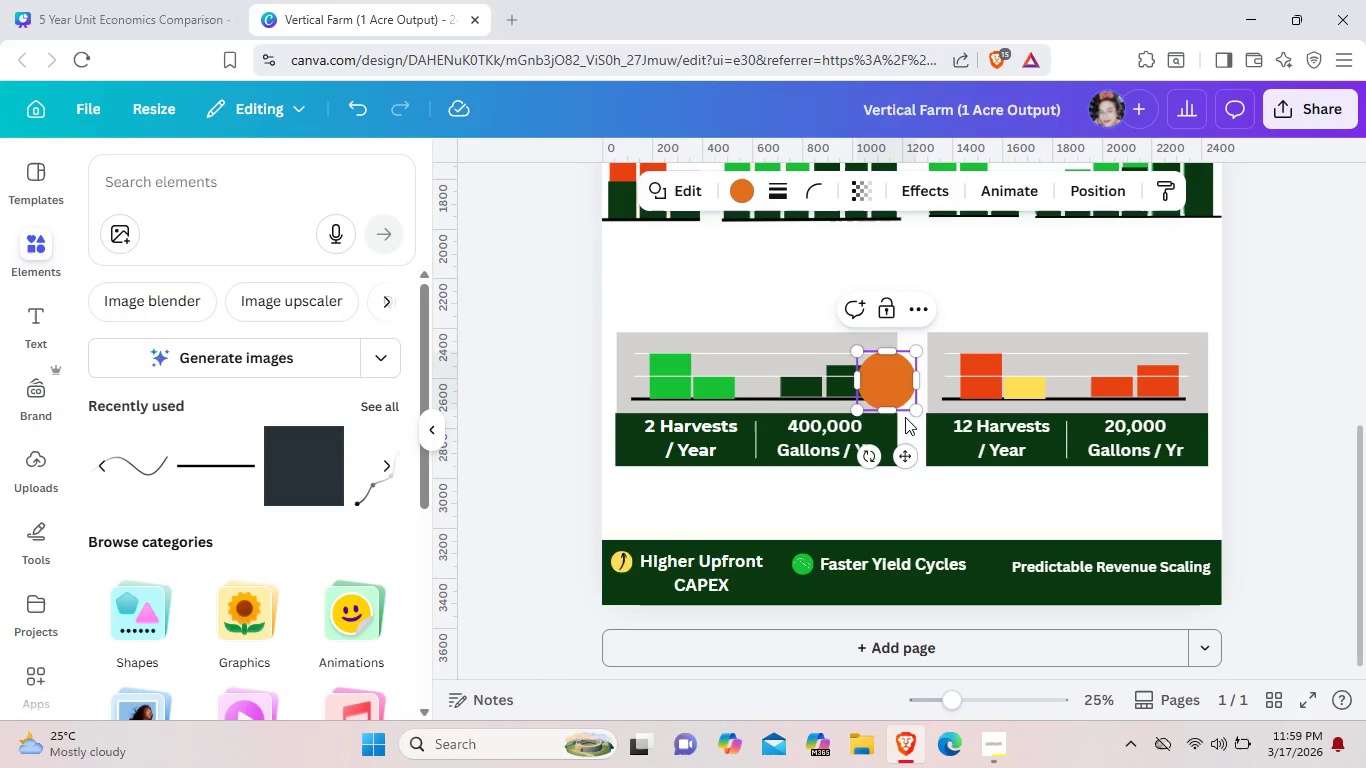 
left_click_drag(start_coordinate=[894, 382], to_coordinate=[928, 470])
 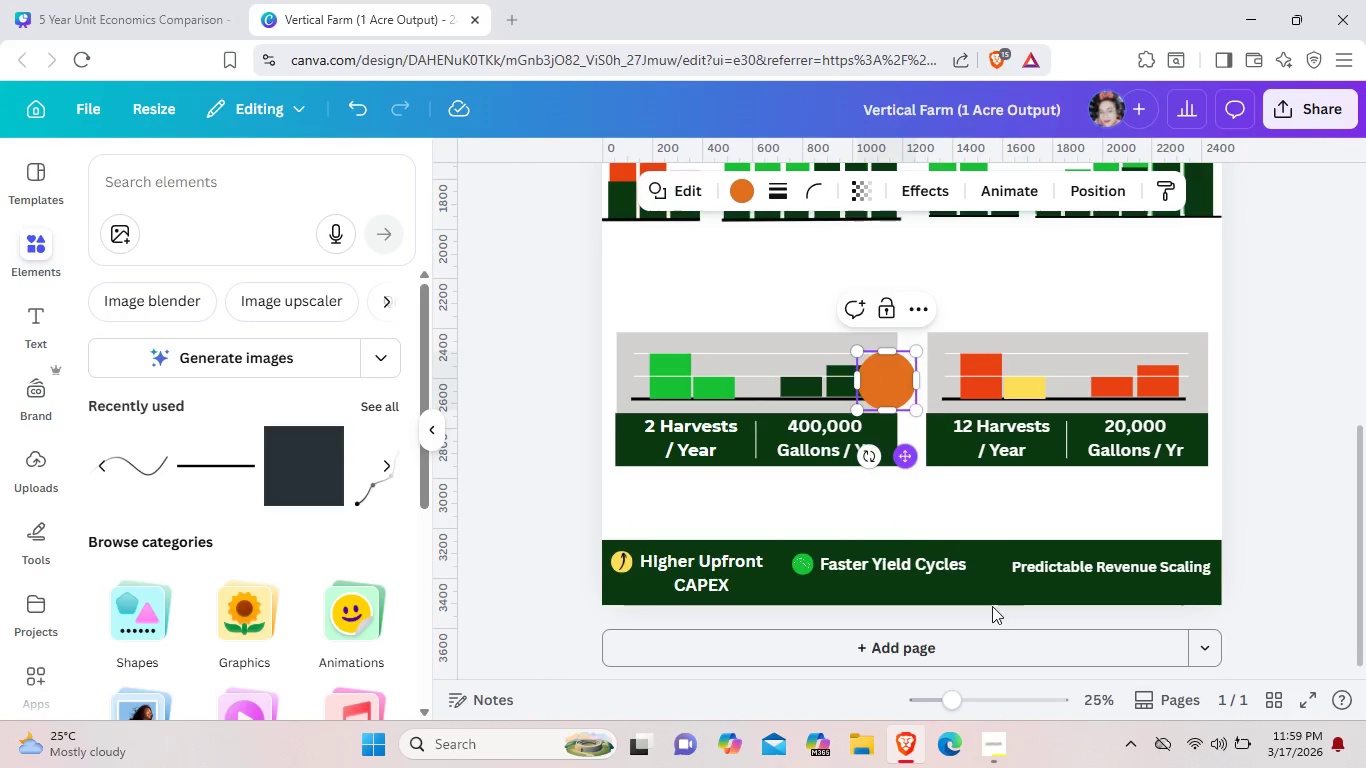 
left_click_drag(start_coordinate=[906, 458], to_coordinate=[1003, 630])
 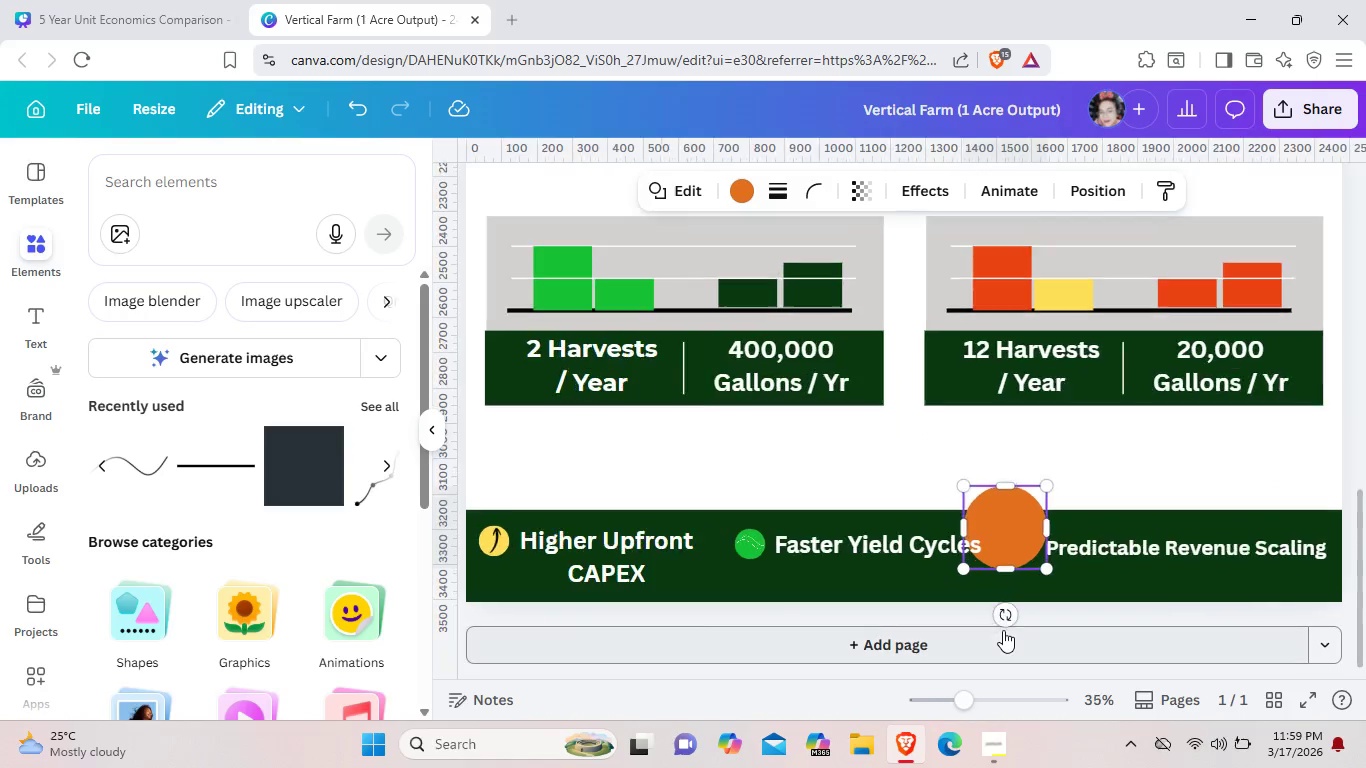 
hold_key(key=ControlLeft, duration=0.33)
scroll: coordinate [1003, 630], scroll_direction: up, amount: 2.0
 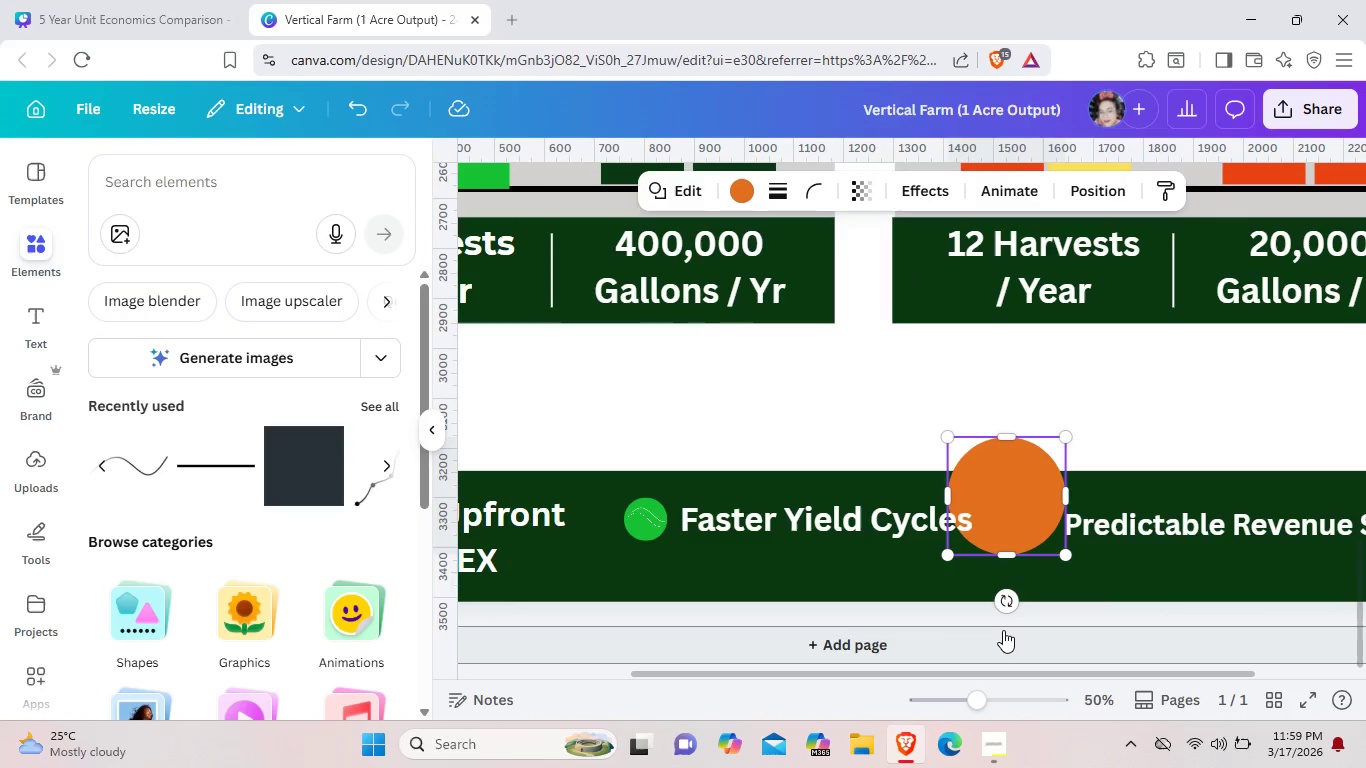 
hold_key(key=ControlLeft, duration=0.34)
 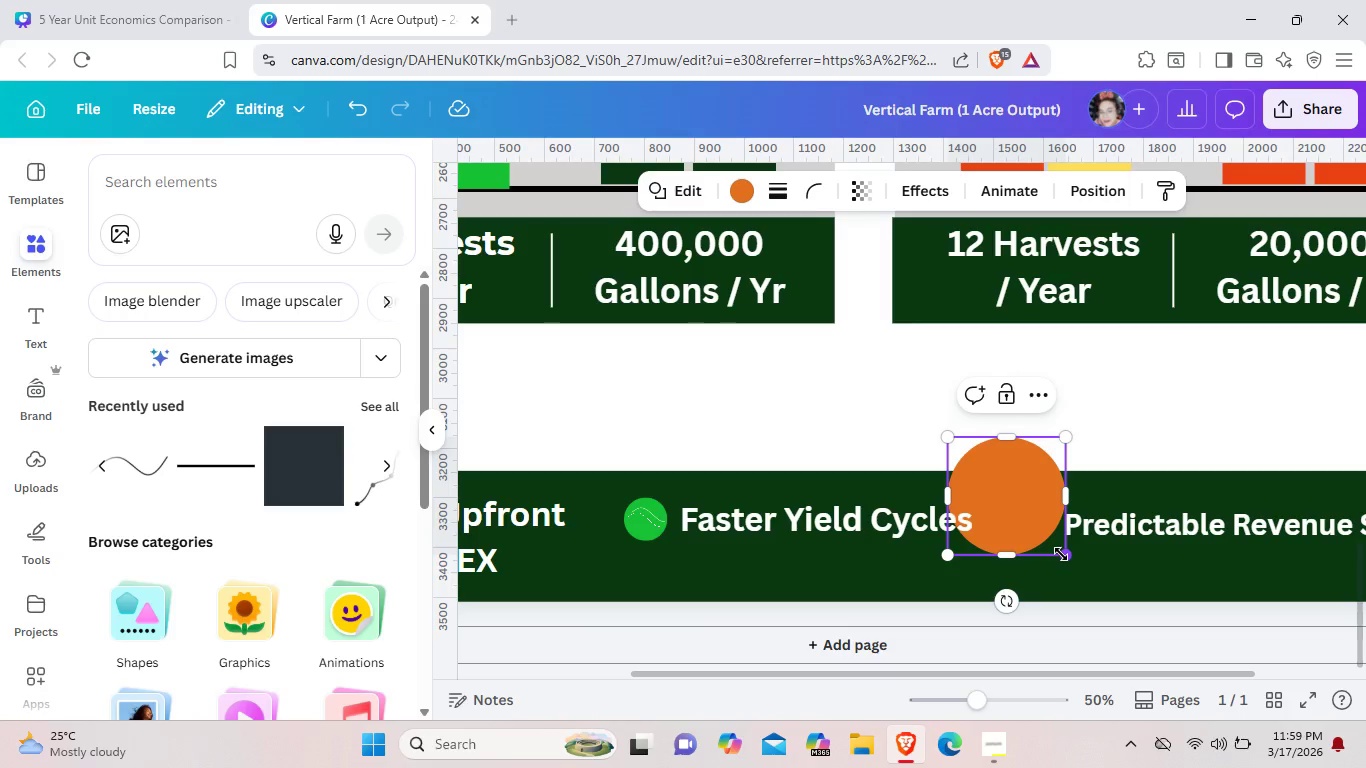 
left_click_drag(start_coordinate=[1061, 554], to_coordinate=[1003, 481])
 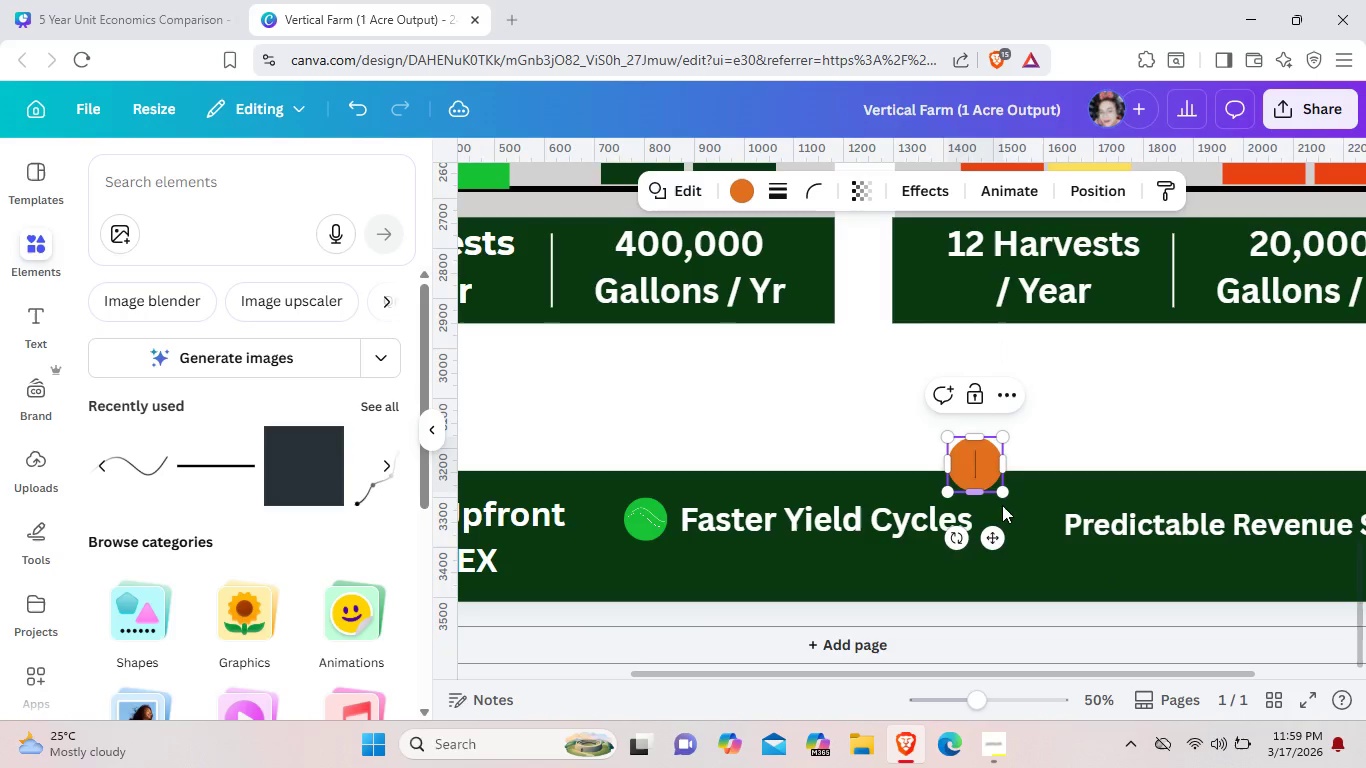 
left_click_drag(start_coordinate=[972, 471], to_coordinate=[1020, 525])
 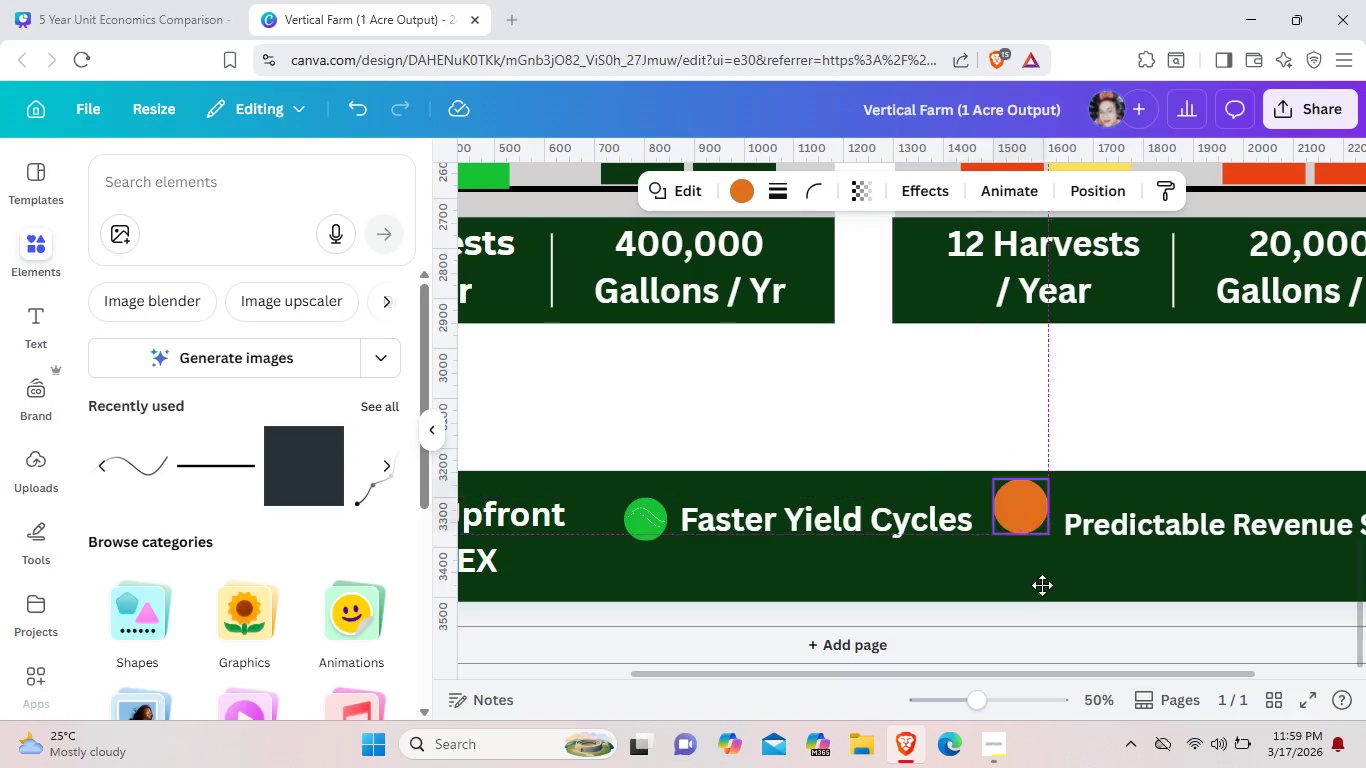 
left_click_drag(start_coordinate=[994, 542], to_coordinate=[1046, 591])
 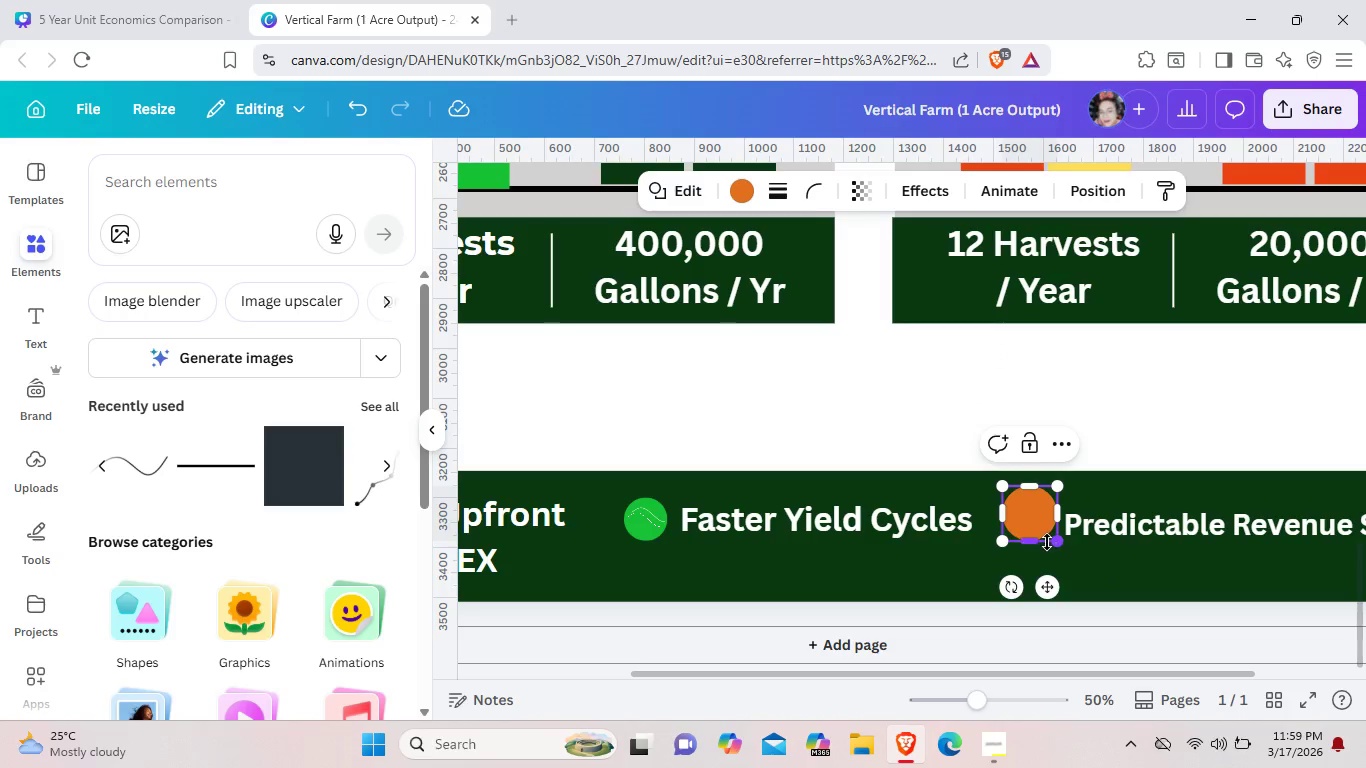 
left_click_drag(start_coordinate=[1050, 544], to_coordinate=[1045, 540])
 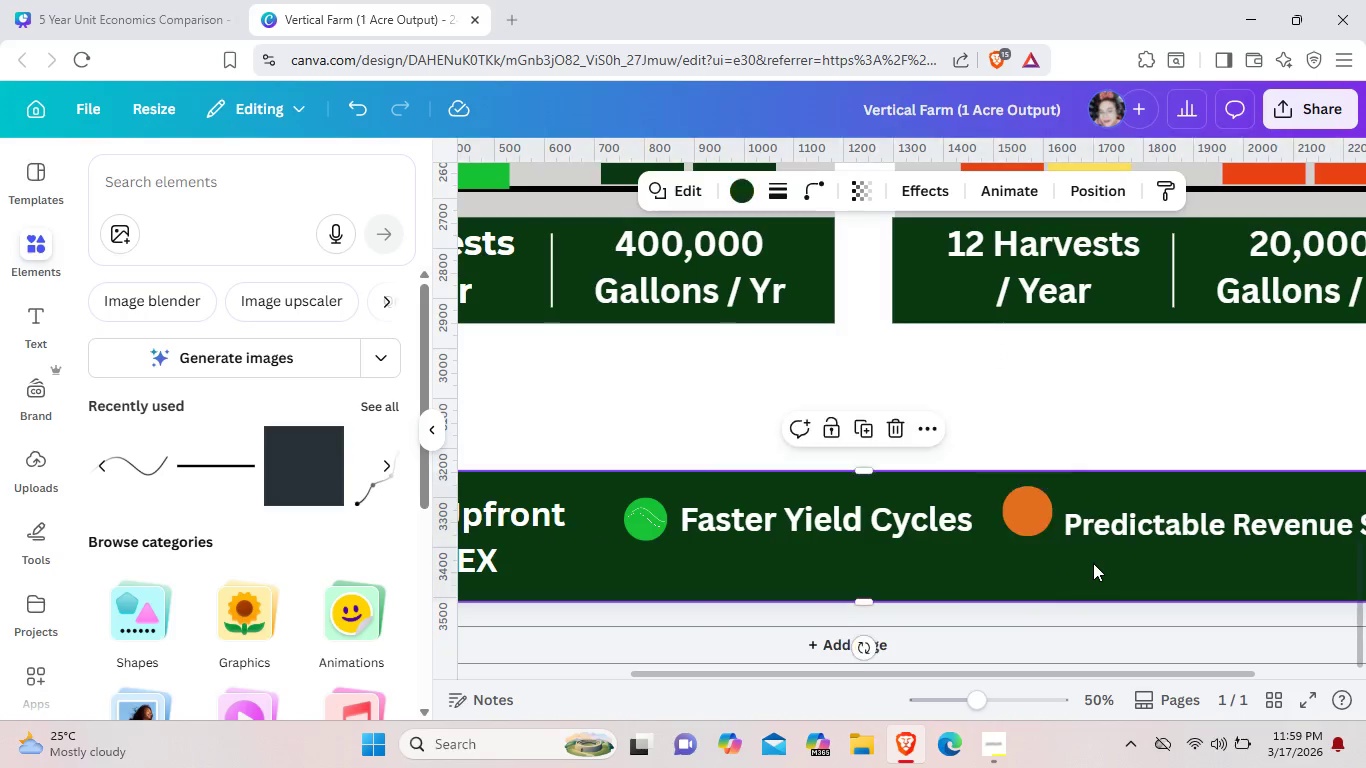 
left_click([1093, 563])
 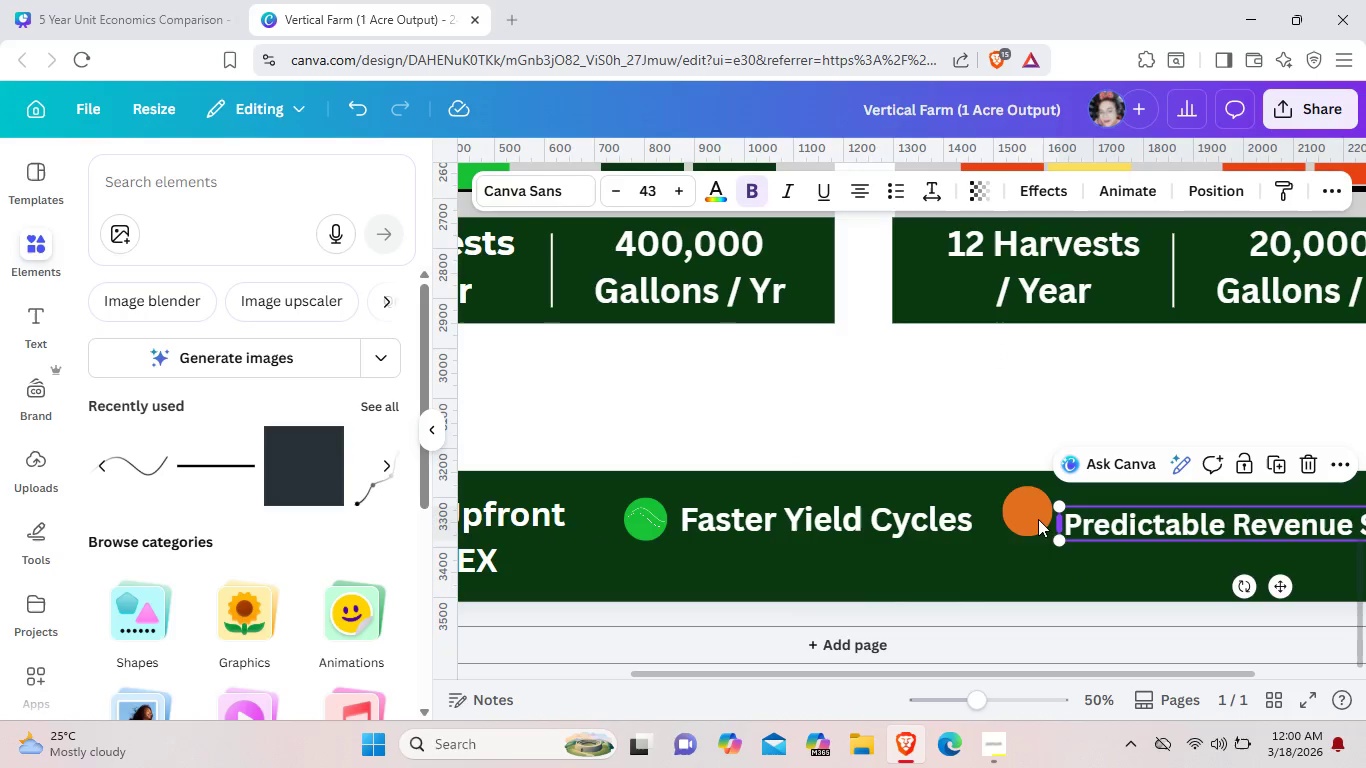 
left_click_drag(start_coordinate=[1035, 519], to_coordinate=[1034, 526])
 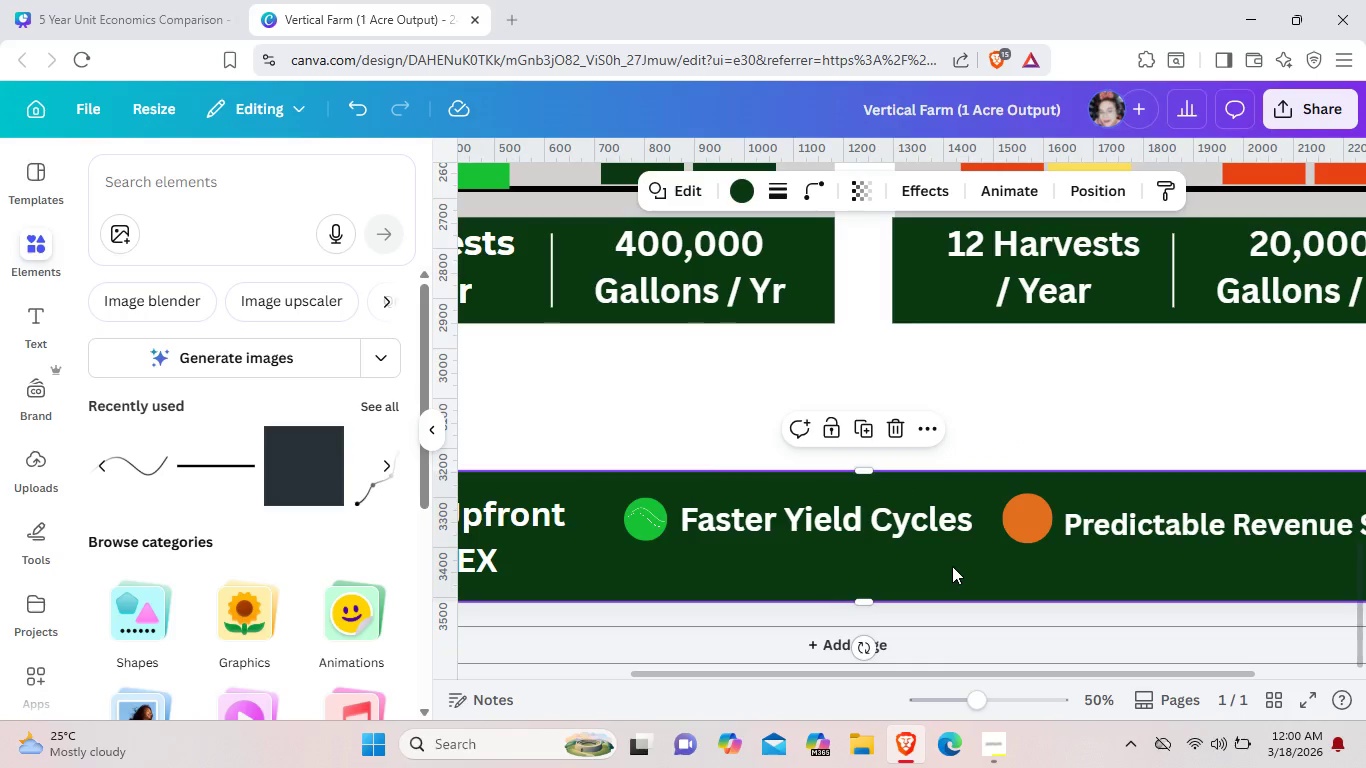 
left_click([952, 566])
 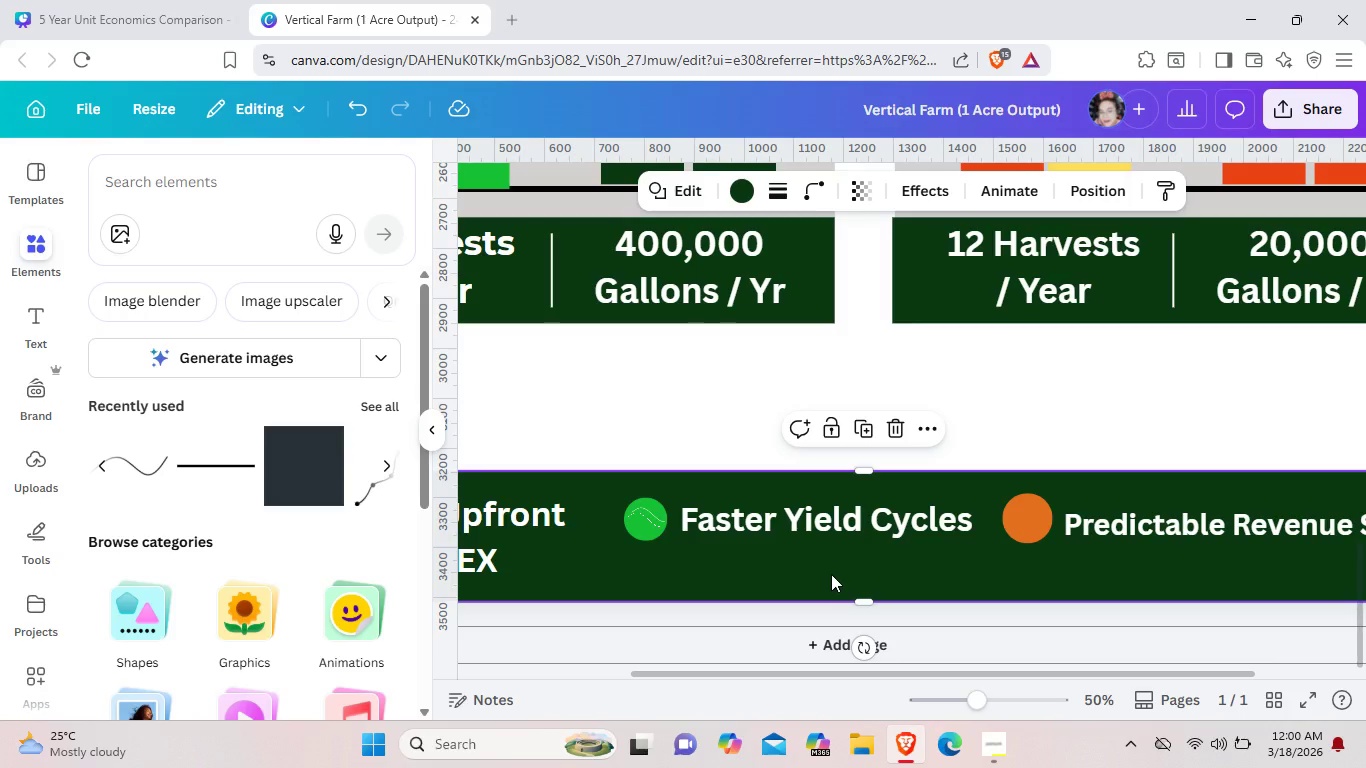 
wait(19.11)
 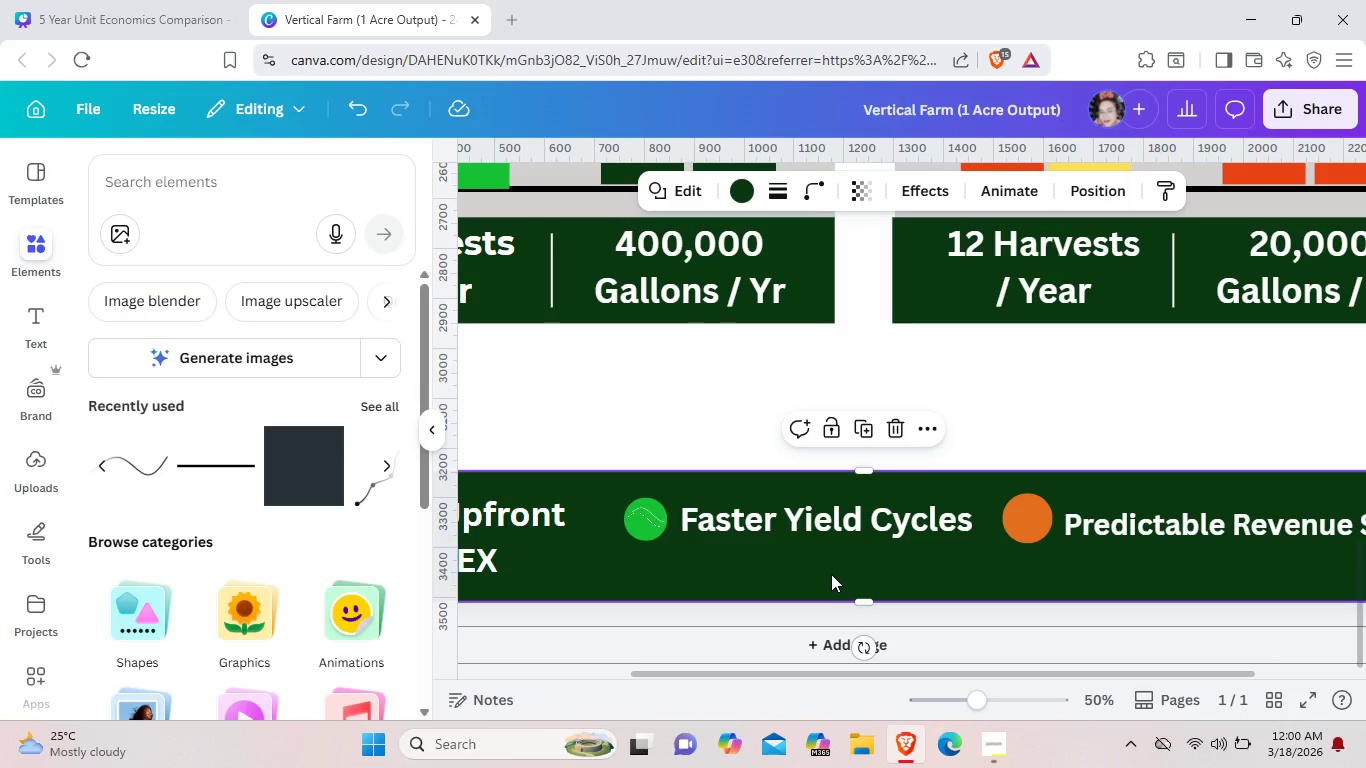 
left_click([1022, 518])
 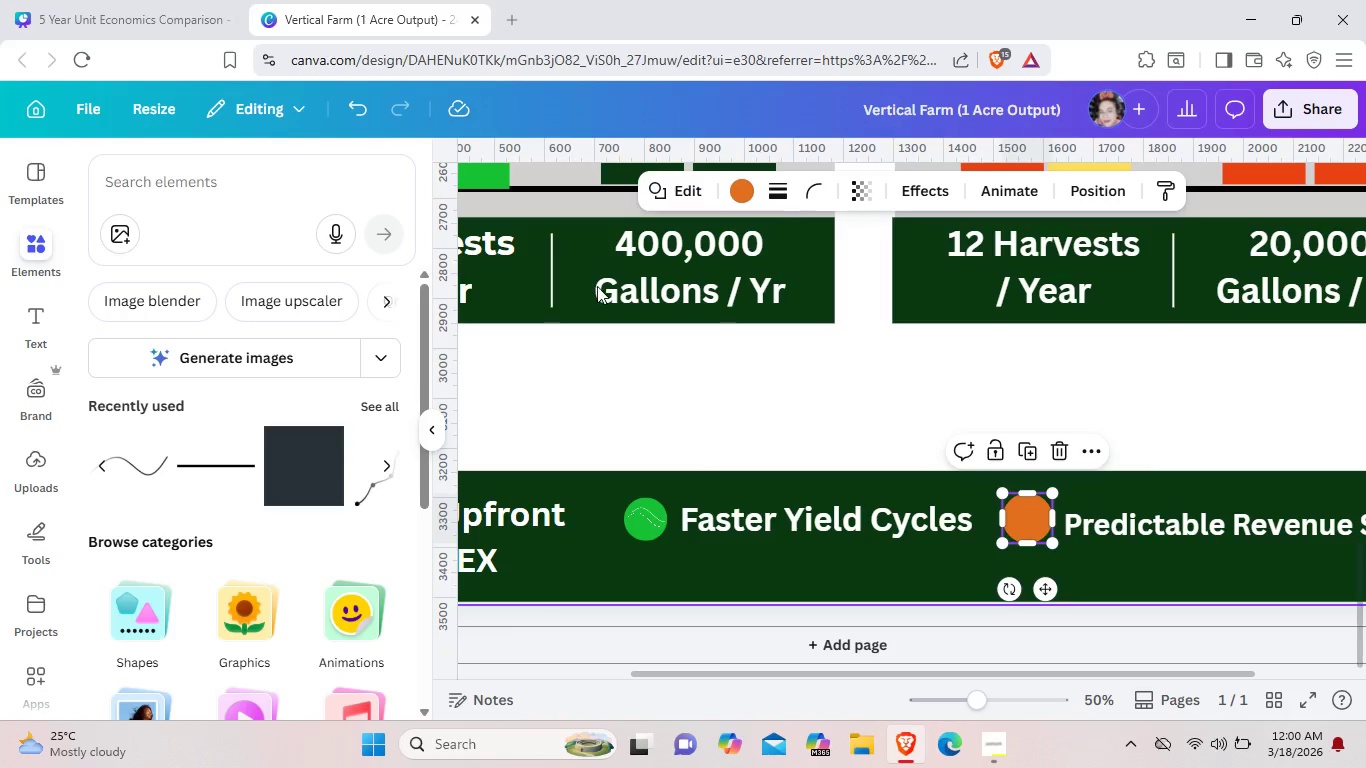 
left_click([746, 187])
 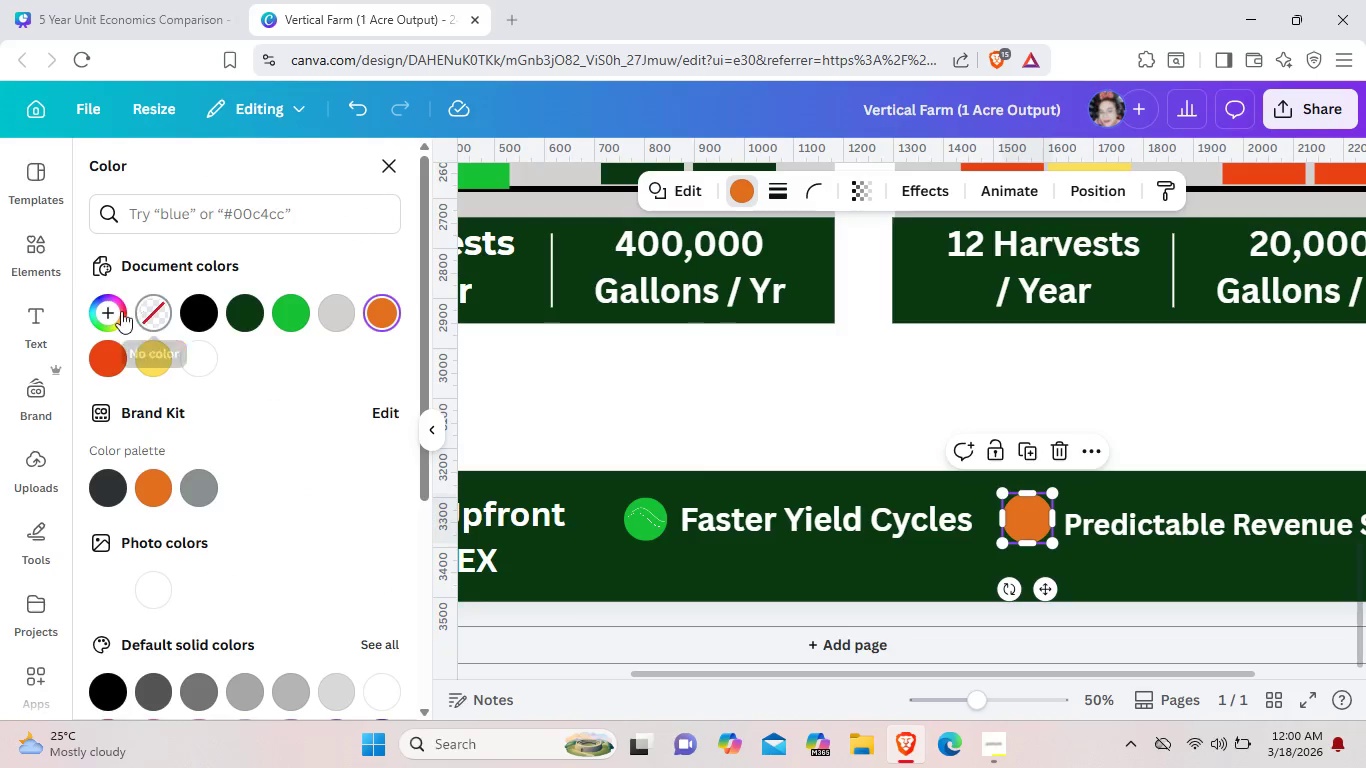 
left_click([114, 310])
 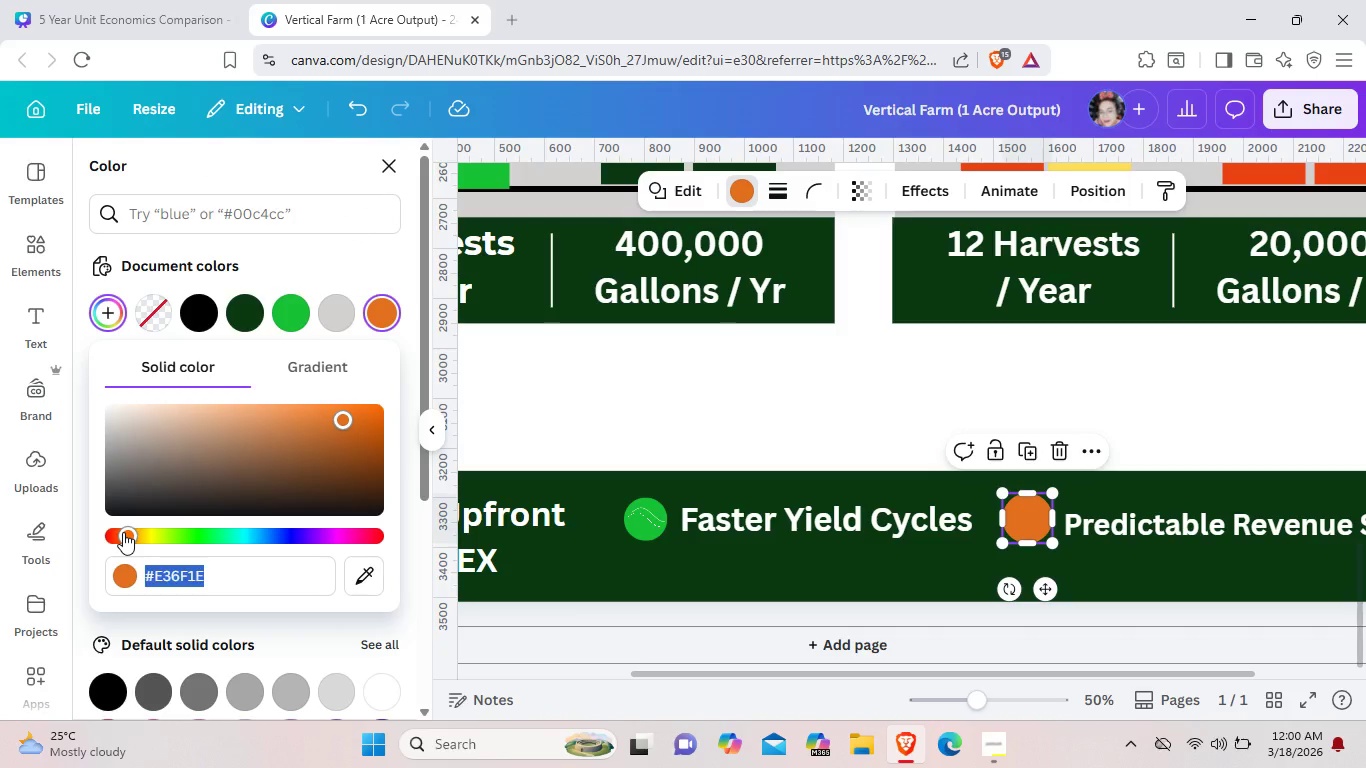 
left_click_drag(start_coordinate=[123, 532], to_coordinate=[181, 533])
 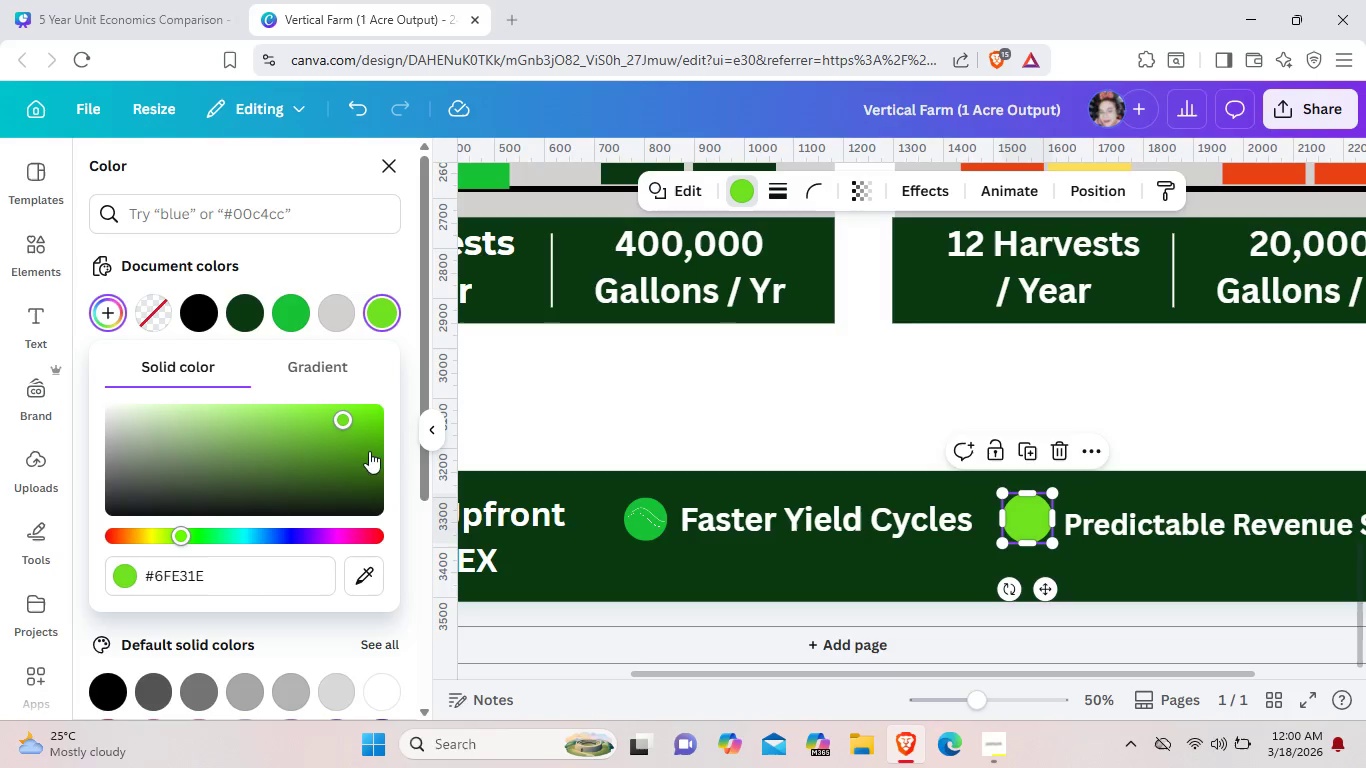 
left_click_drag(start_coordinate=[343, 418], to_coordinate=[321, 418])
 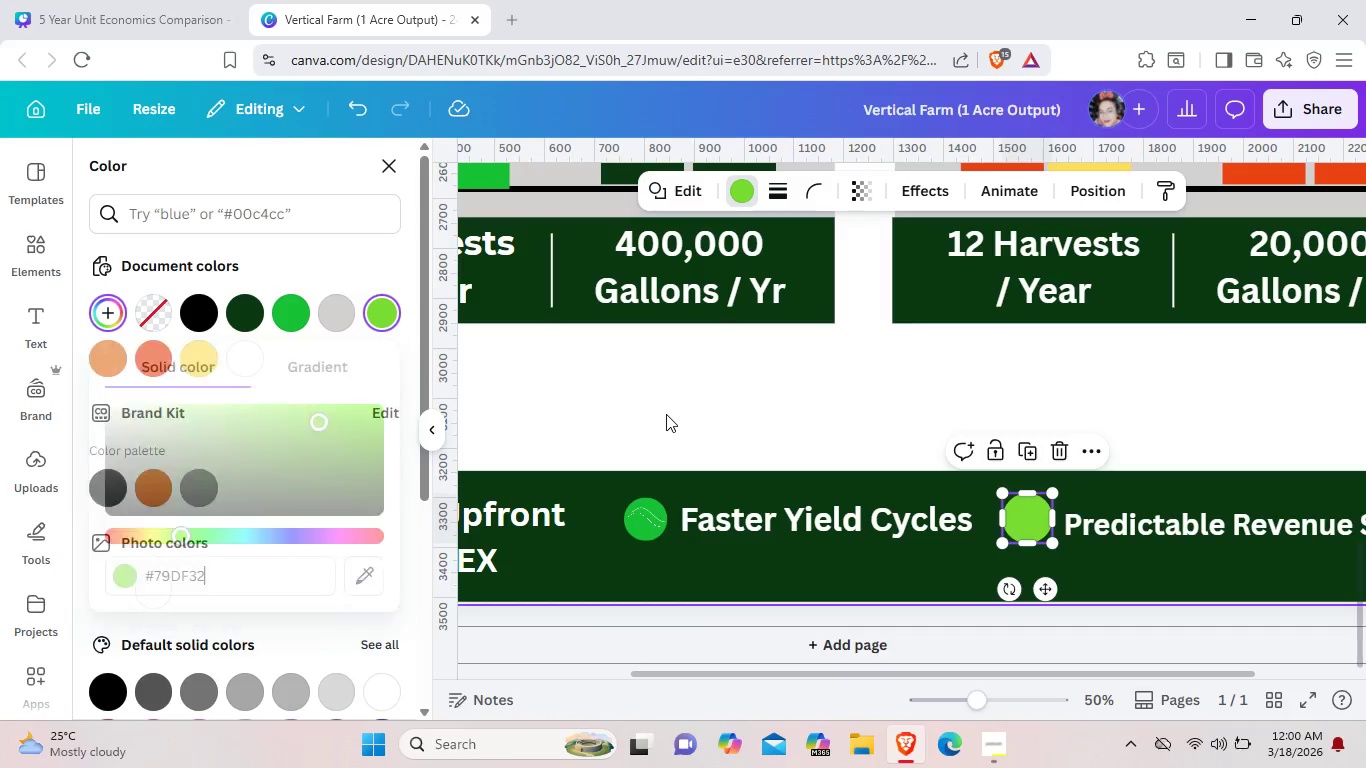 
left_click([666, 414])
 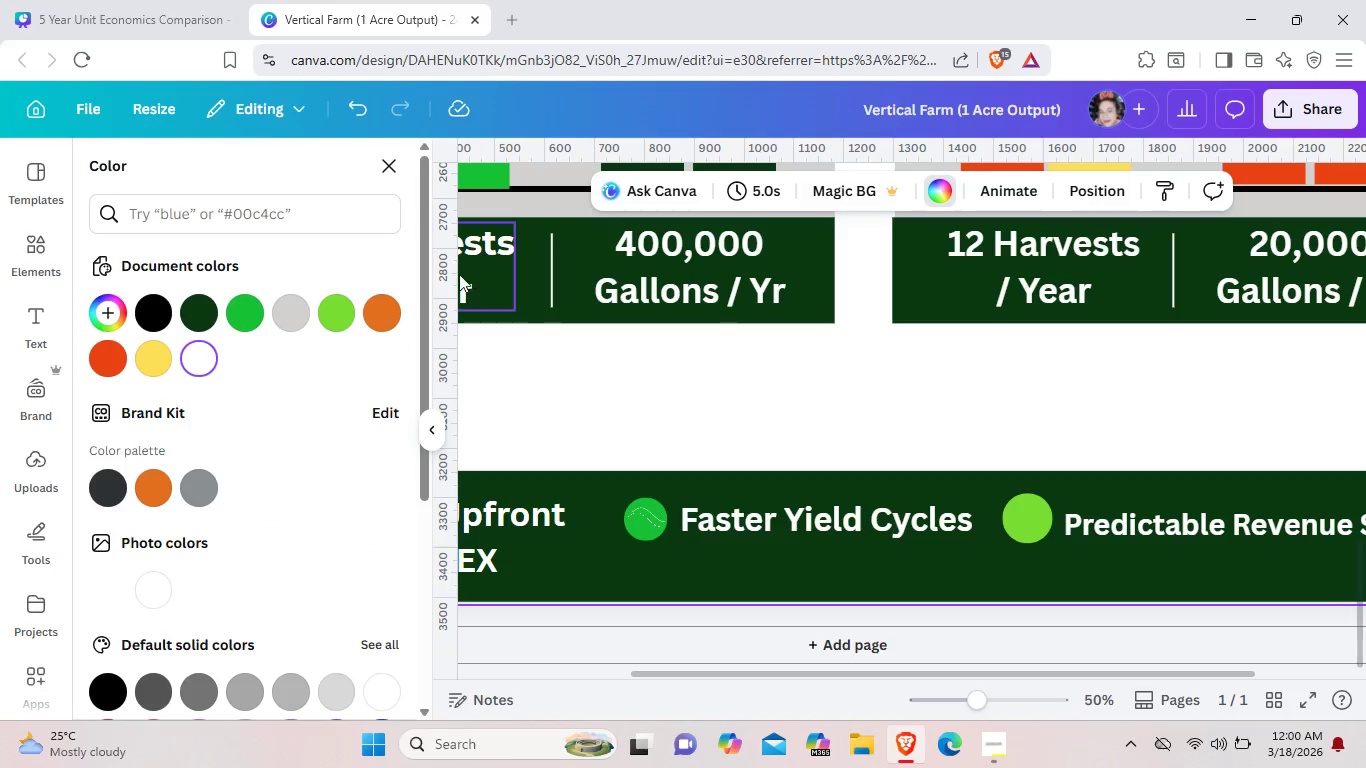 
left_click([393, 173])
 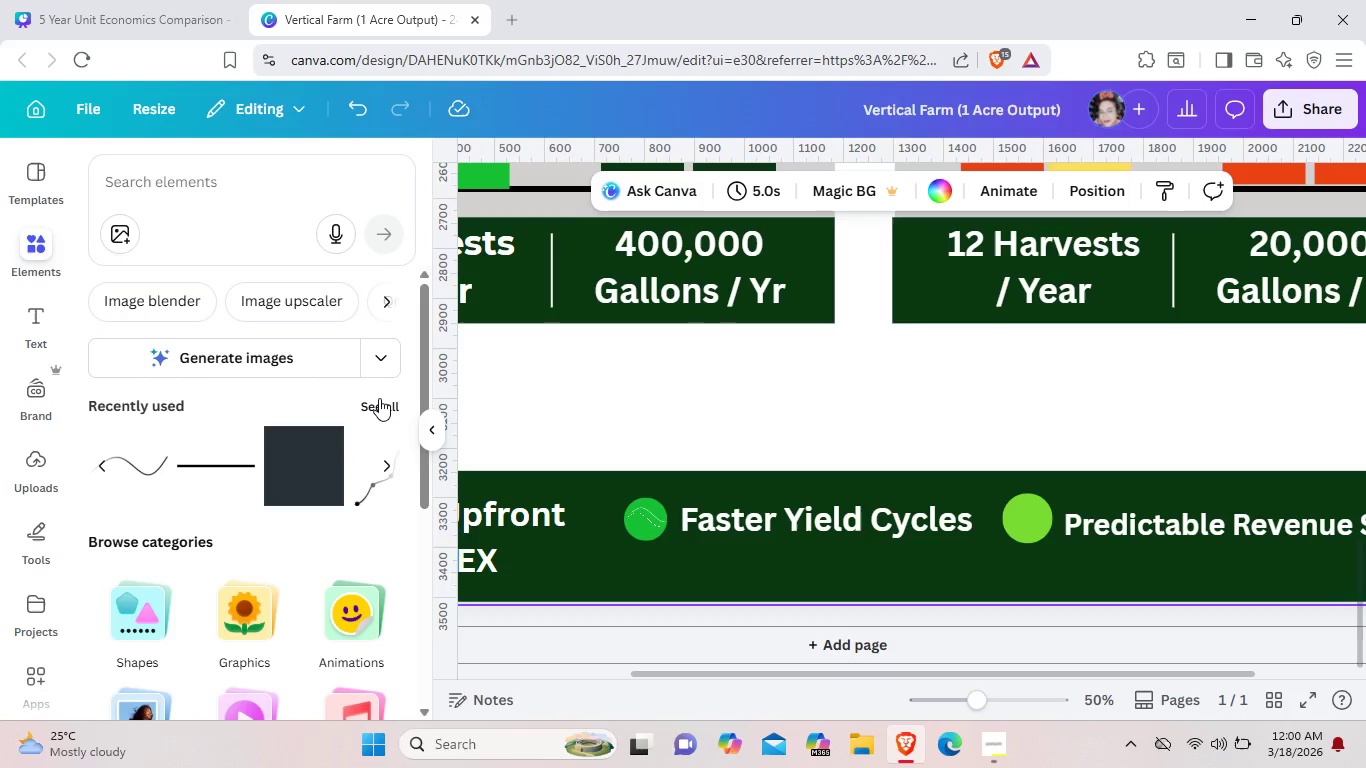 
left_click([379, 398])
 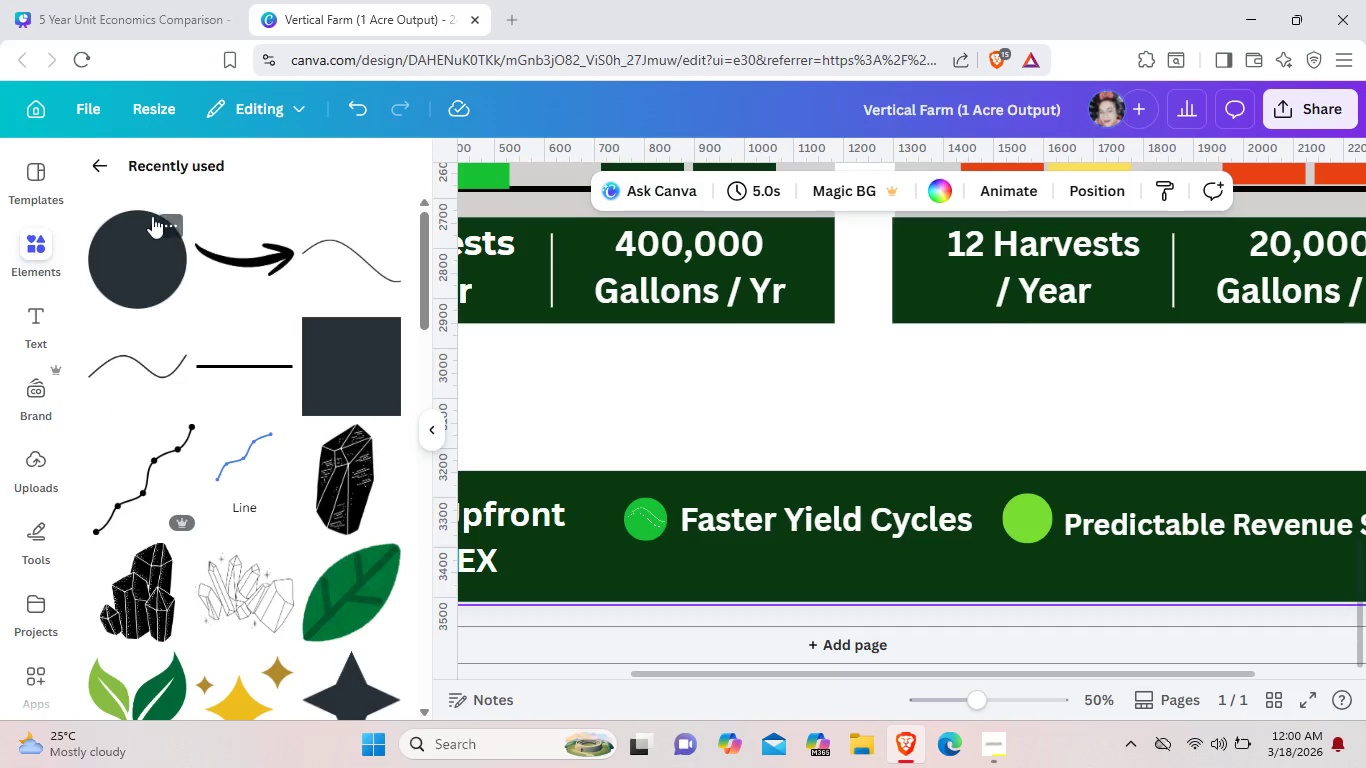 
left_click([93, 169])
 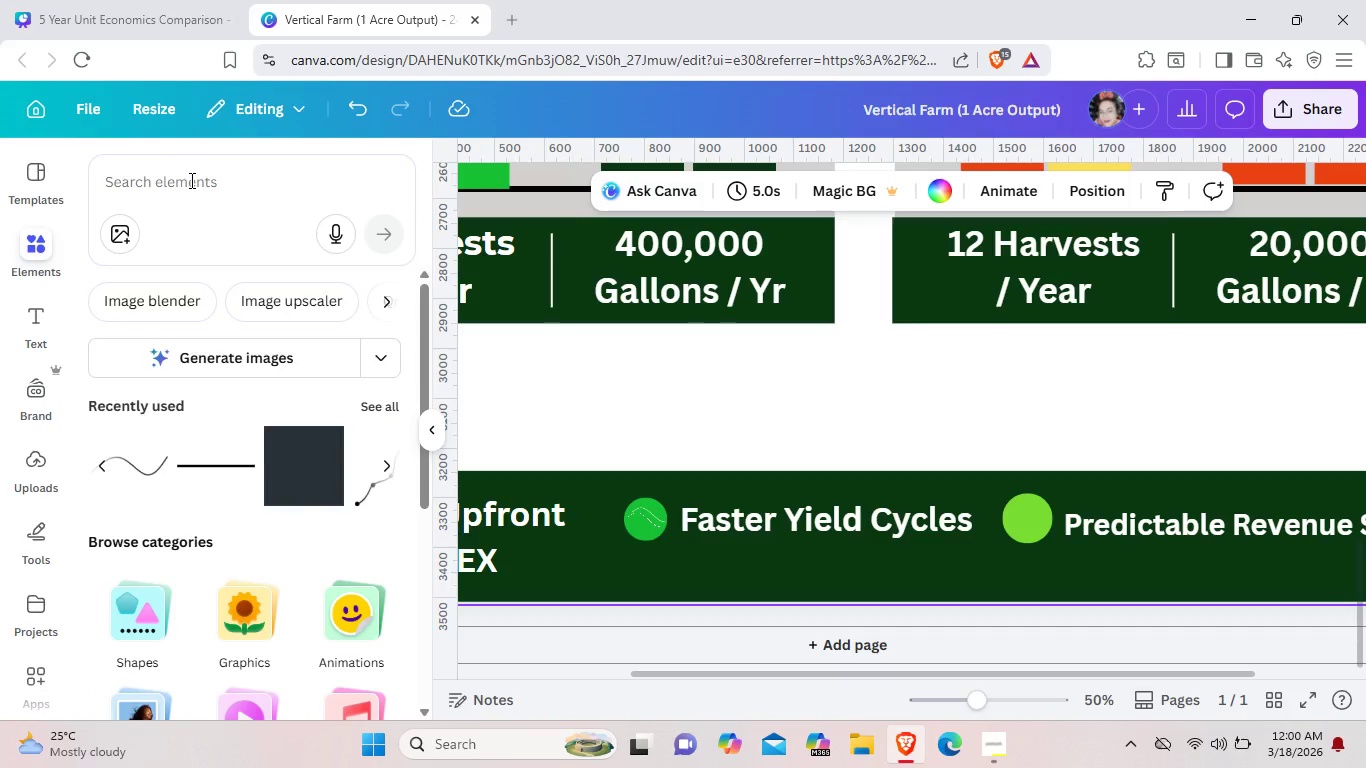 
left_click([190, 180])
 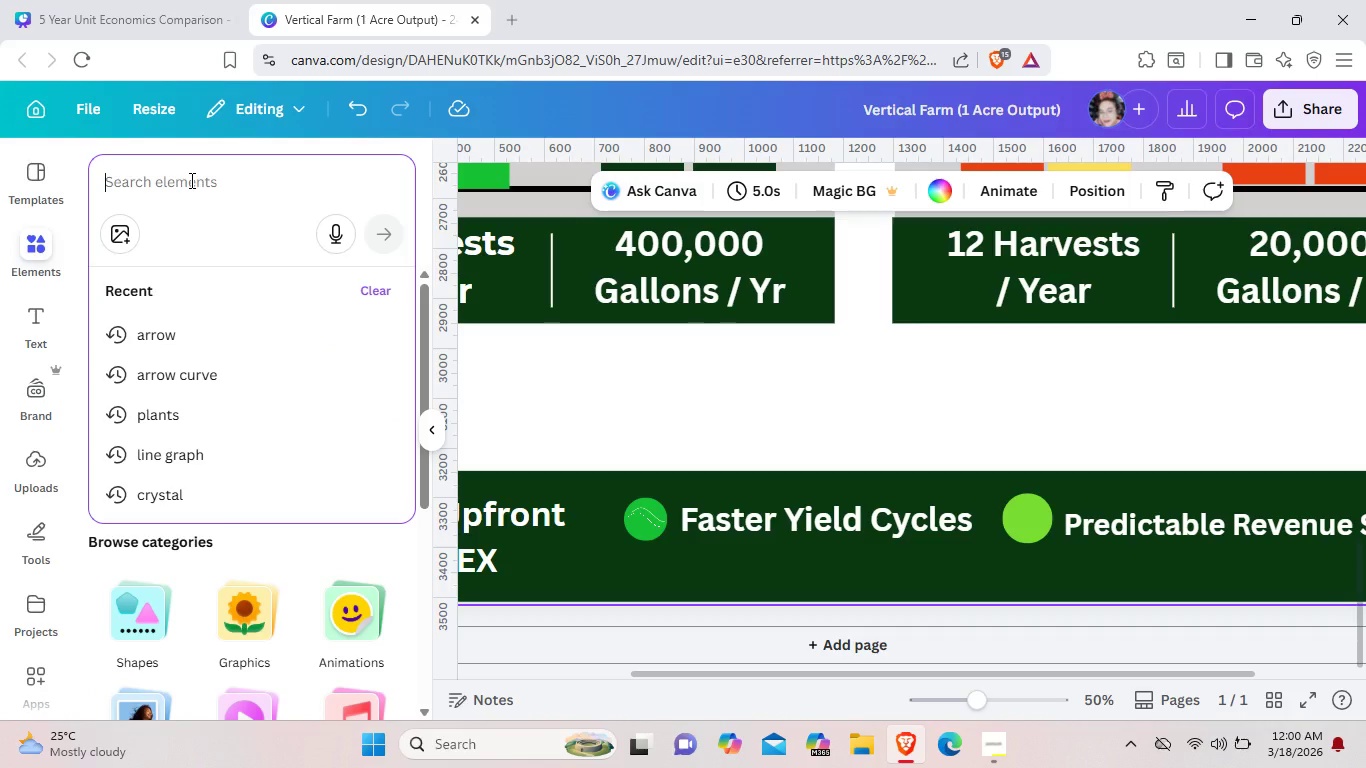 
type(rice plant)
 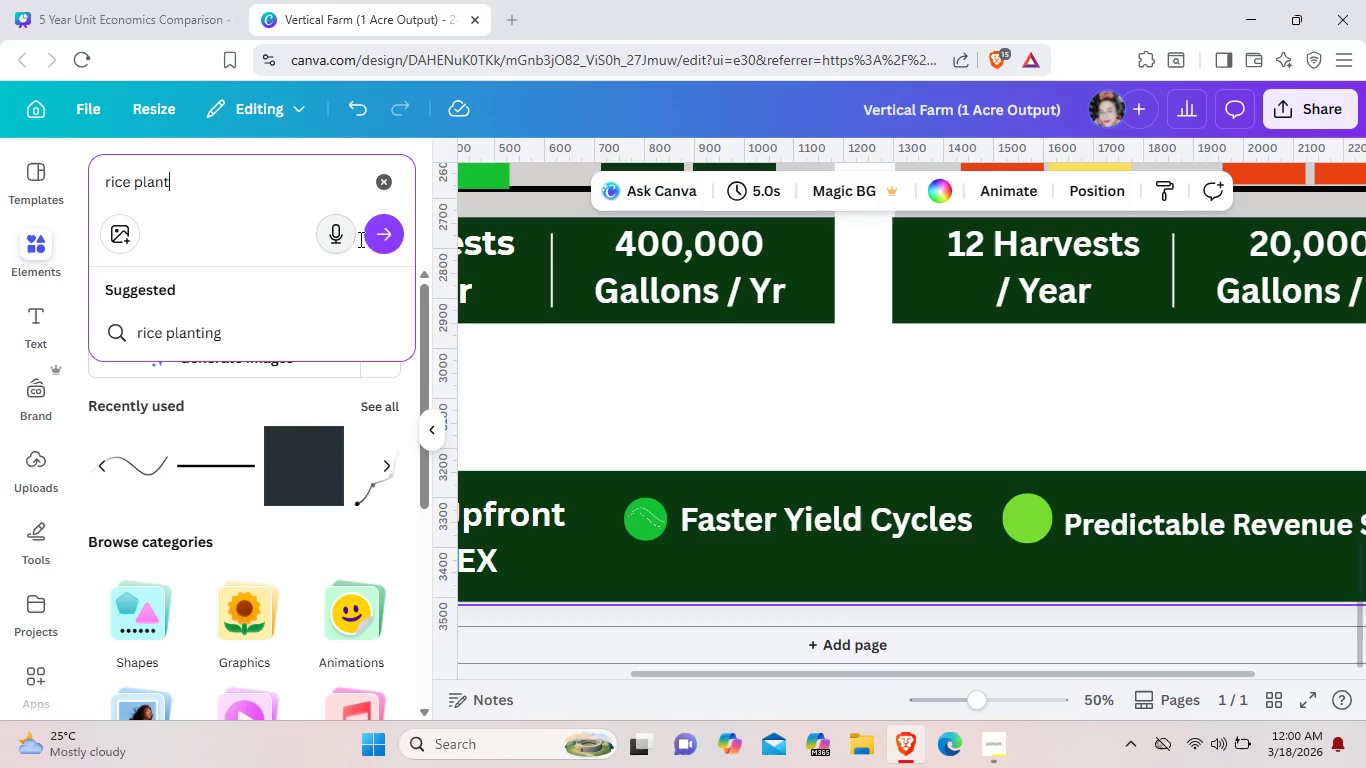 
left_click([374, 237])
 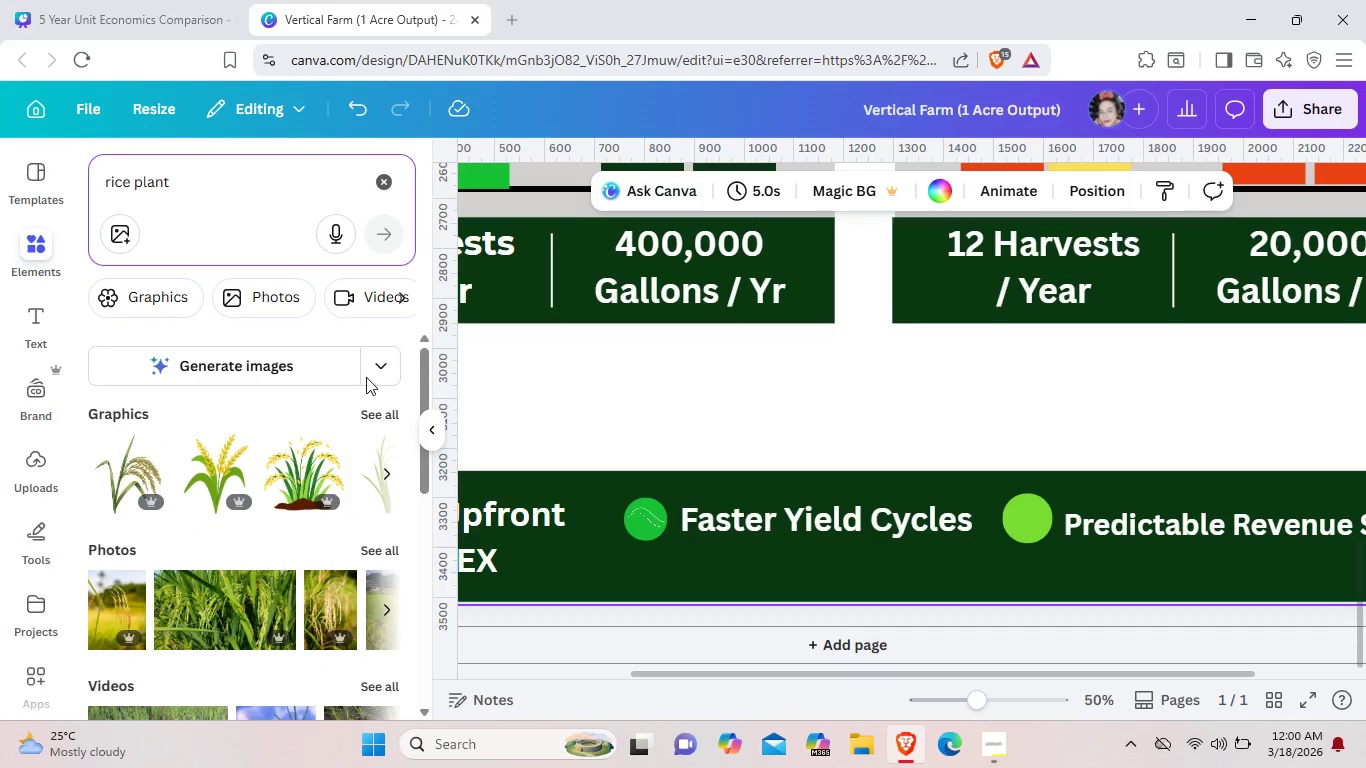 
left_click([373, 404])
 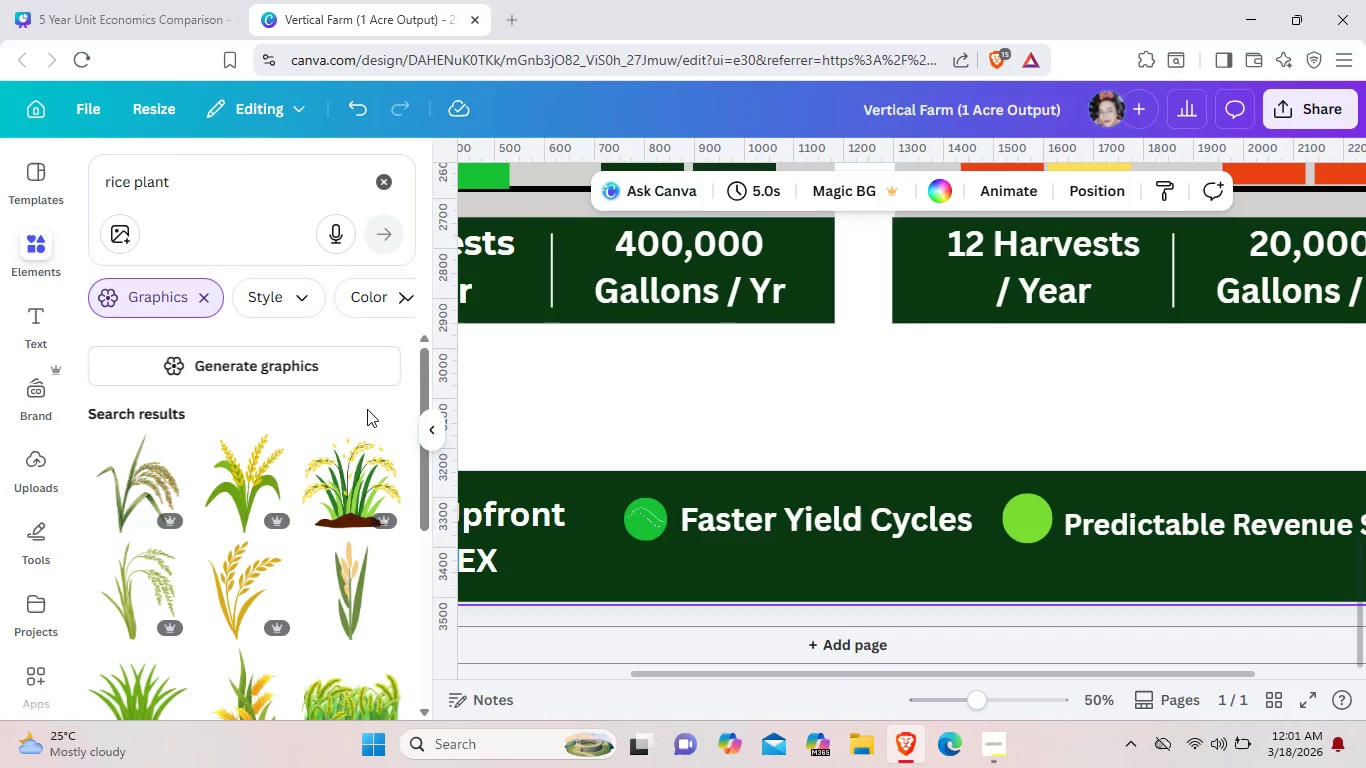 
scroll: coordinate [367, 409], scroll_direction: down, amount: 2.0
 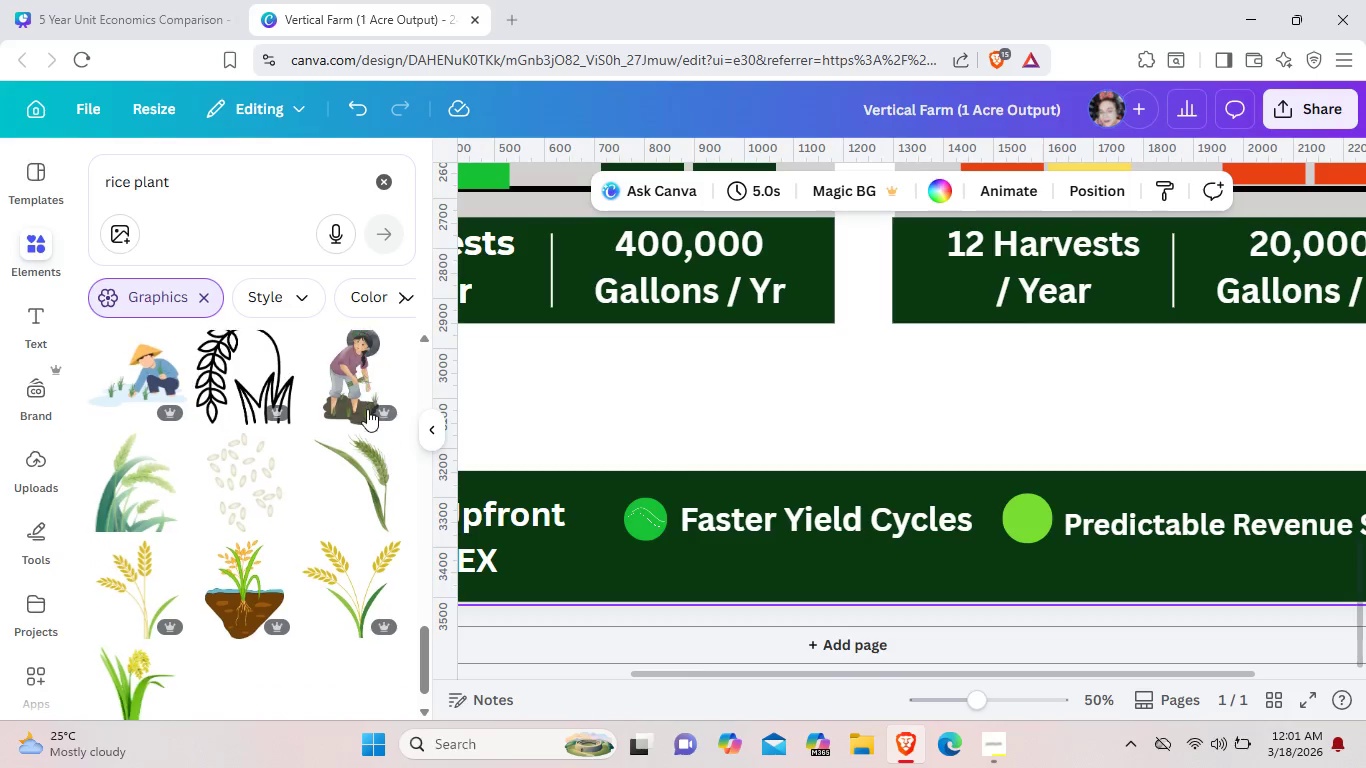 
left_click([362, 463])
 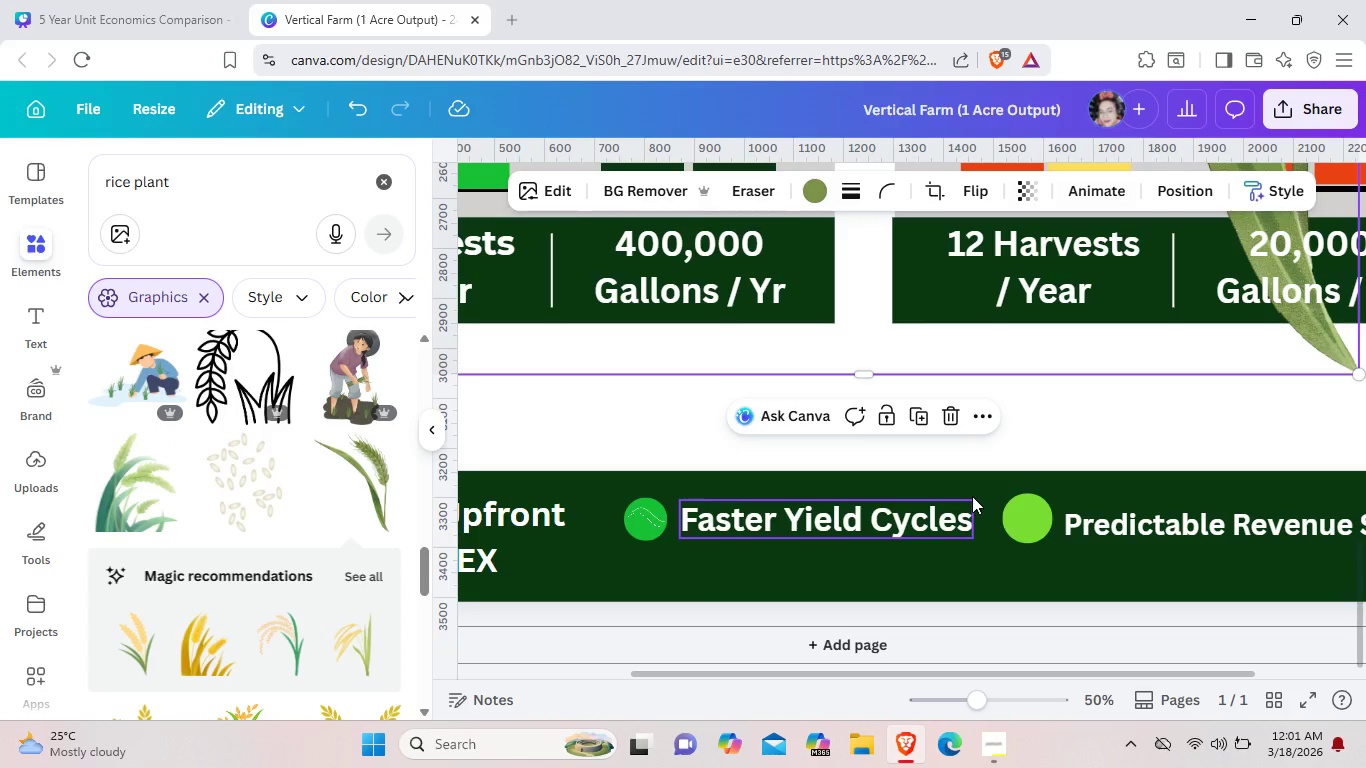 
scroll: coordinate [972, 496], scroll_direction: up, amount: 1.0
 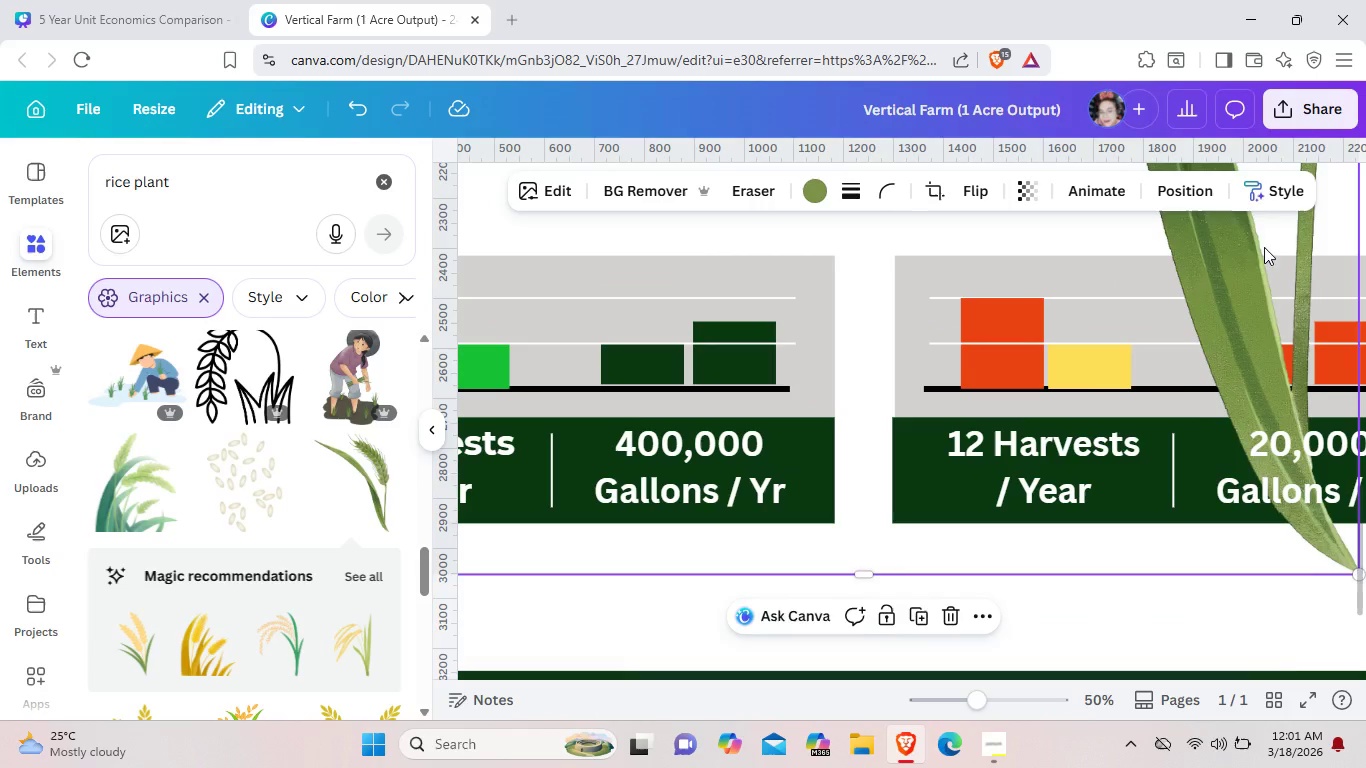 
left_click_drag(start_coordinate=[1264, 245], to_coordinate=[1086, 405])
 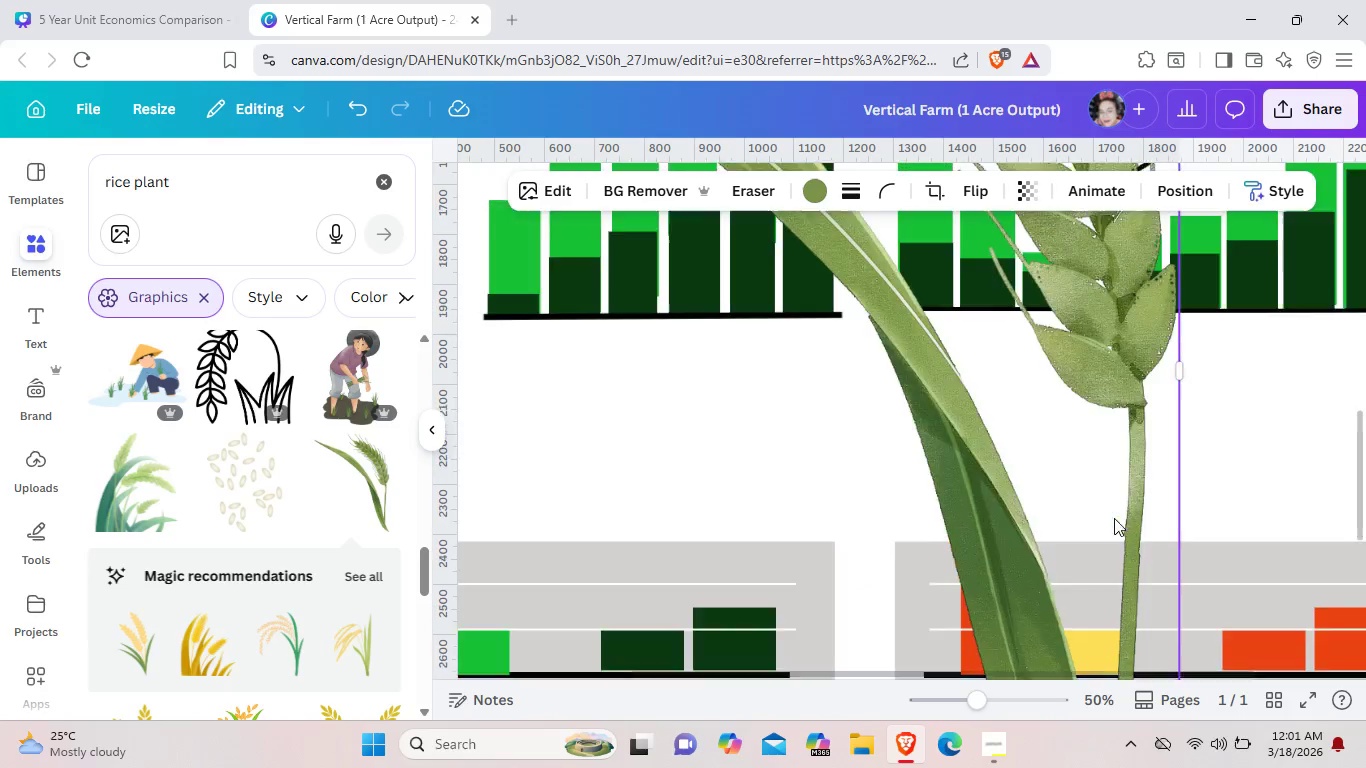 
scroll: coordinate [1114, 518], scroll_direction: up, amount: 3.0
 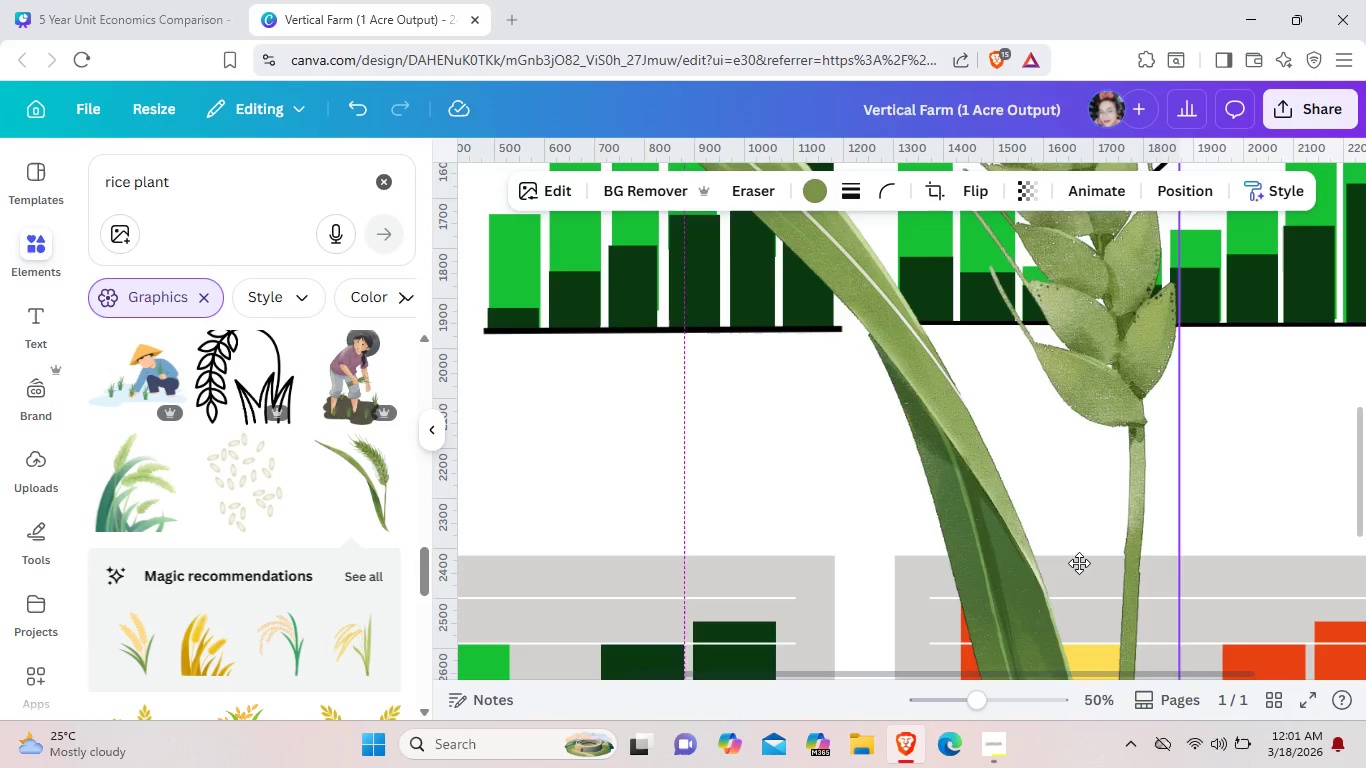 
left_click_drag(start_coordinate=[1039, 462], to_coordinate=[1080, 565])
 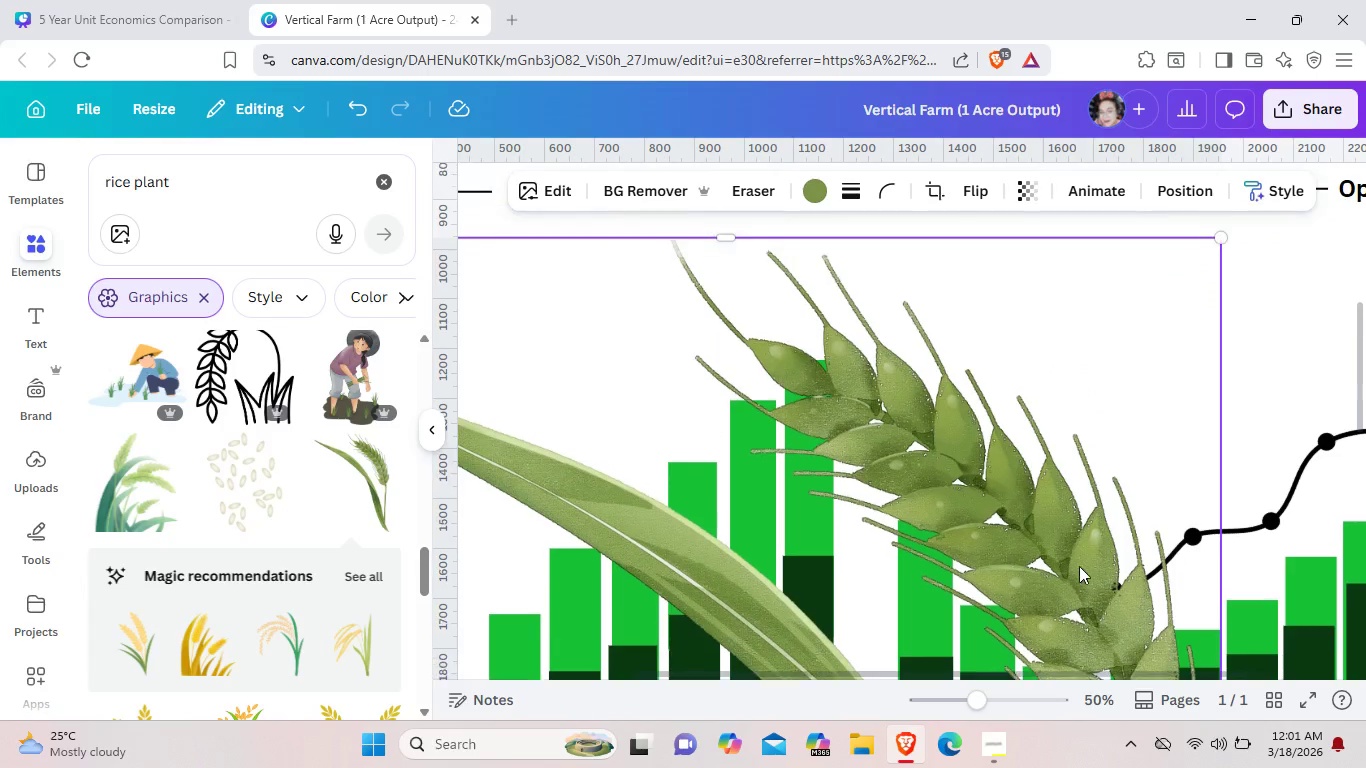 
scroll: coordinate [1079, 566], scroll_direction: up, amount: 4.0
 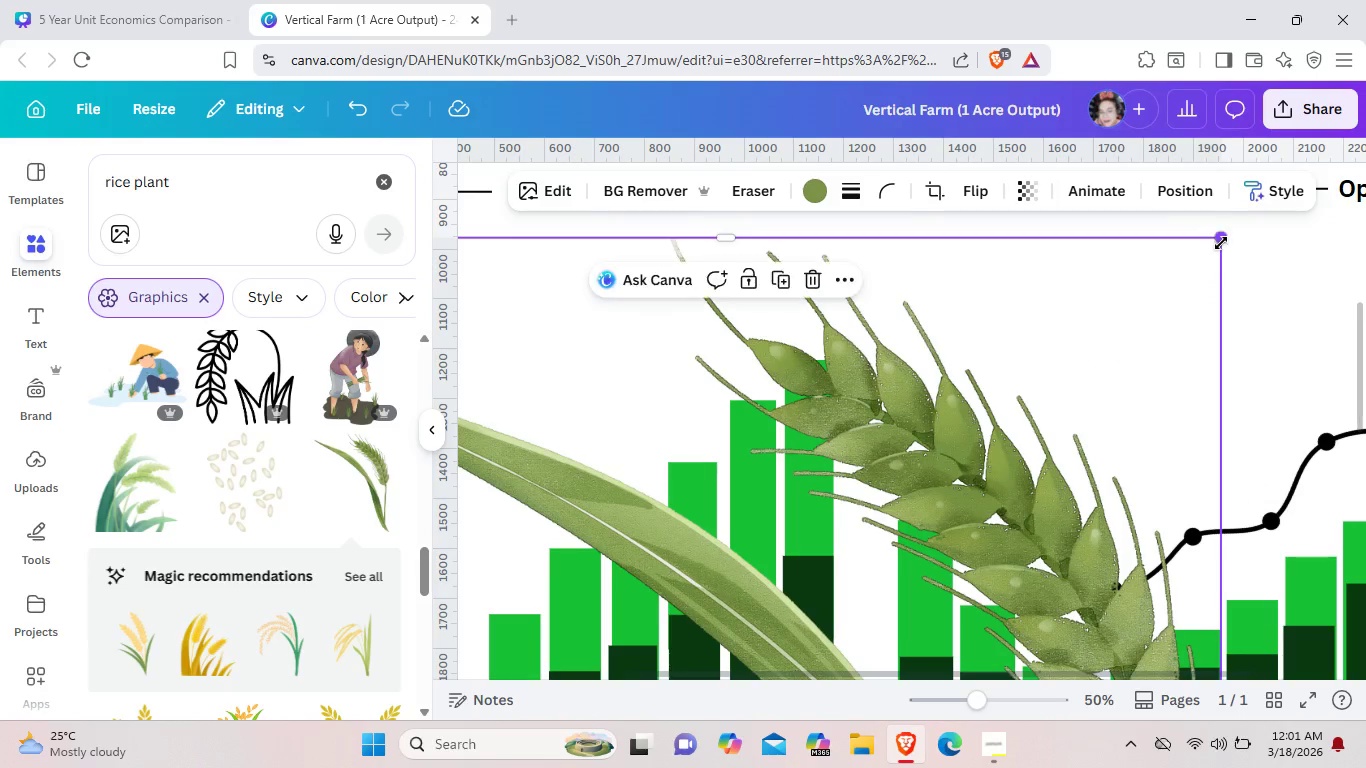 
left_click_drag(start_coordinate=[1221, 243], to_coordinate=[769, 728])
 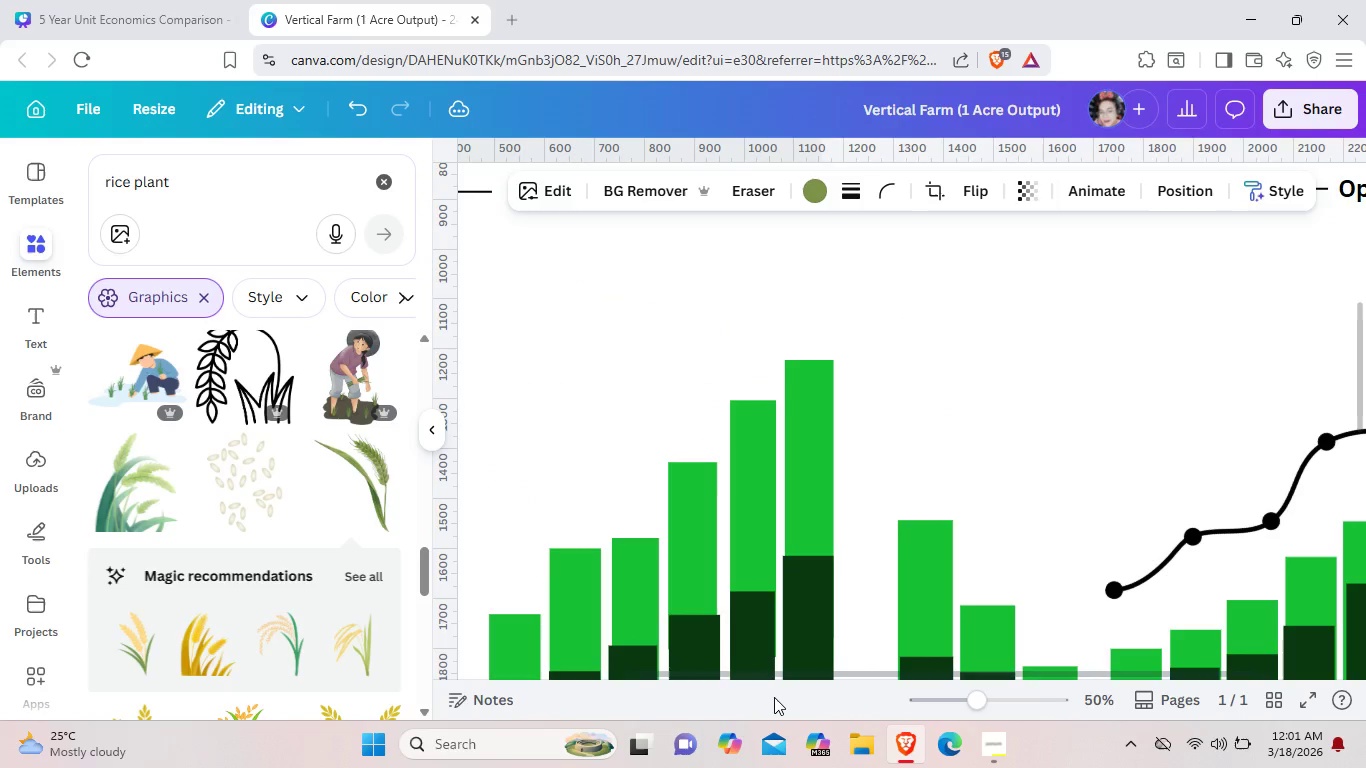 
scroll: coordinate [774, 697], scroll_direction: down, amount: 6.0
 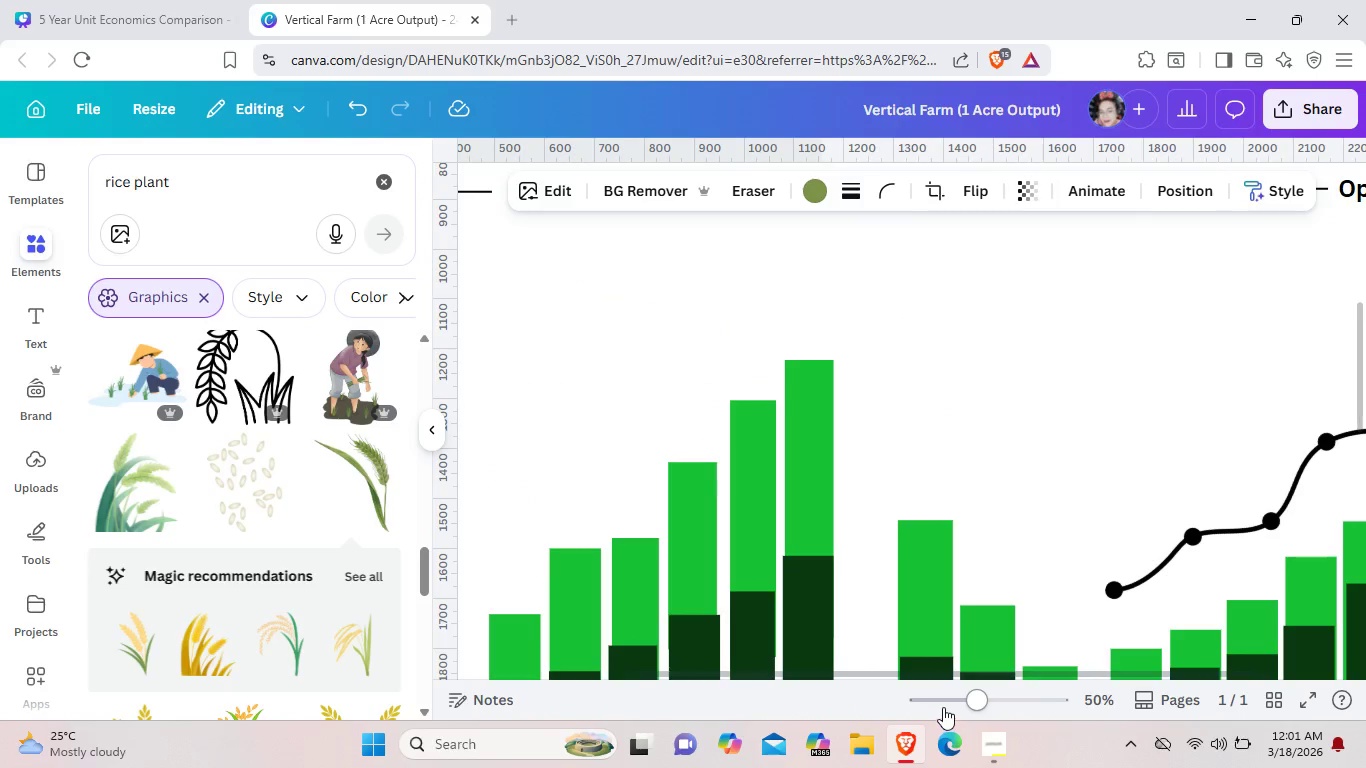 
left_click([943, 707])
 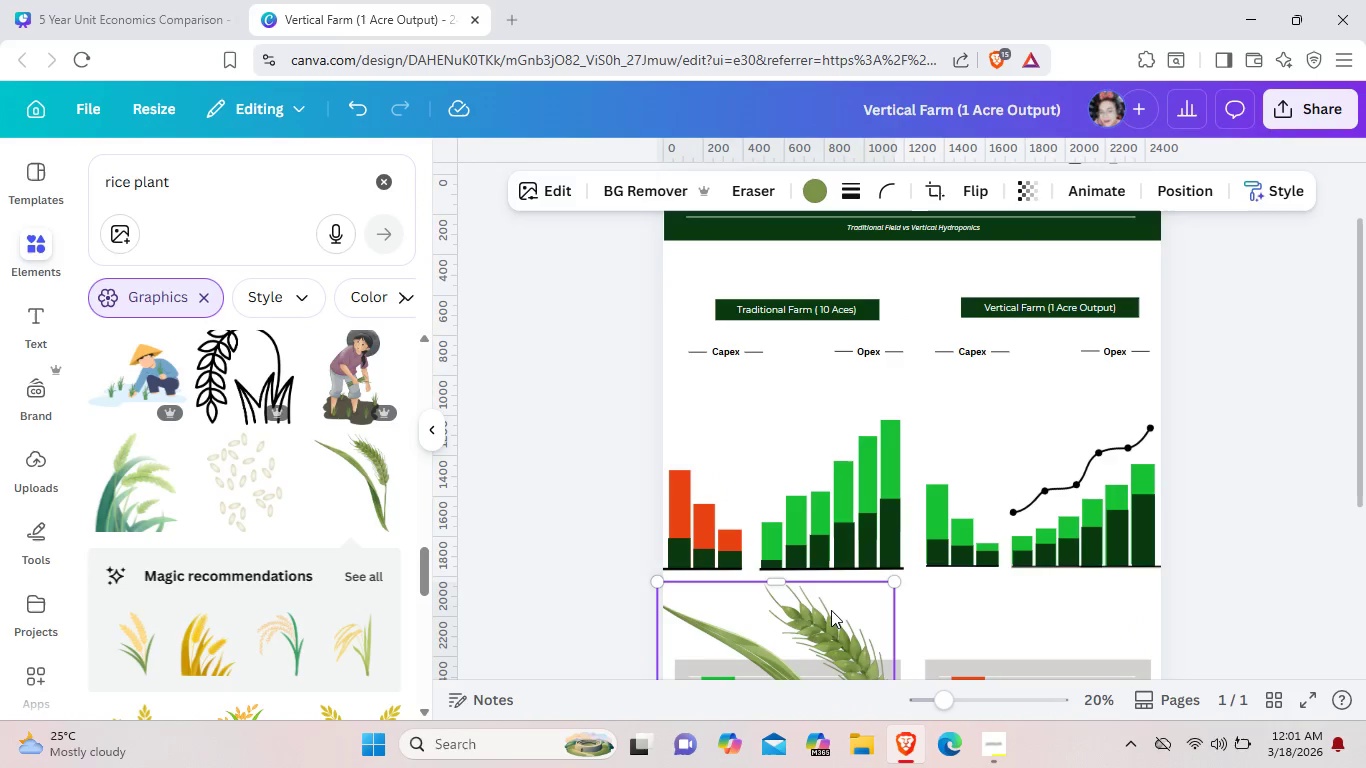 
left_click_drag(start_coordinate=[830, 611], to_coordinate=[956, 354])
 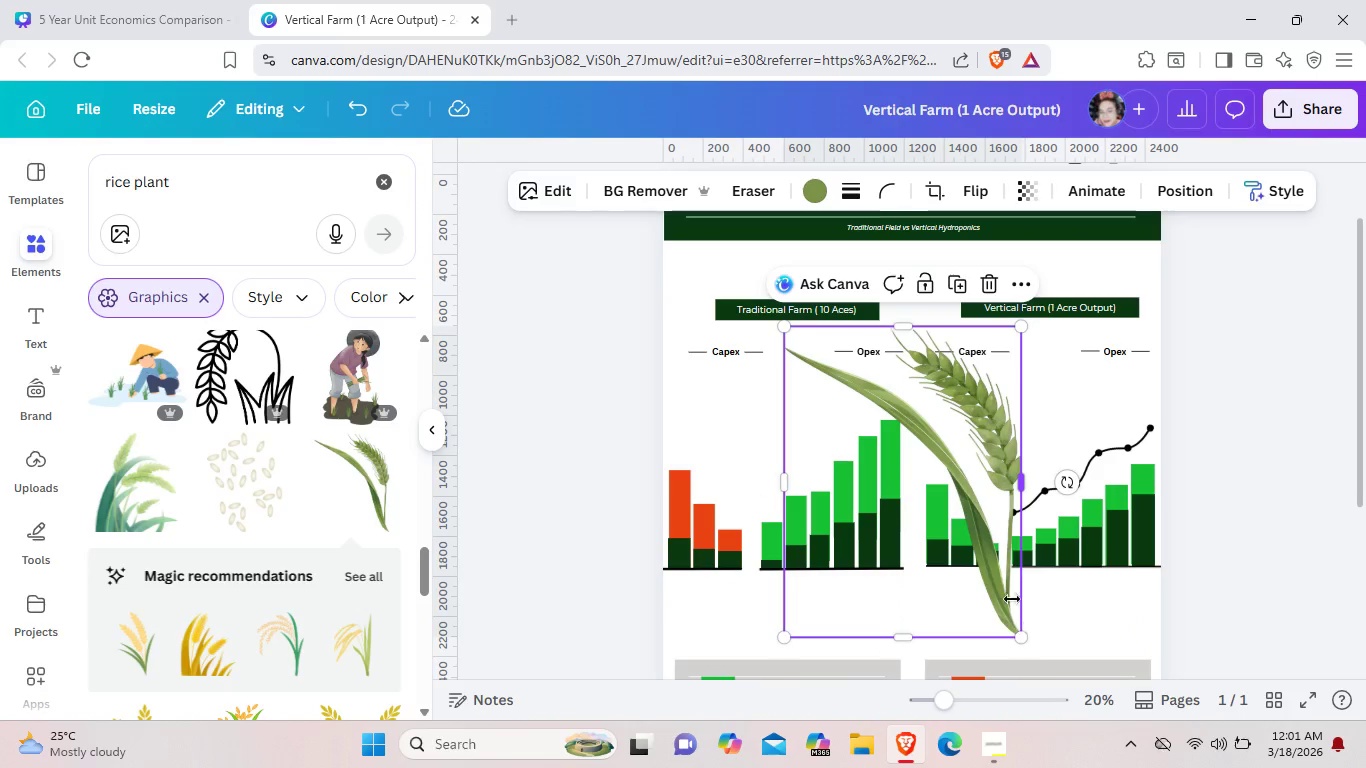 
left_click_drag(start_coordinate=[1020, 626], to_coordinate=[892, 425])
 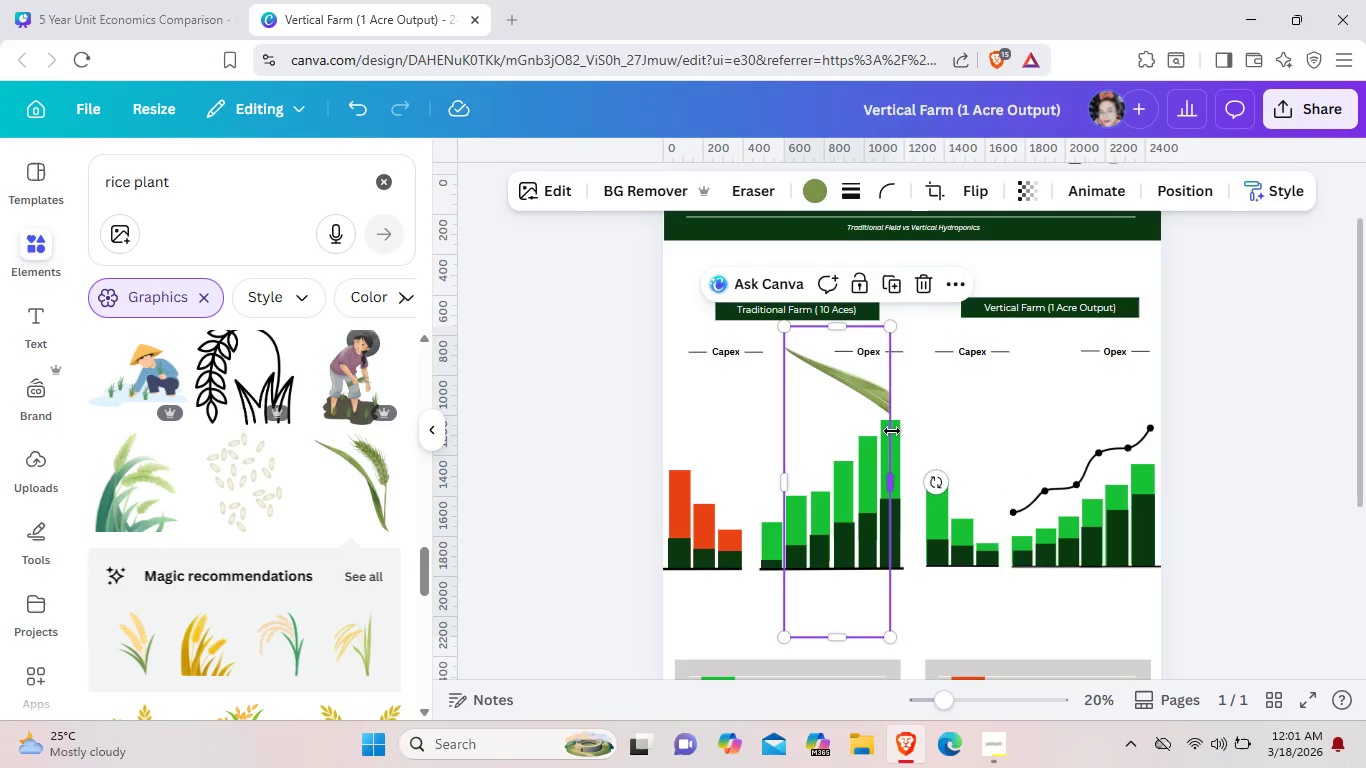 
key(Control+Z)
 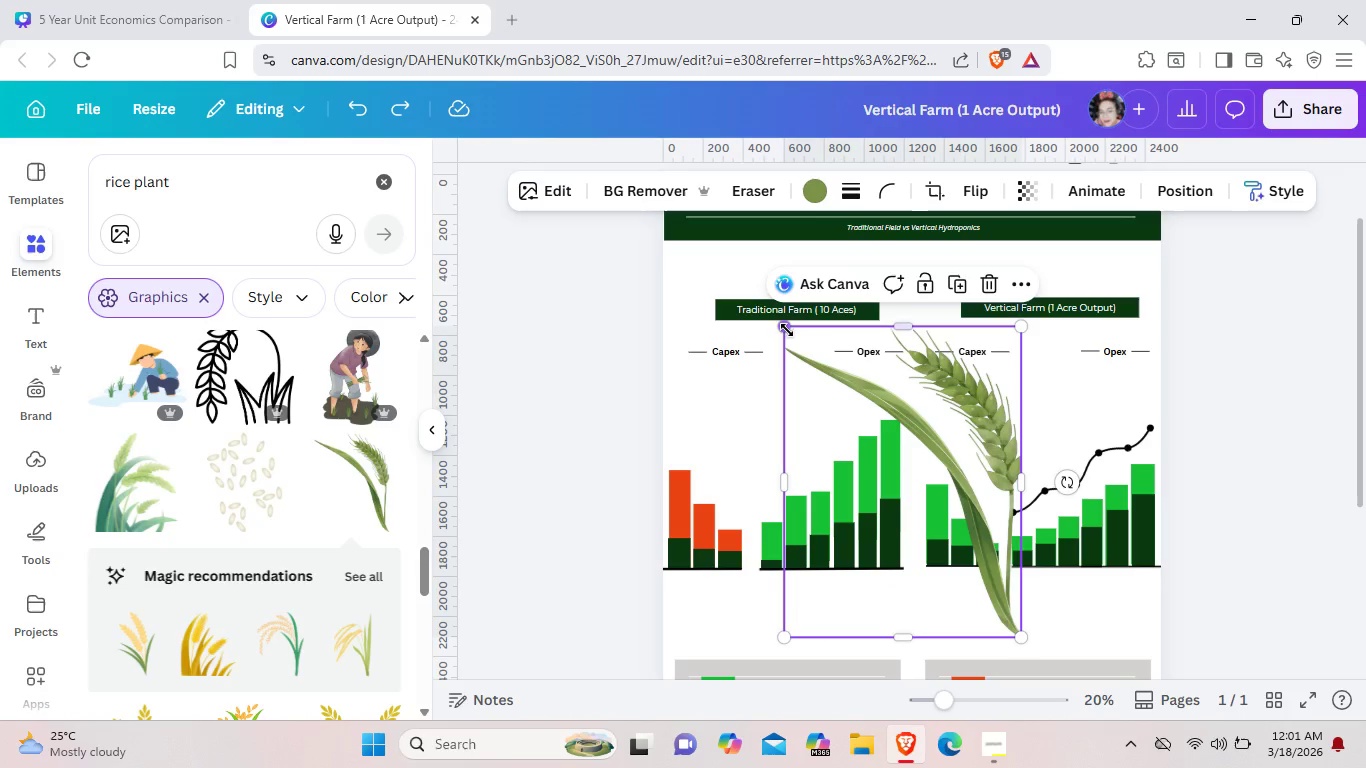 
left_click_drag(start_coordinate=[786, 330], to_coordinate=[963, 598])
 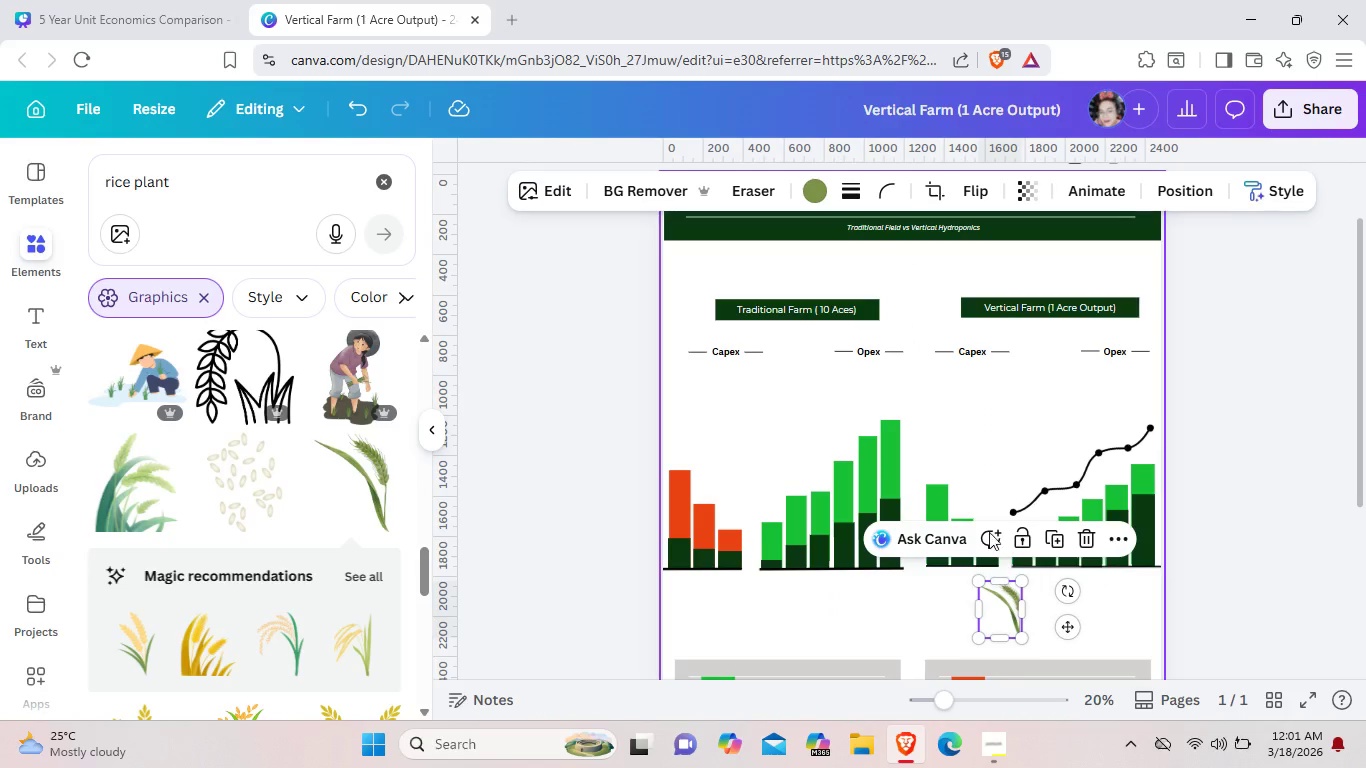 
scroll: coordinate [963, 581], scroll_direction: down, amount: 2.0
 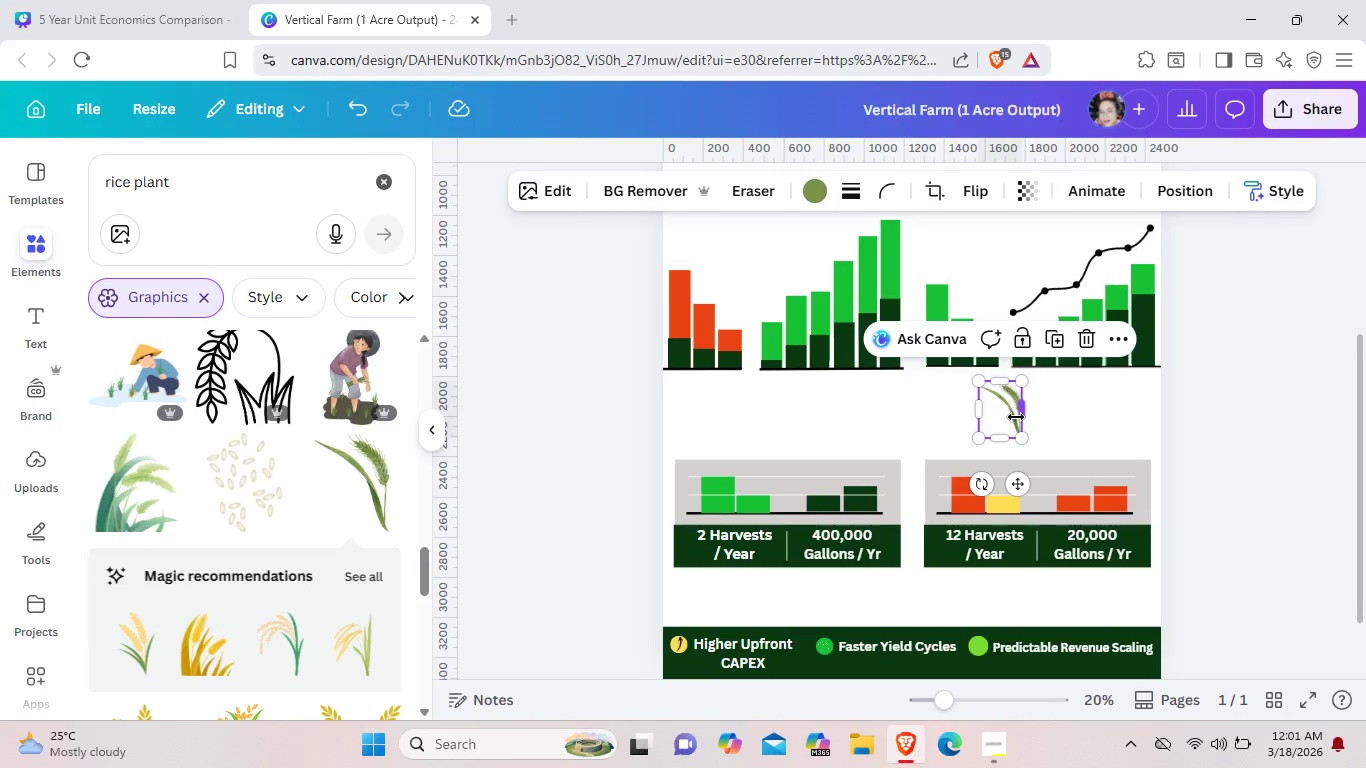 
left_click_drag(start_coordinate=[1016, 417], to_coordinate=[1007, 525])
 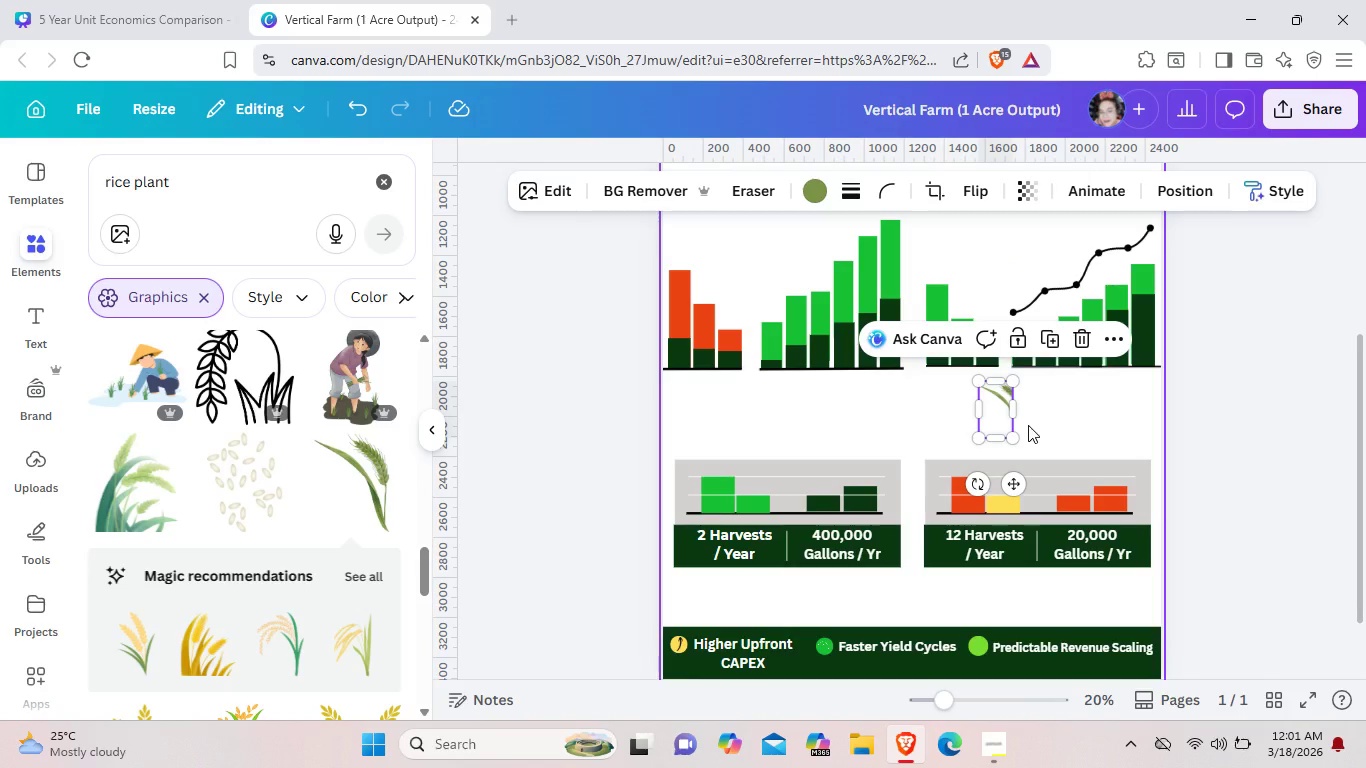 
key(Control+Z)
 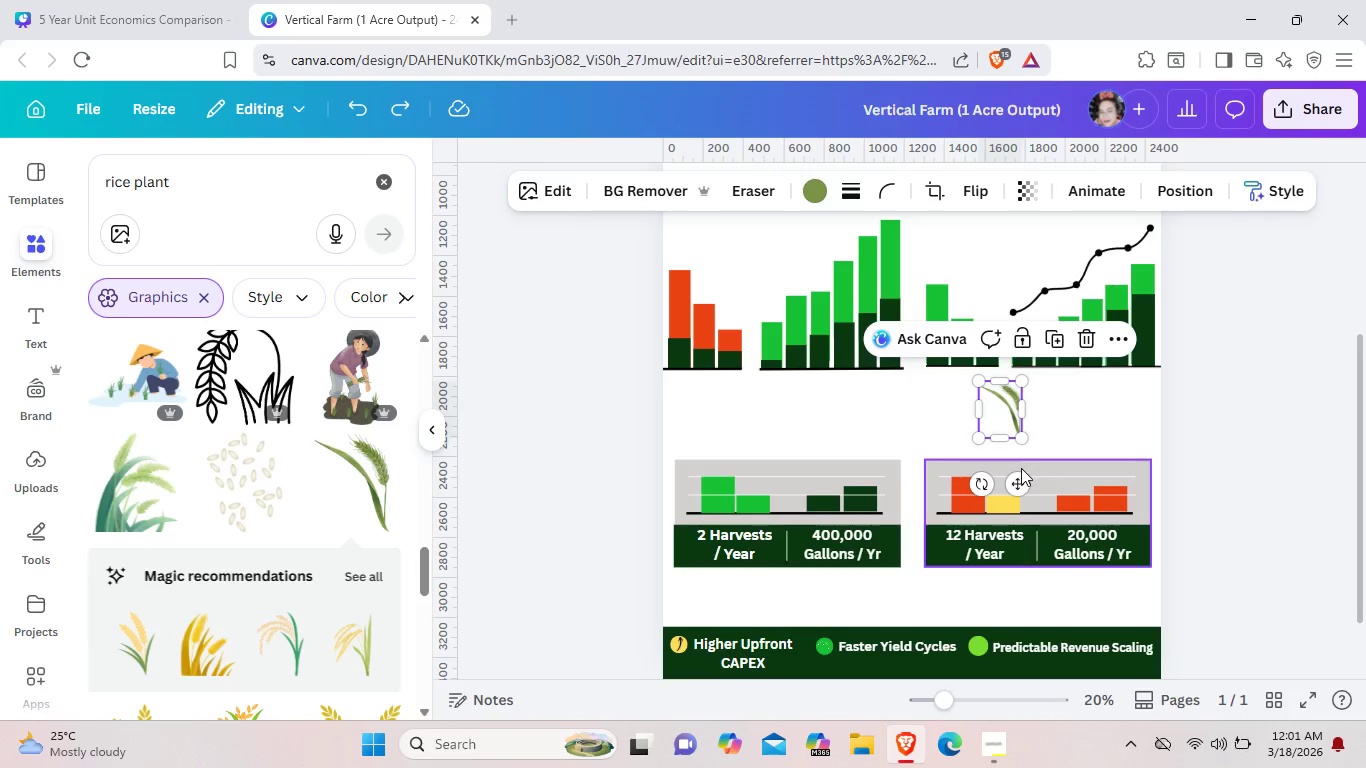 
key(Control+Z)
 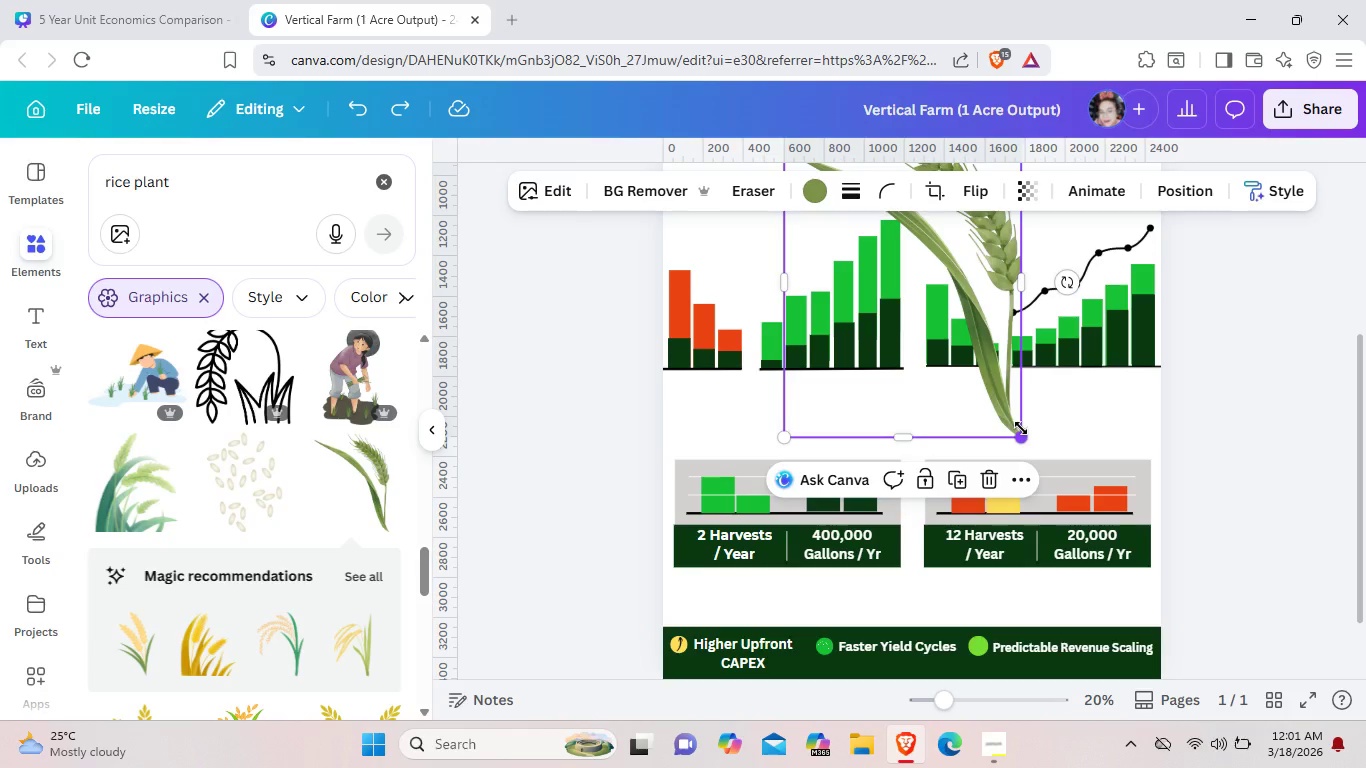 
left_click_drag(start_coordinate=[1024, 435], to_coordinate=[894, 218])
 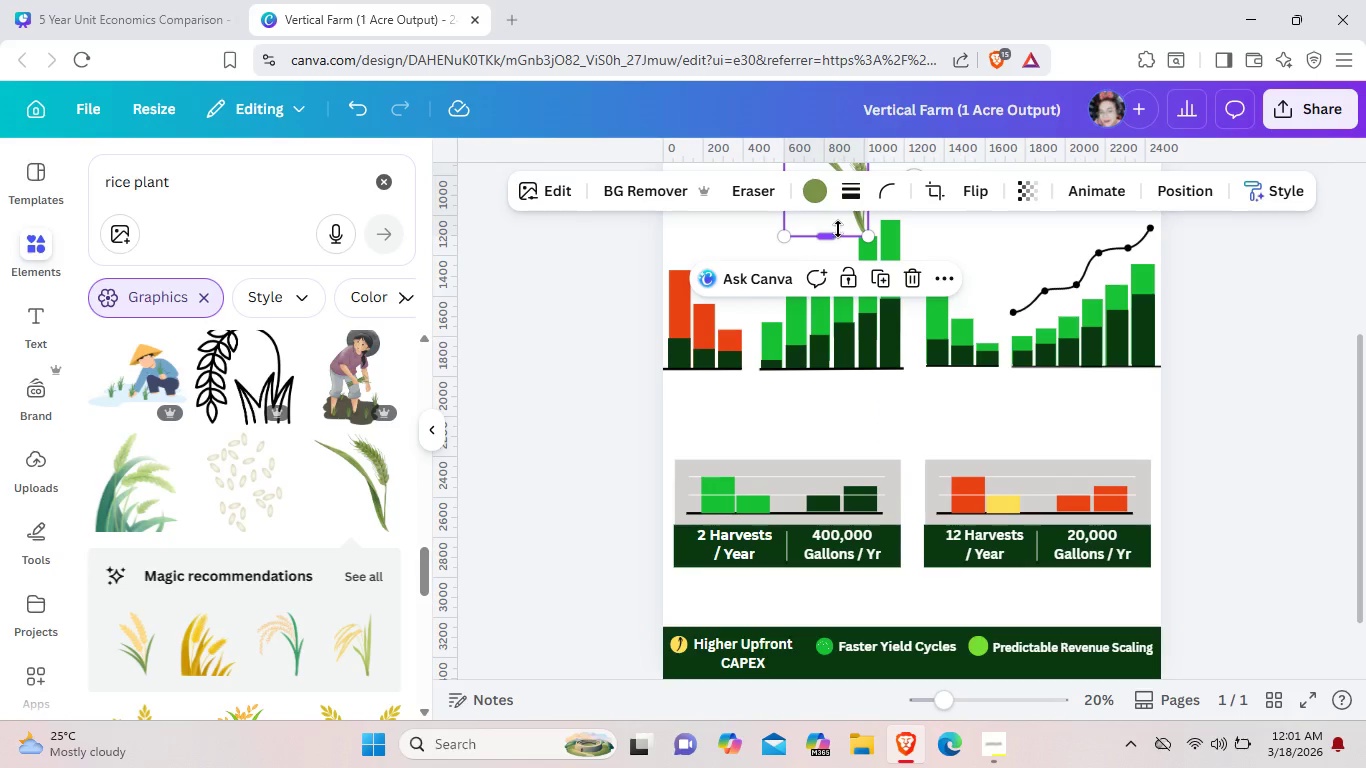 
left_click_drag(start_coordinate=[837, 229], to_coordinate=[913, 424])
 